 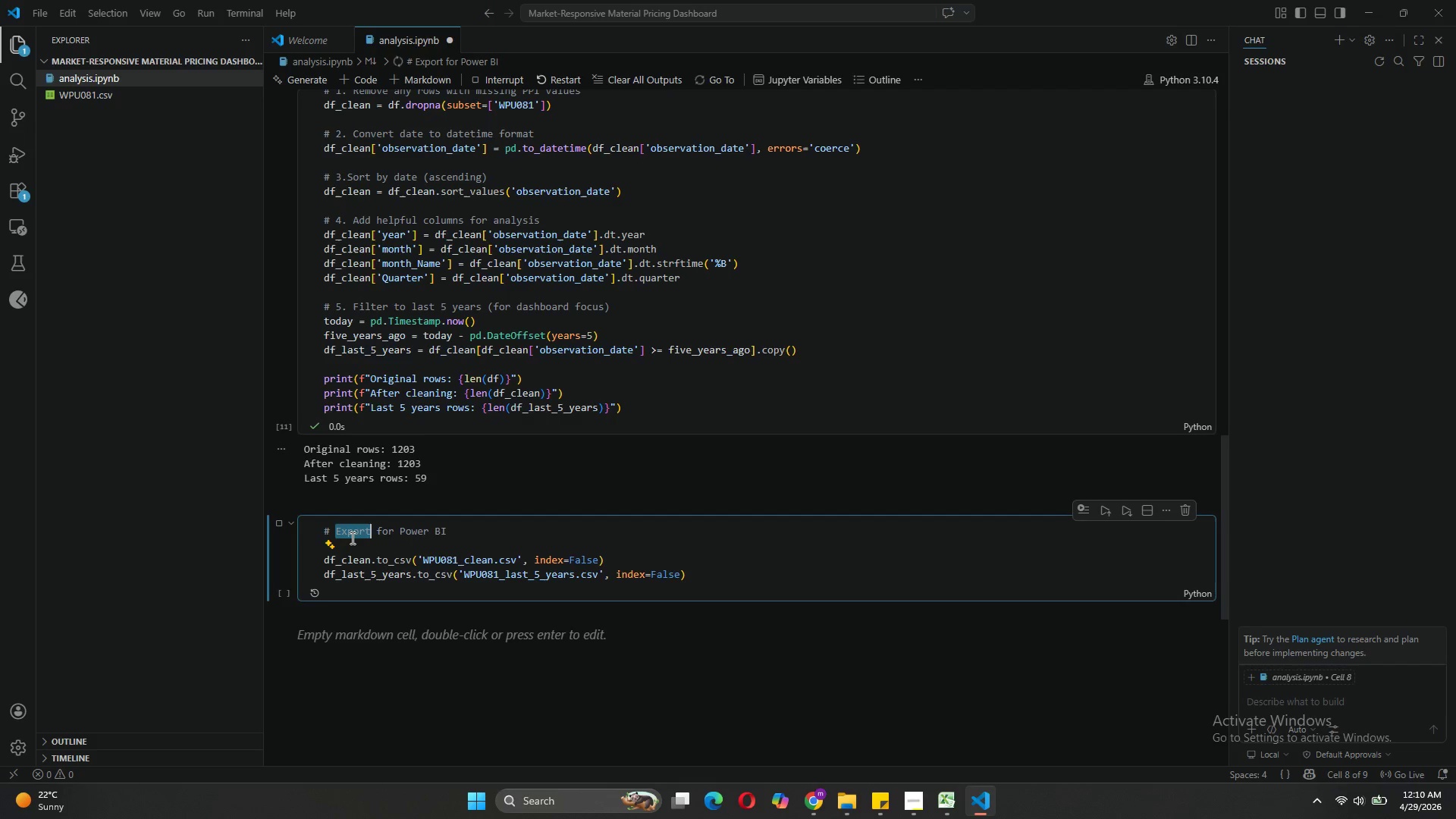 
left_click([488, 553])
 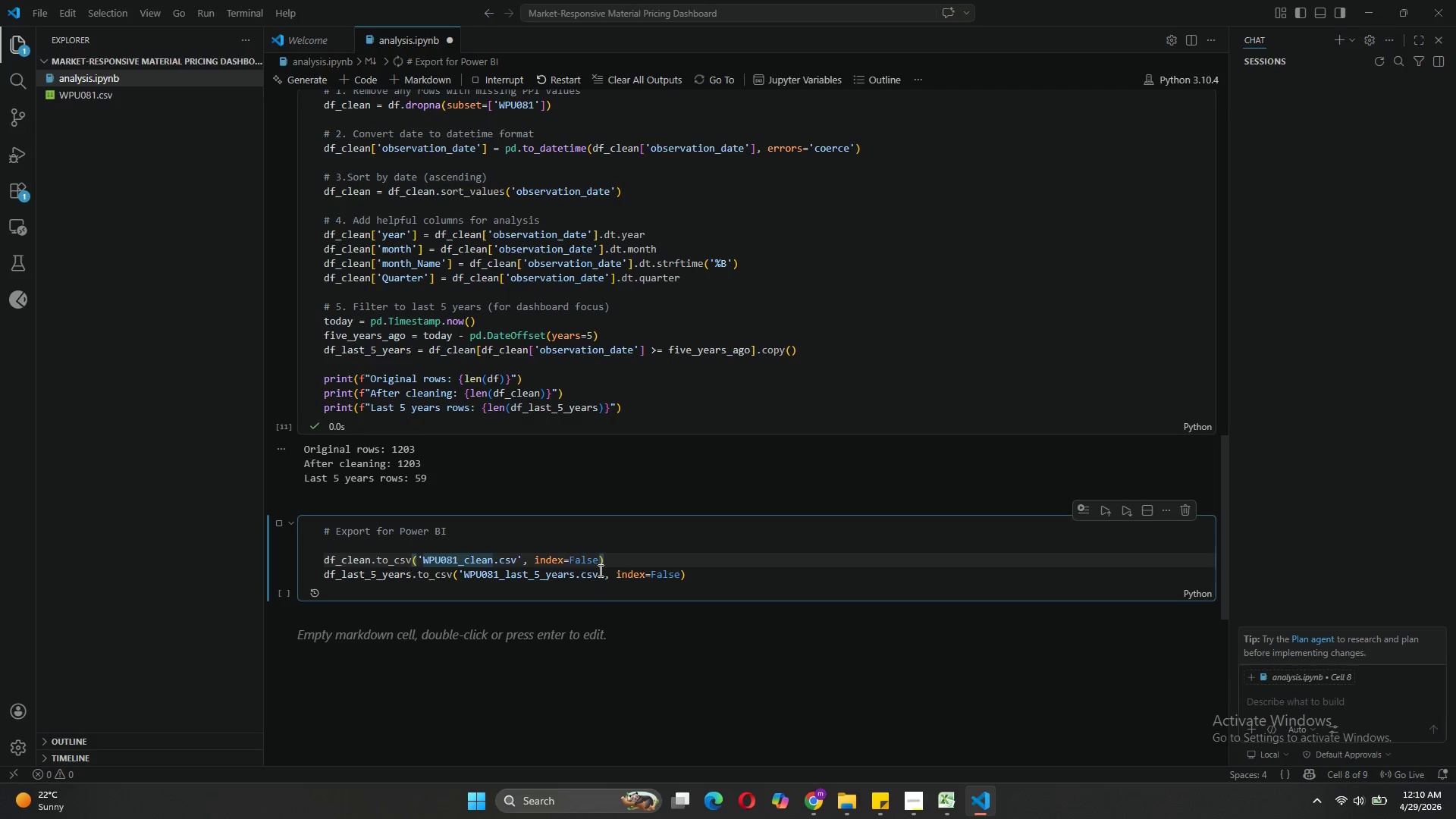 
wait(6.39)
 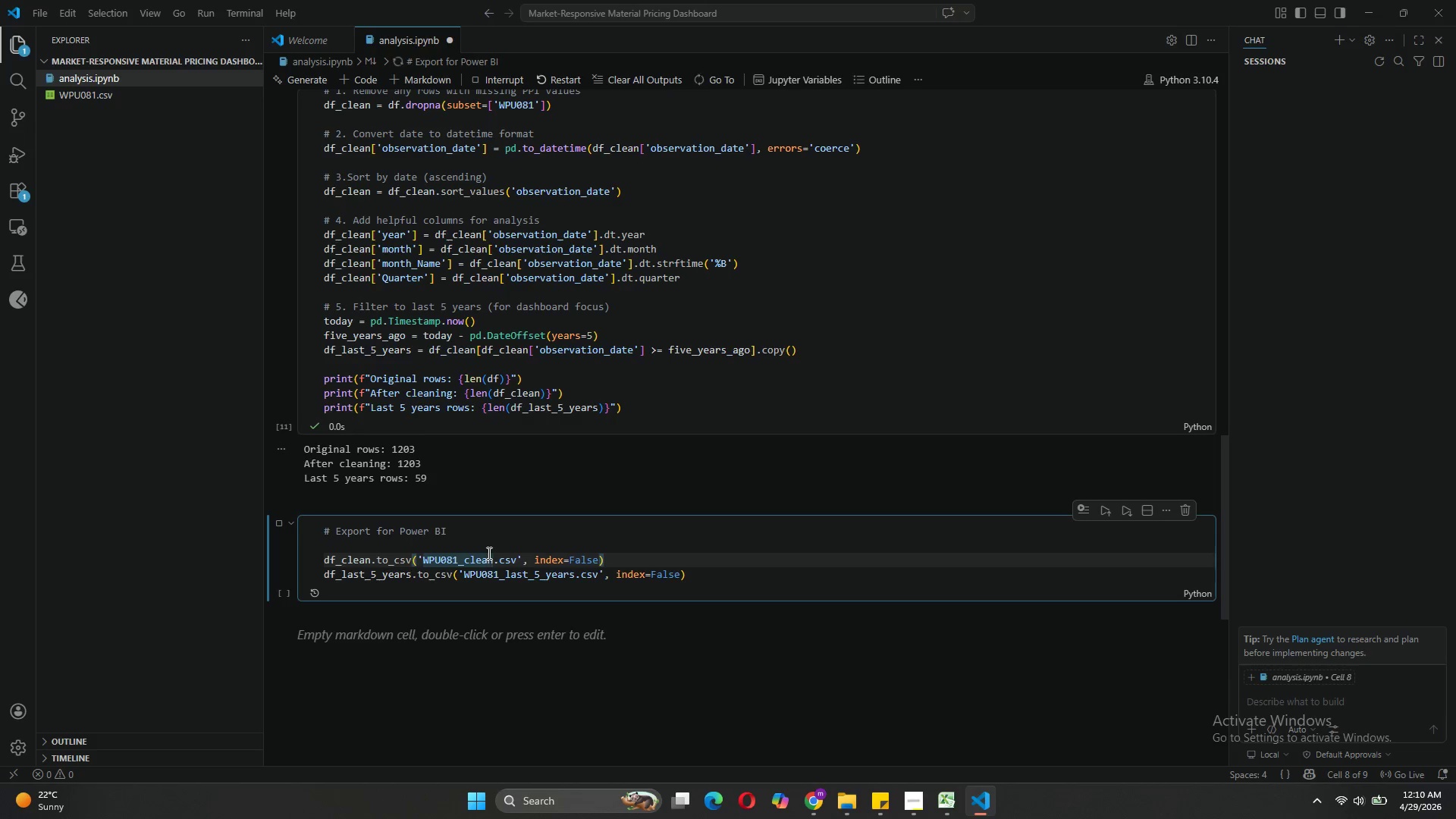 
left_click([696, 570])
 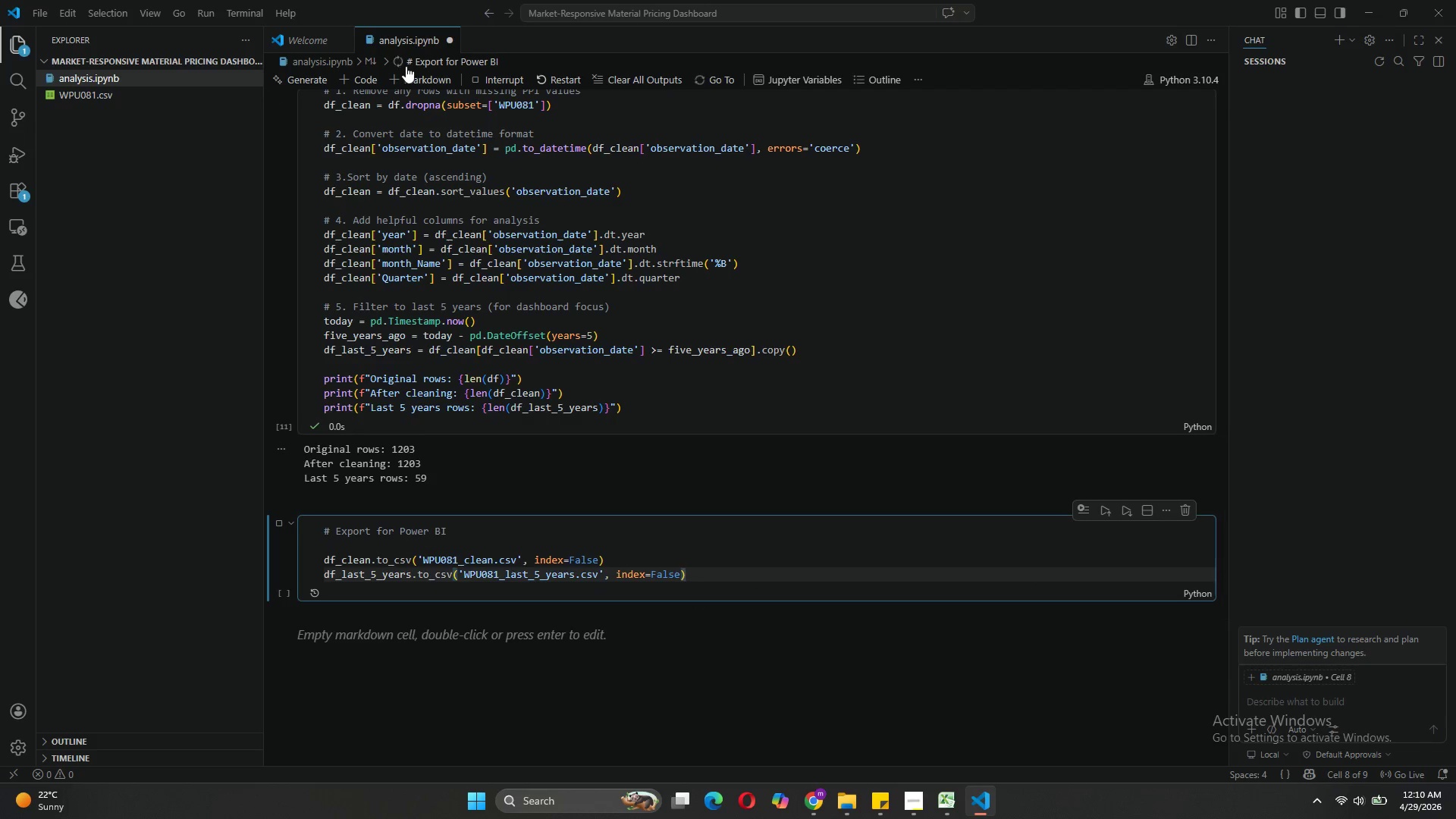 
left_click_drag(start_coordinate=[395, 0], to_coordinate=[403, 0])
 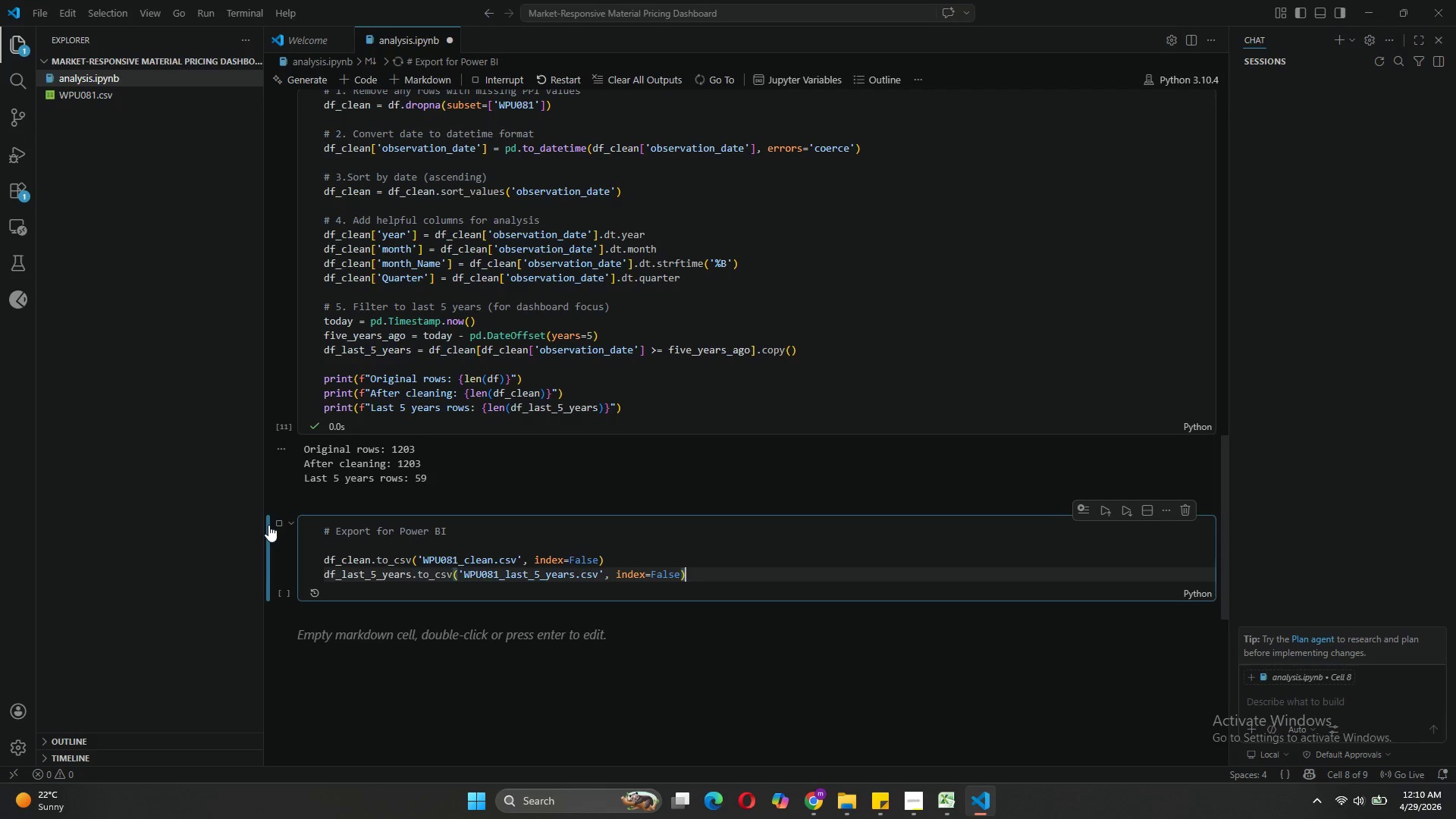 
left_click([278, 516])
 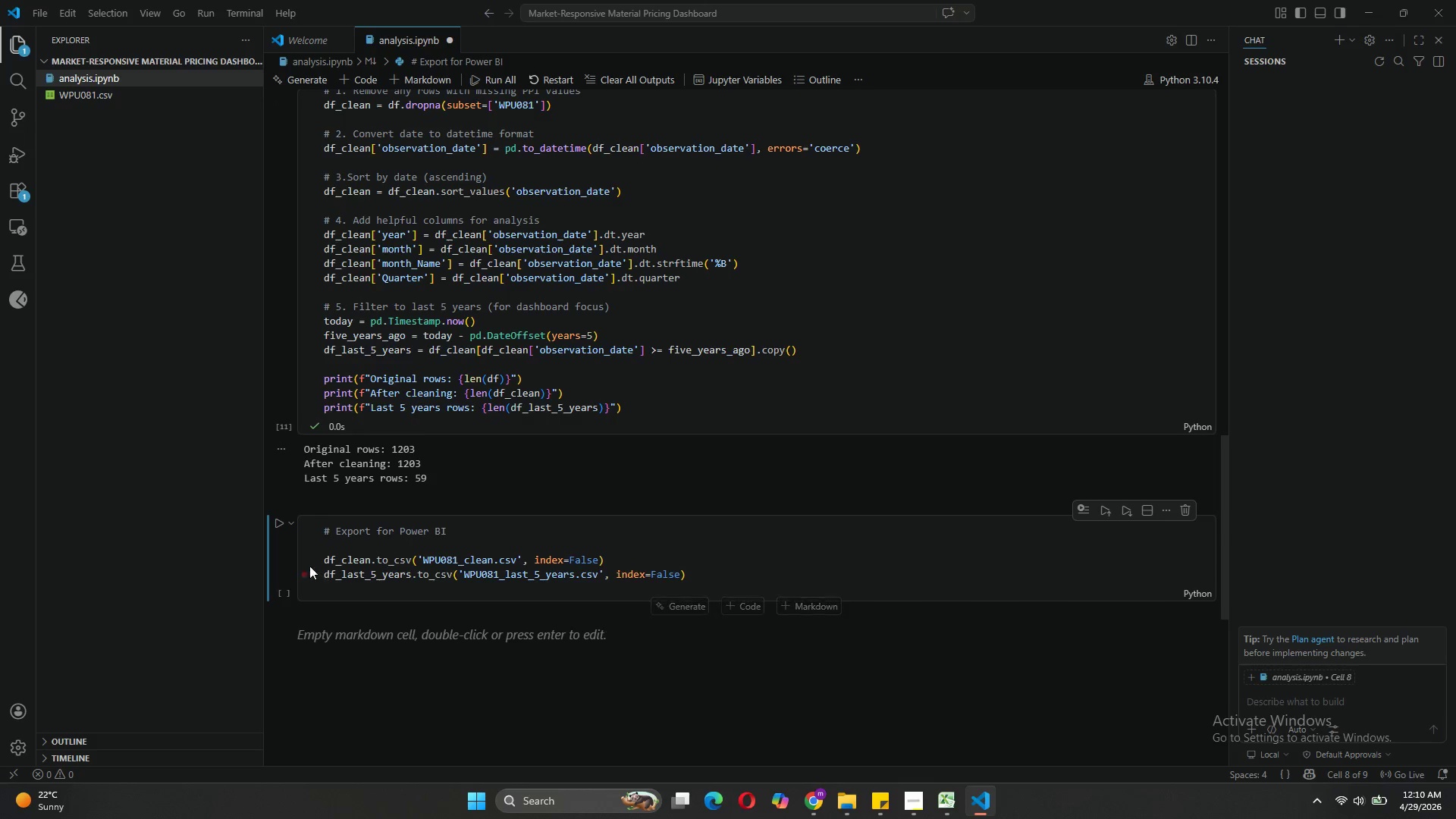 
left_click([338, 544])
 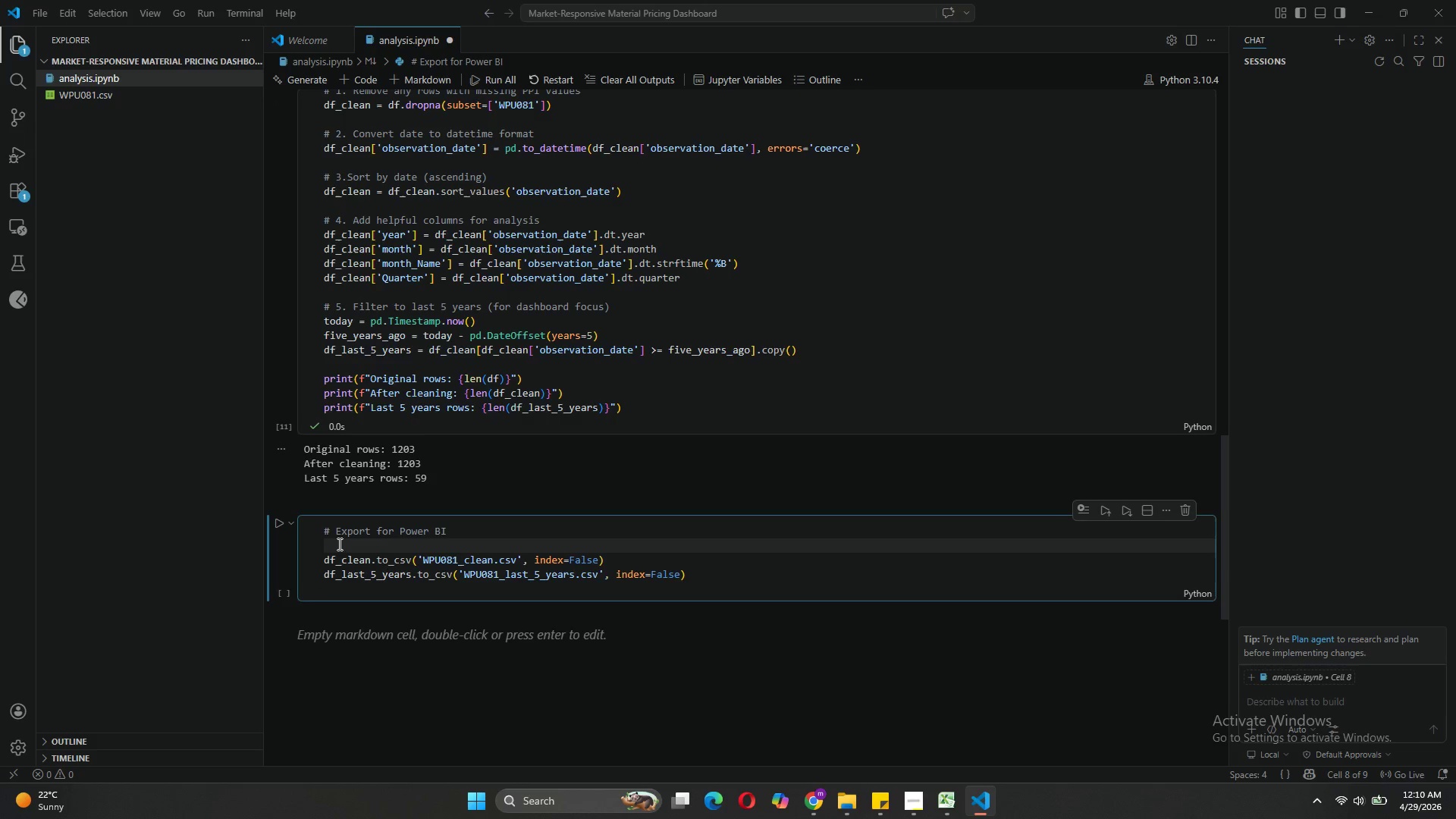 
key(Backspace)
 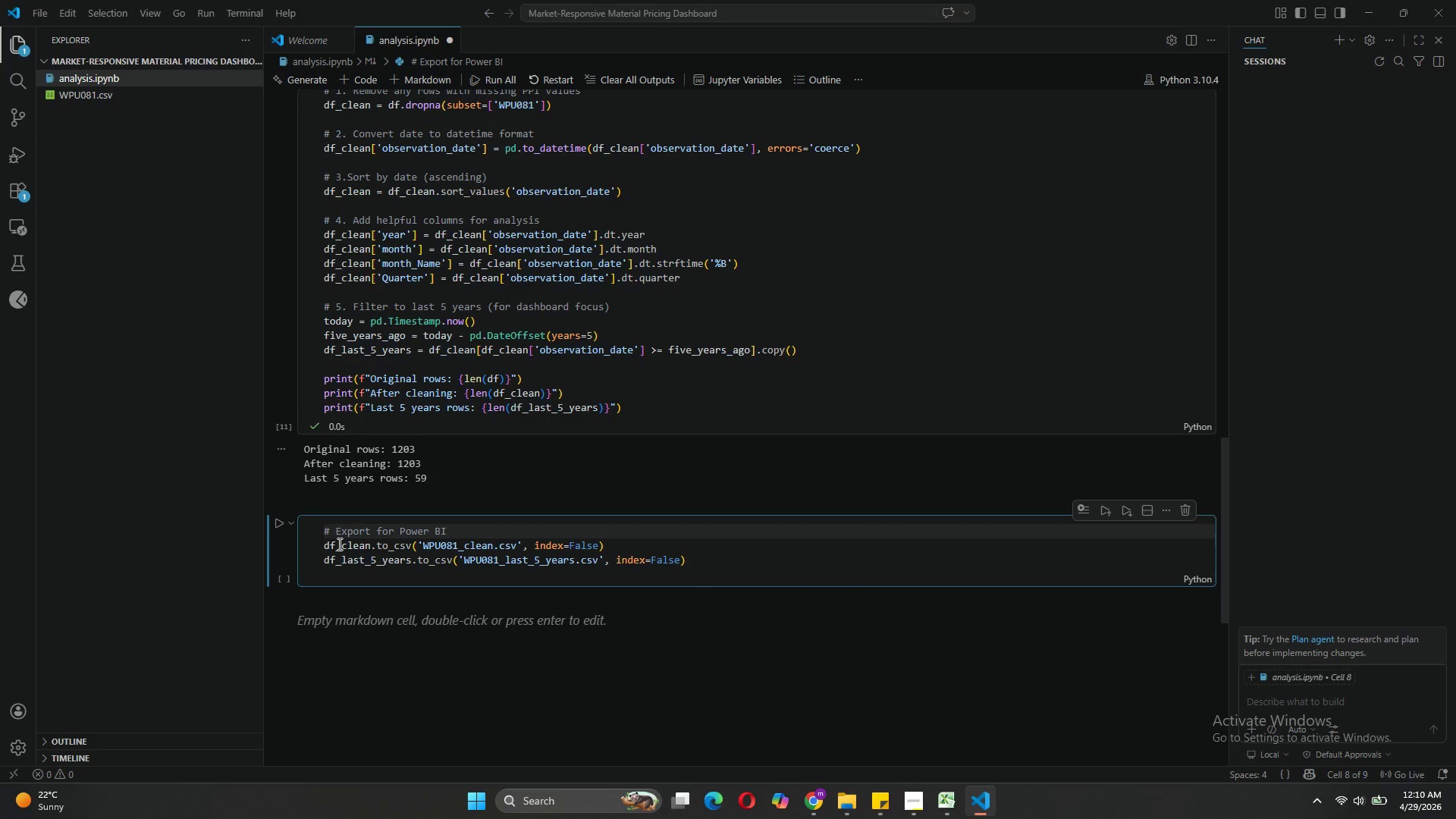 
key(Shift+Enter)
 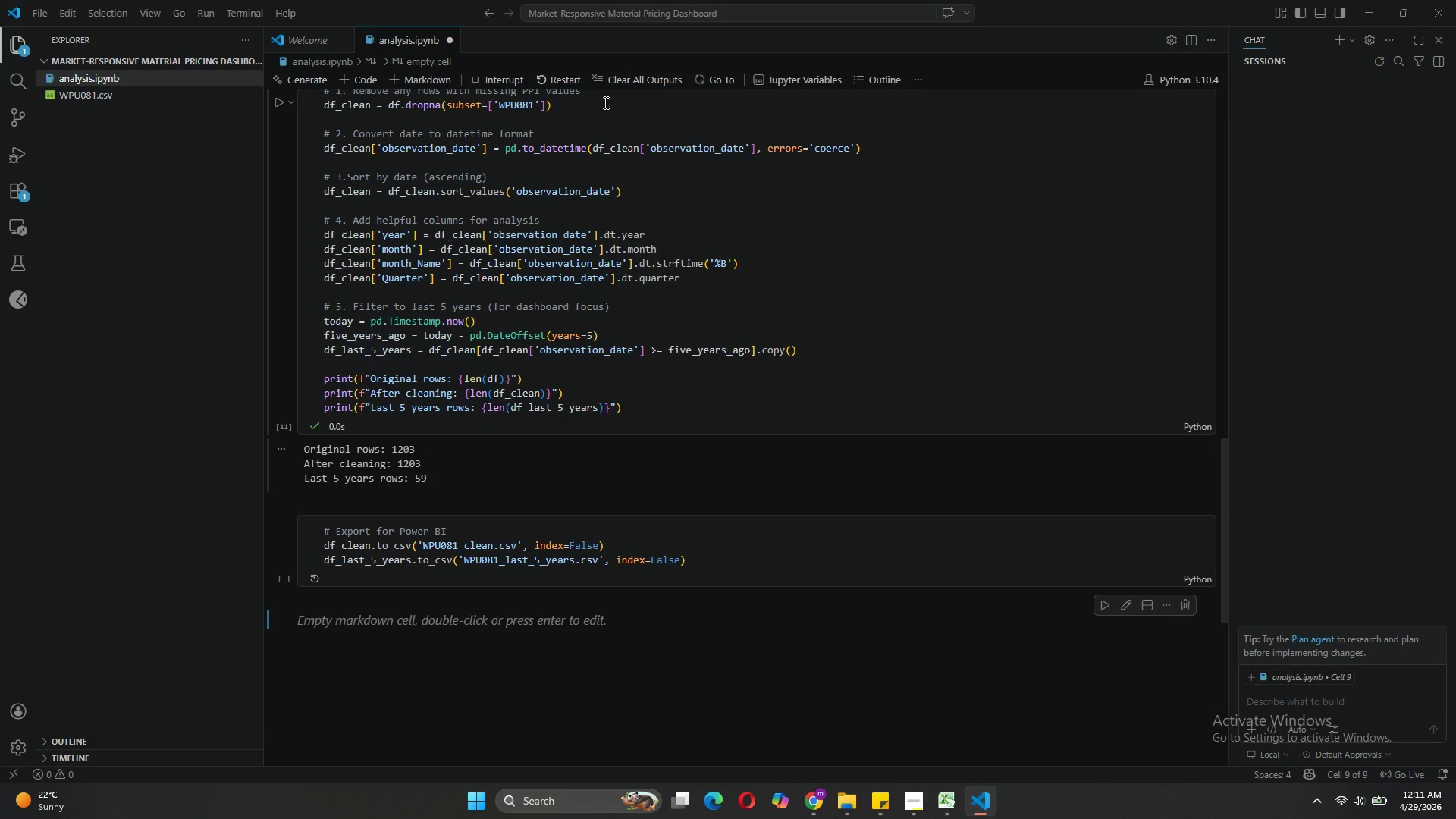 
wait(5.05)
 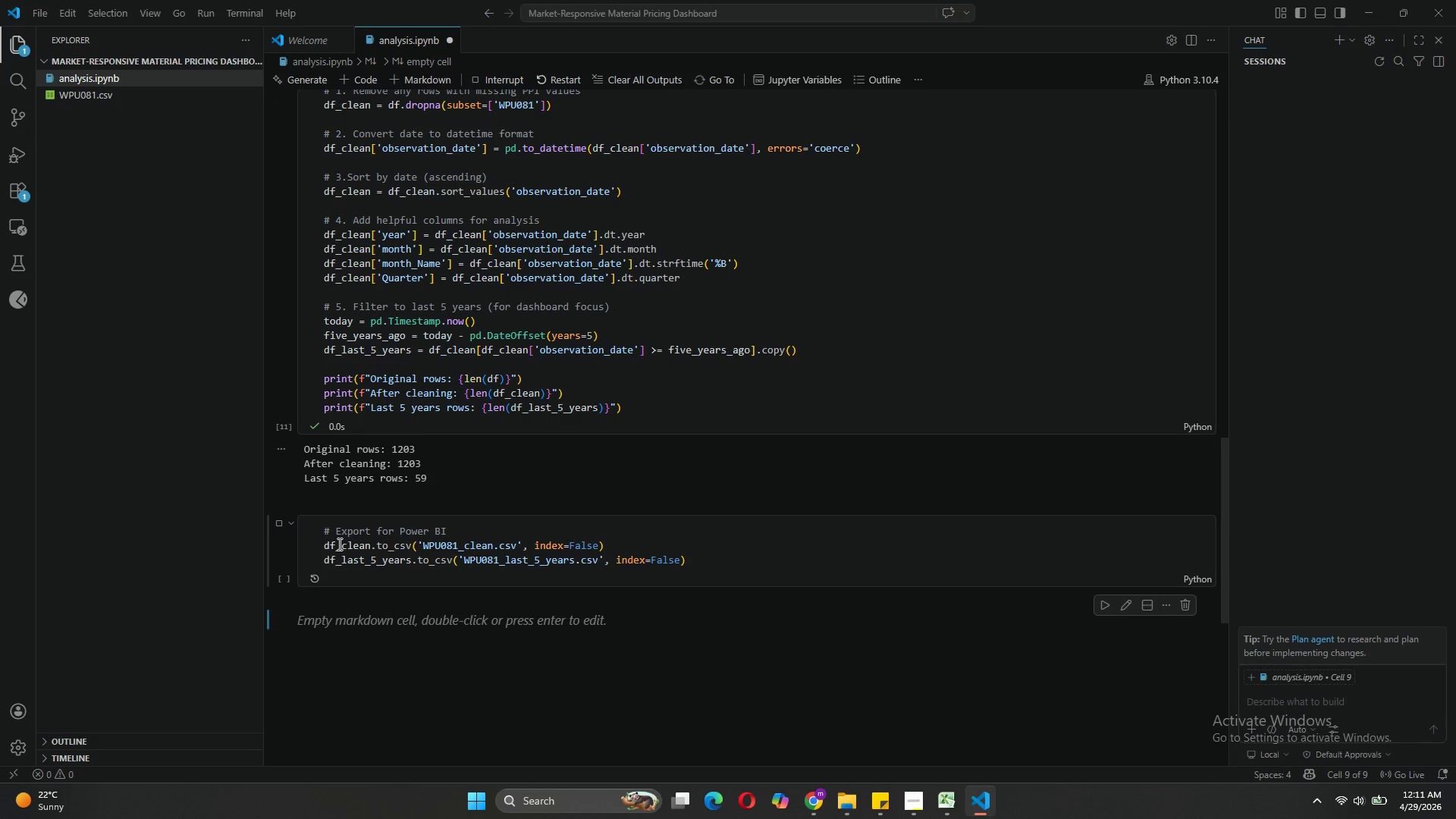 
left_click([633, 551])
 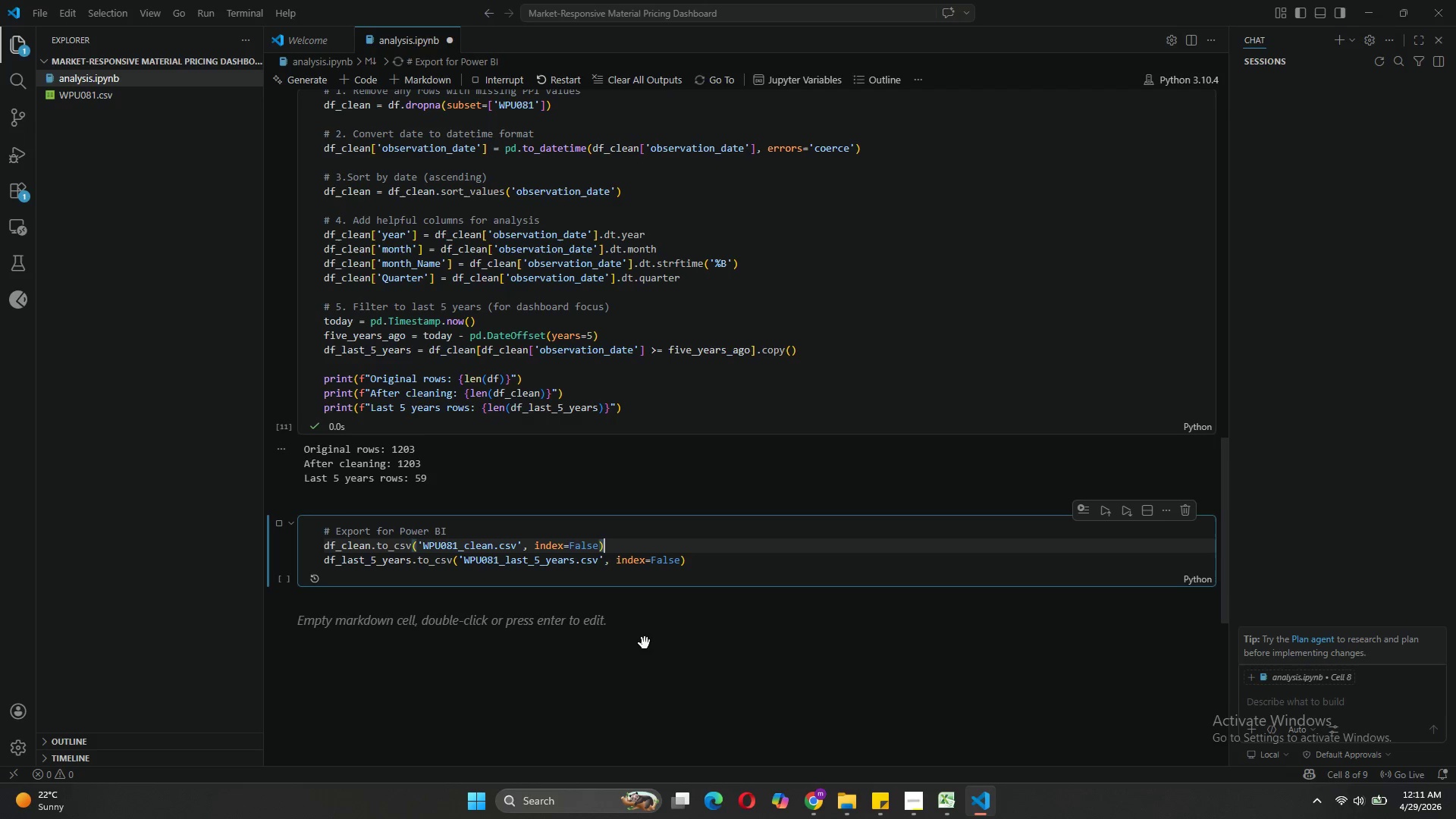 
wait(6.8)
 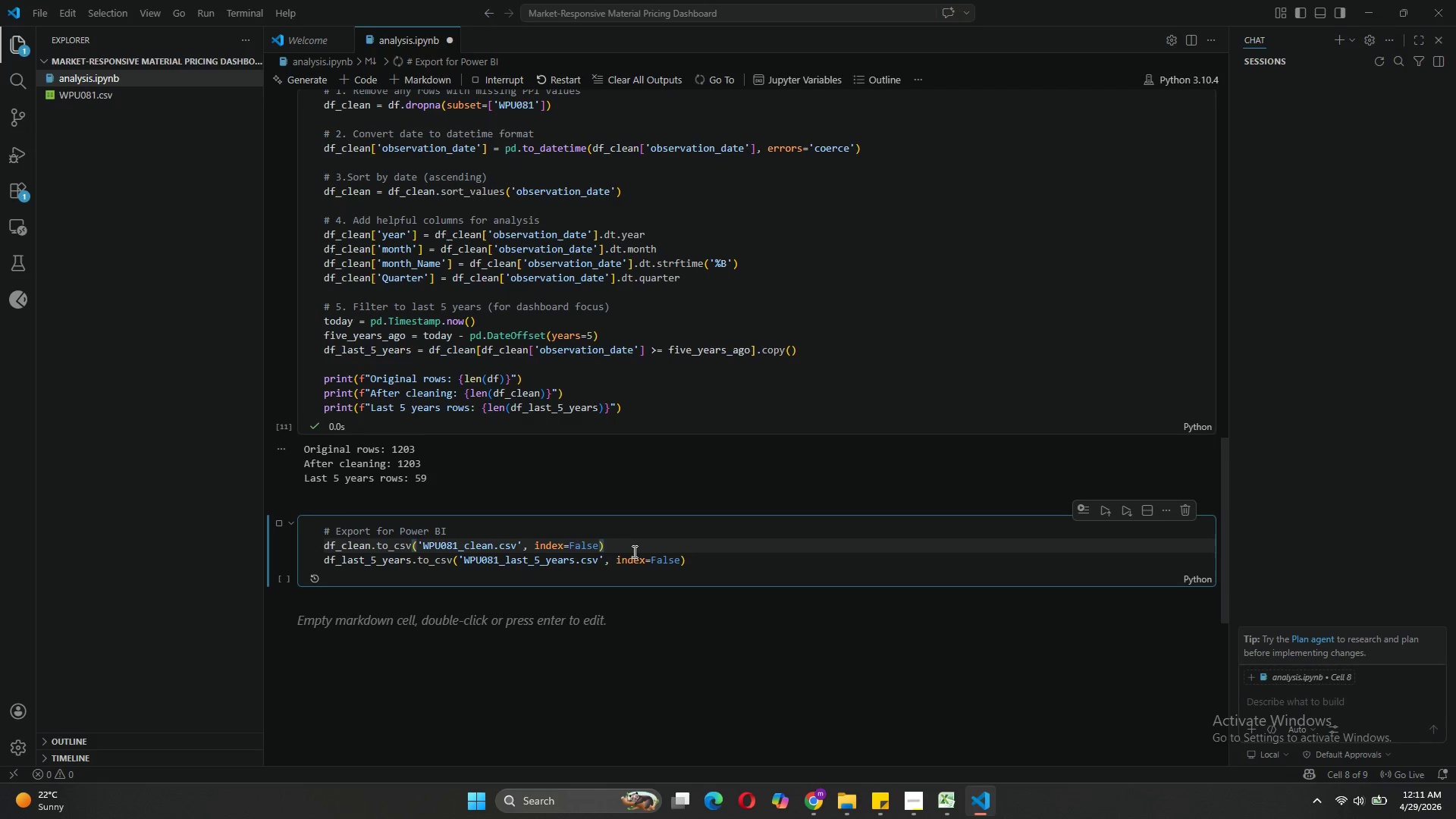 
scroll: coordinate [608, 576], scroll_direction: down, amount: 4.0
 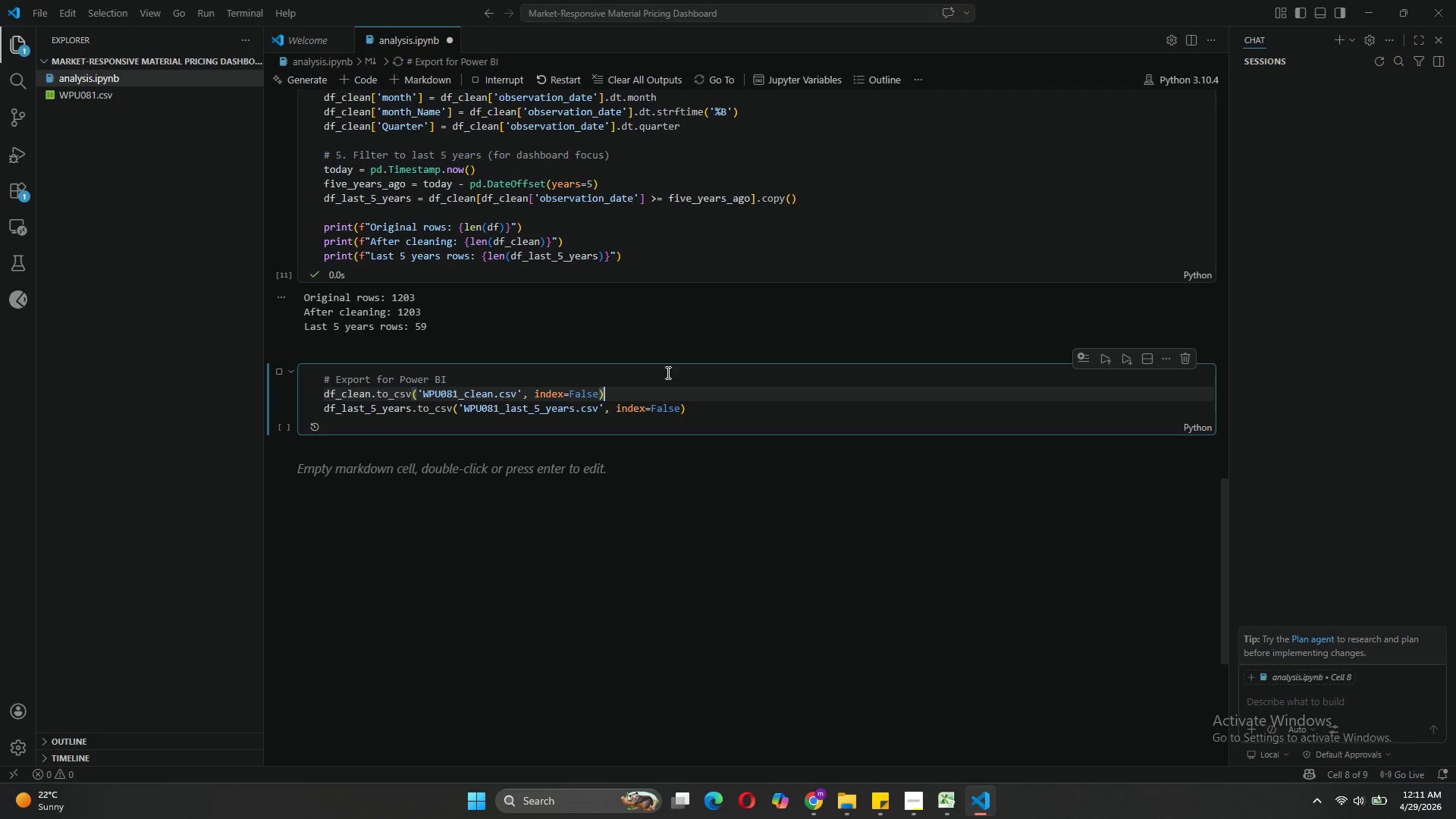 
left_click([373, 78])
 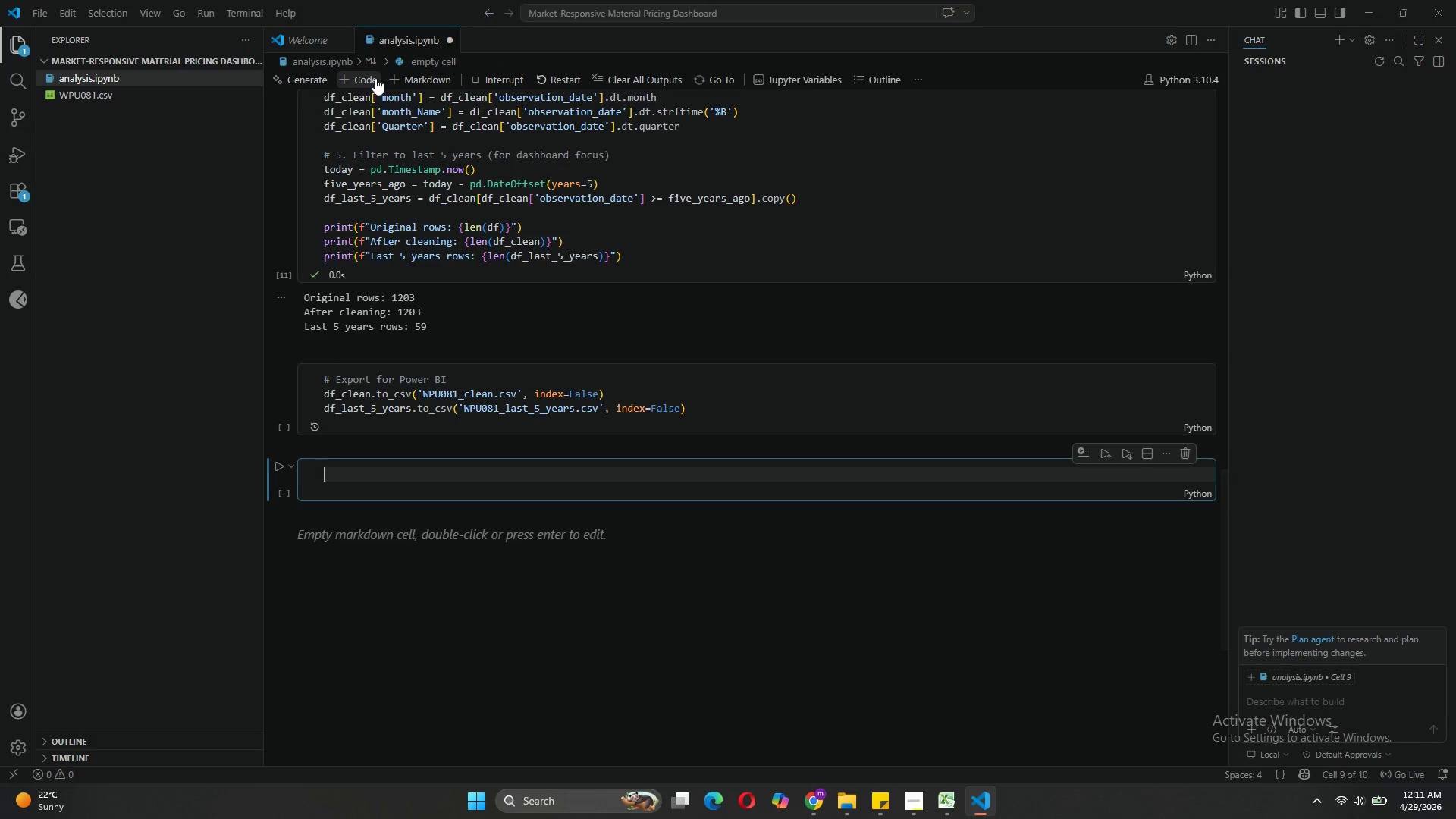 
type(# Ge)
key(Backspace)
key(Backspace)
type(data quality report)
 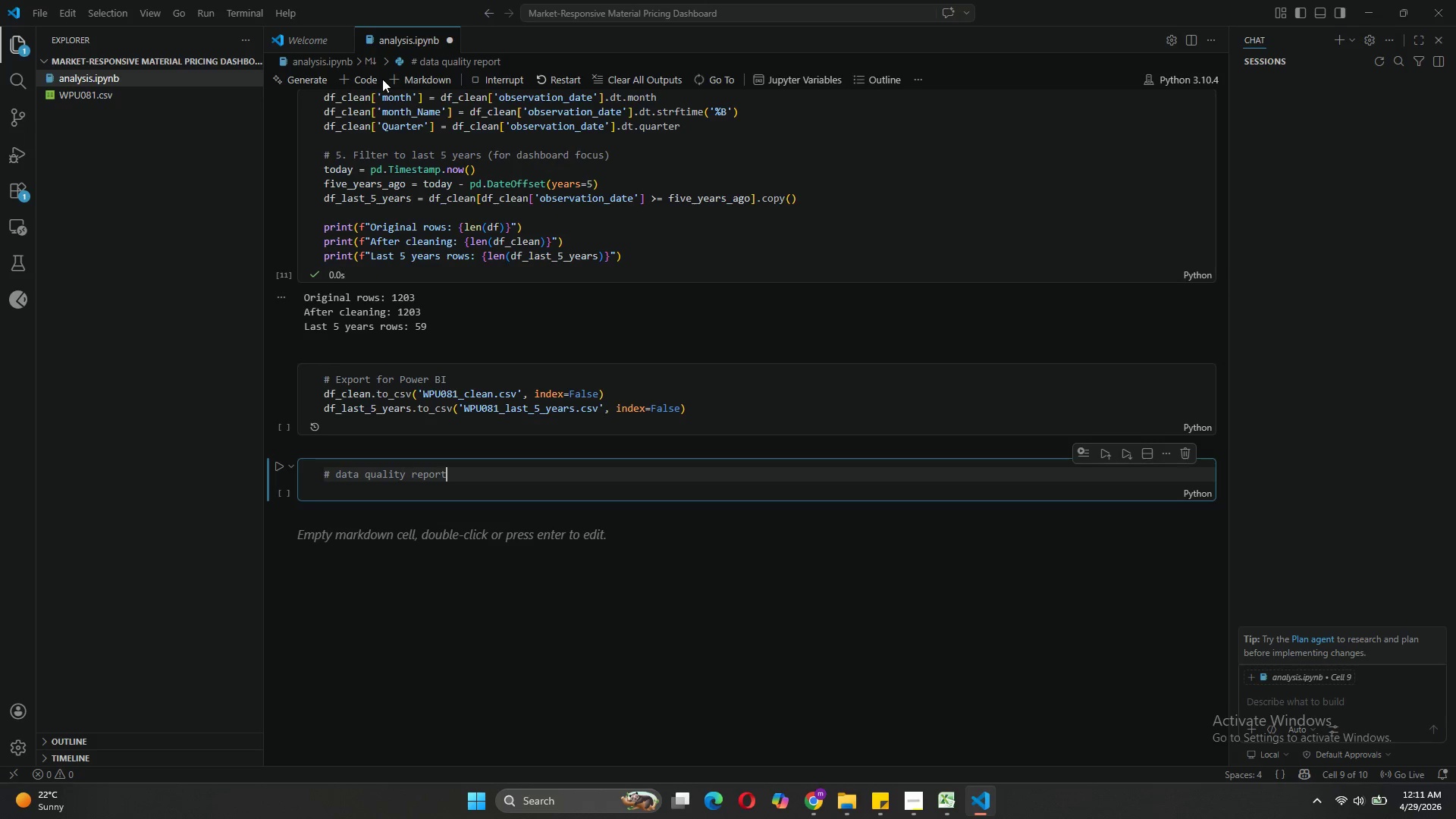 
hold_key(key=ShiftRight, duration=0.42)
 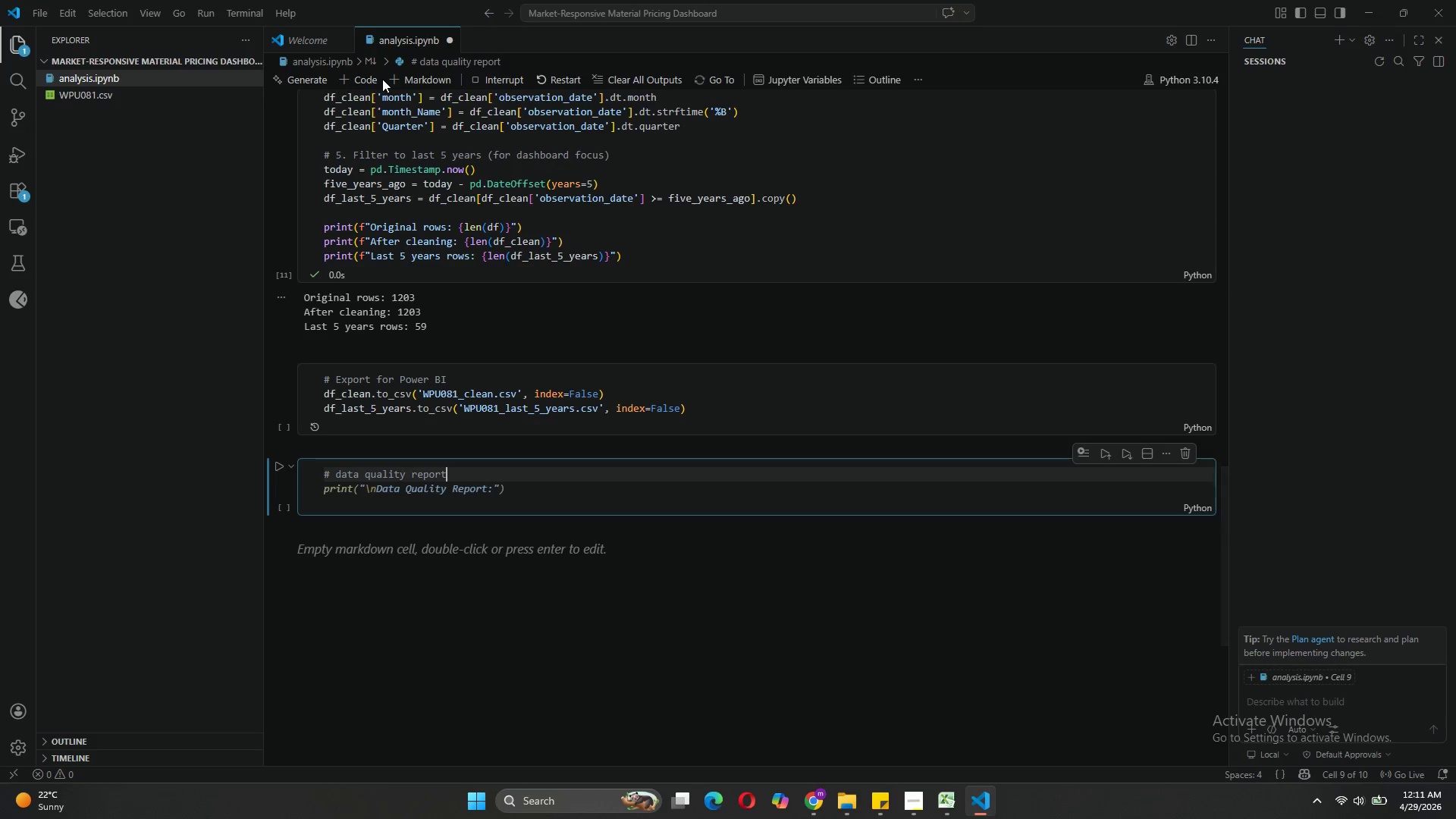 
key(Shift+Enter)
 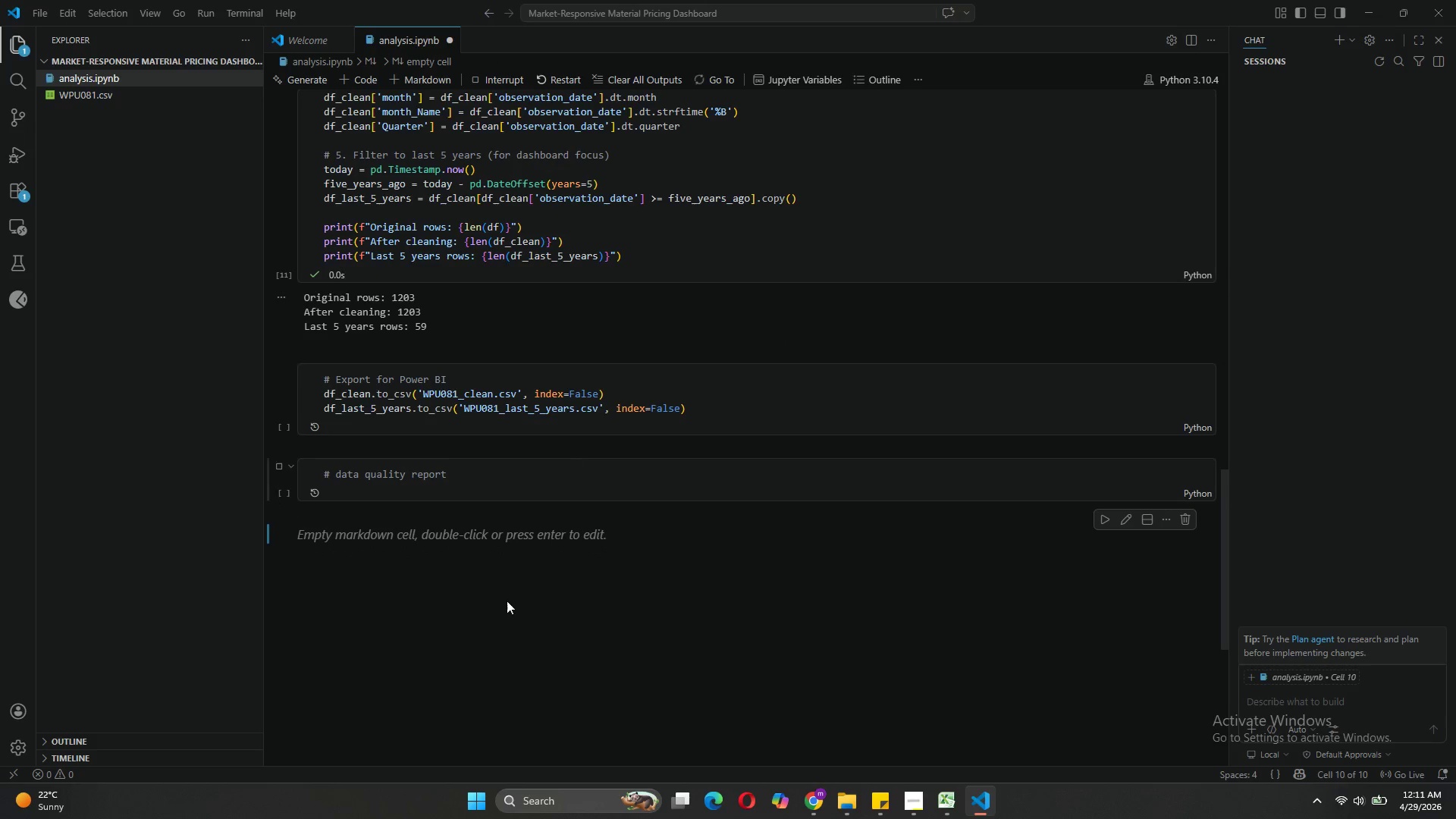 
left_click([484, 477])
 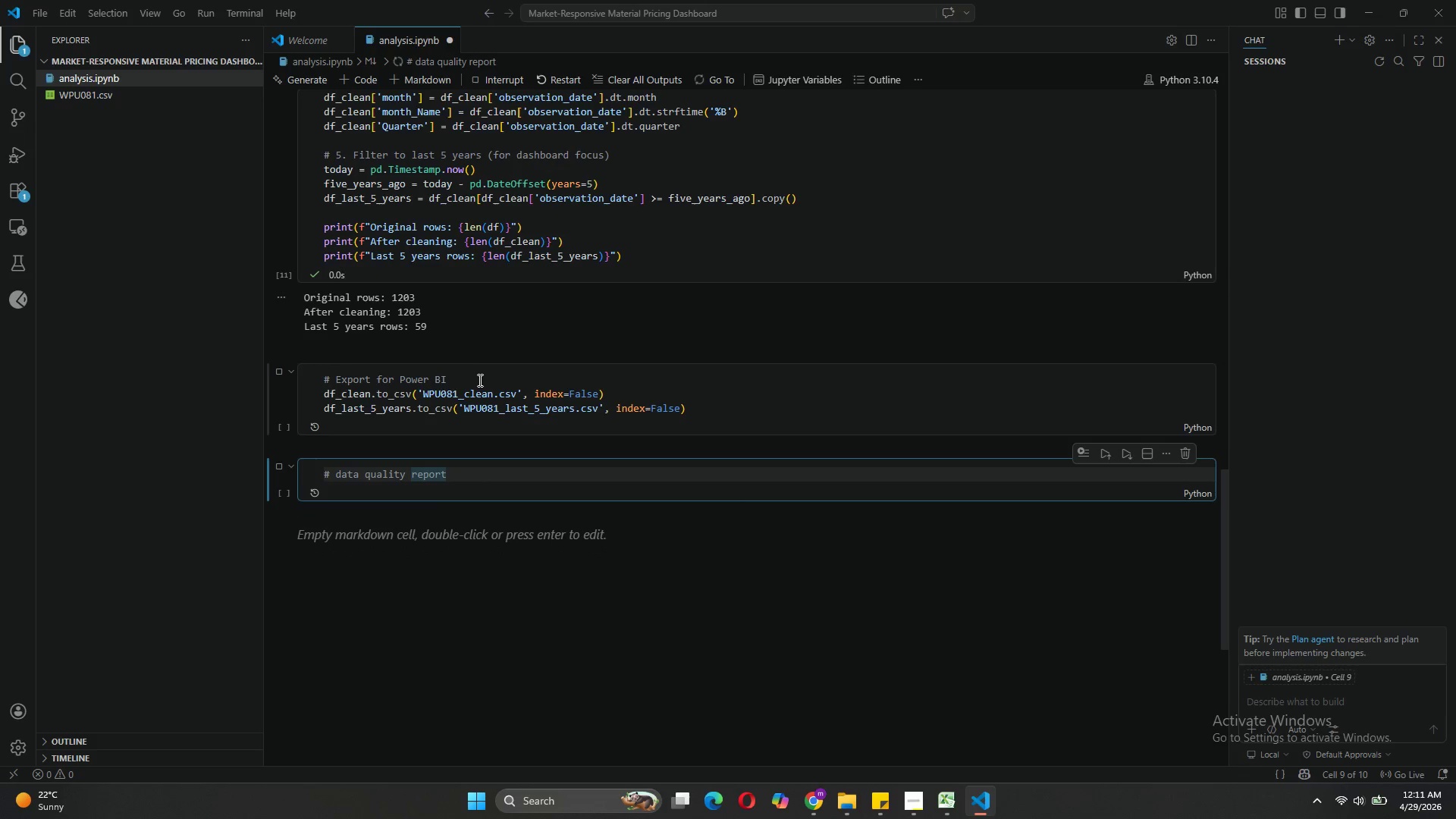 
left_click([482, 369])
 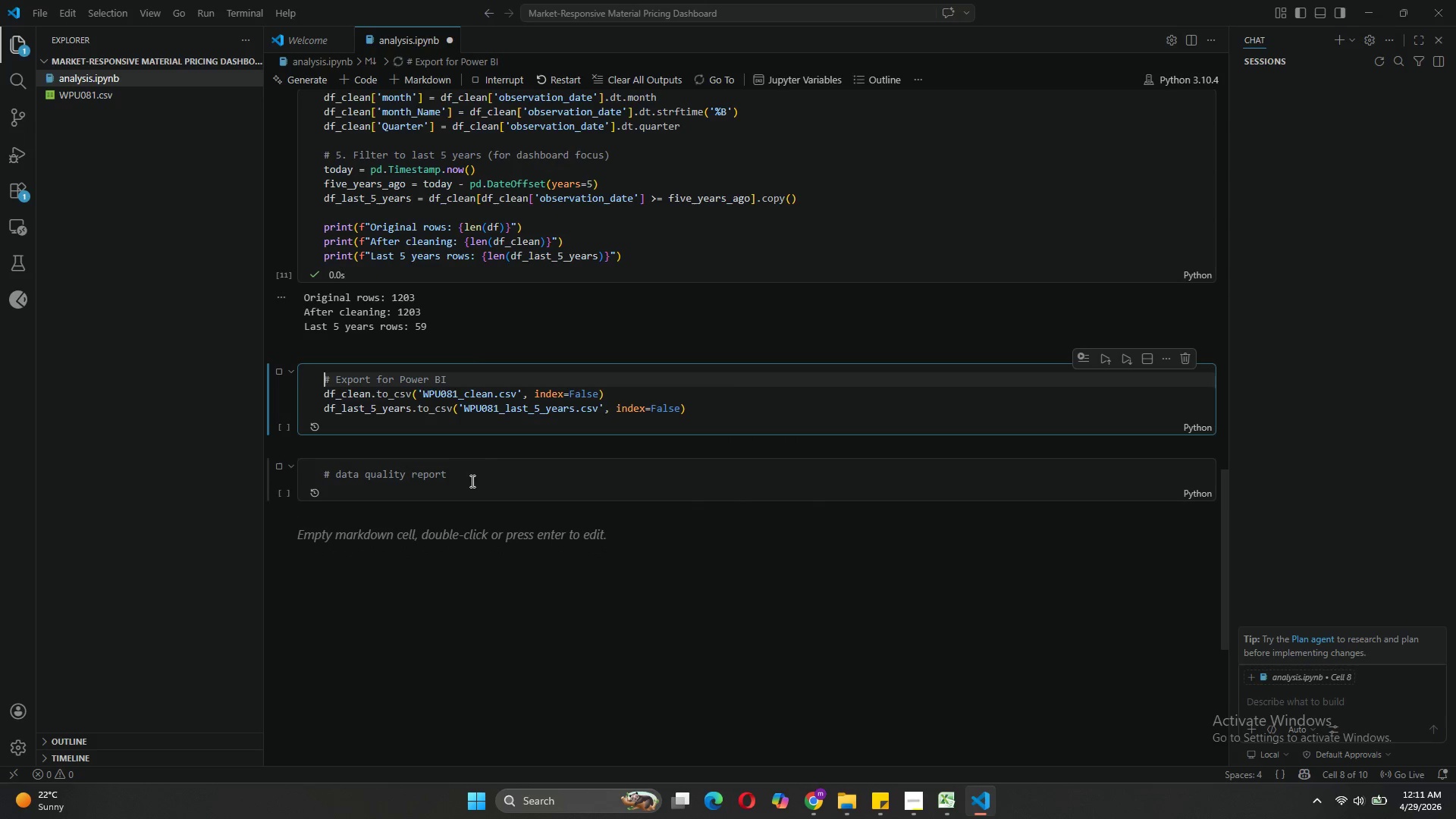 
left_click([471, 481])
 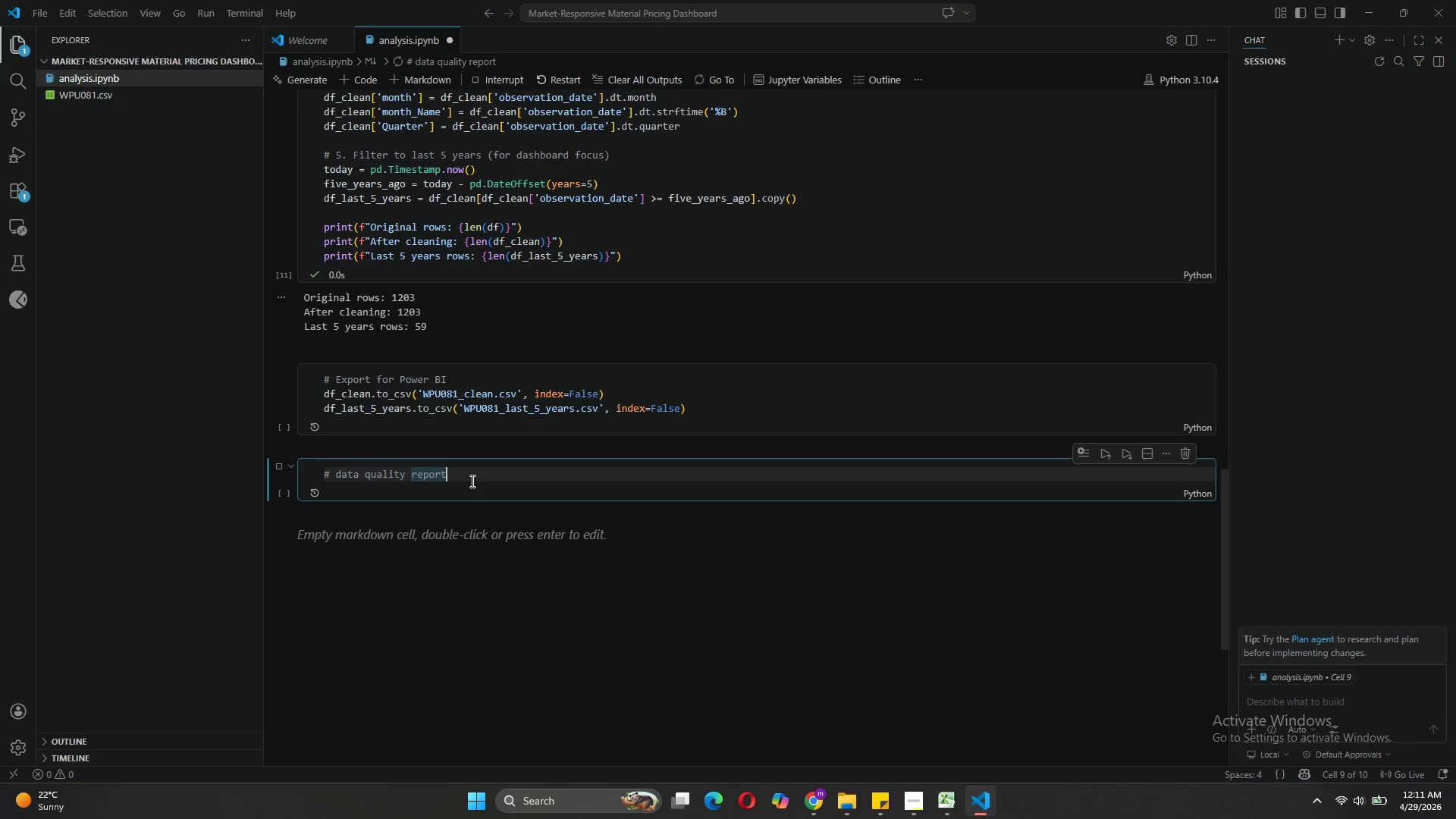 
key(Enter)
 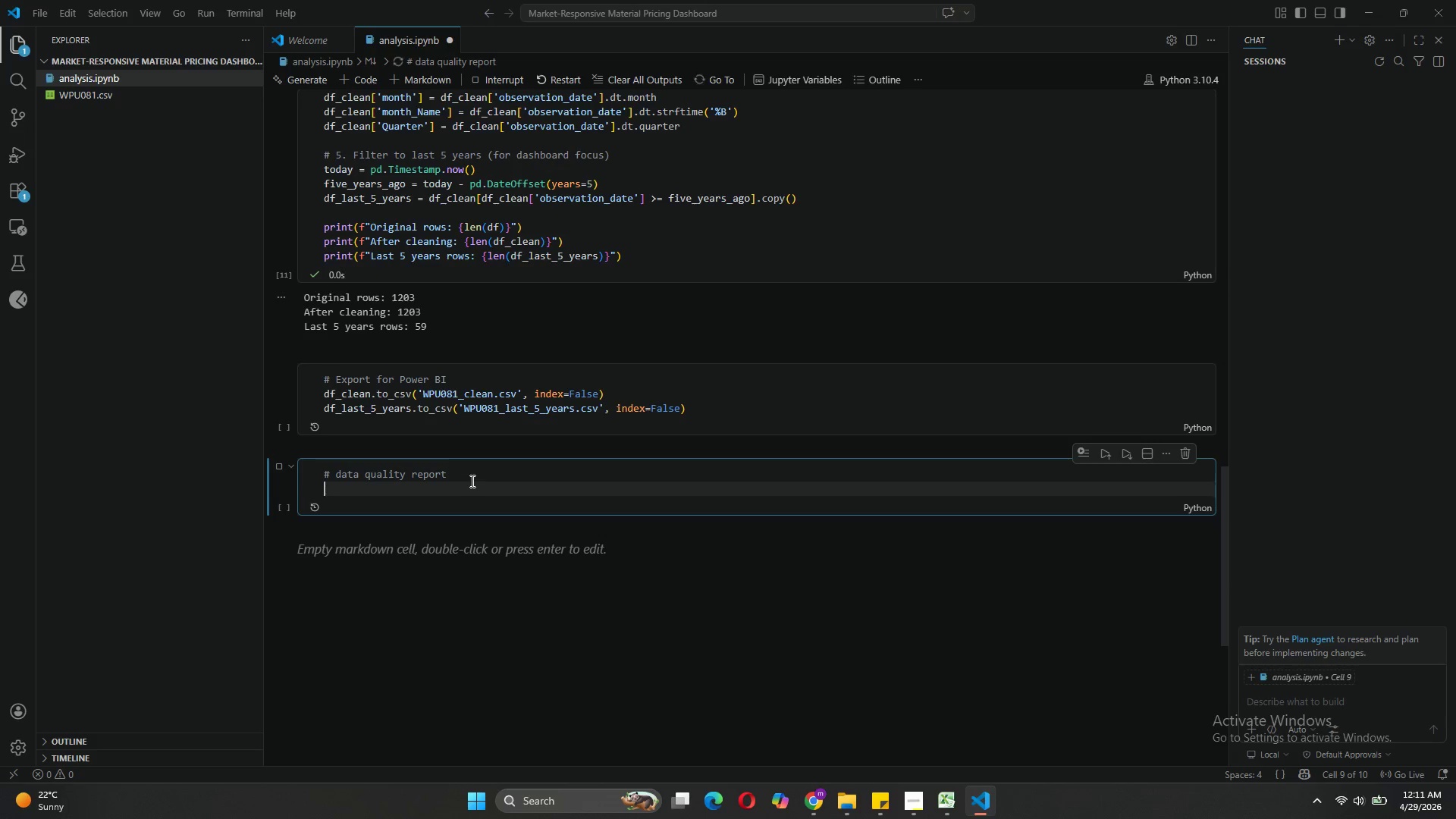 
type(report = f"""""")
 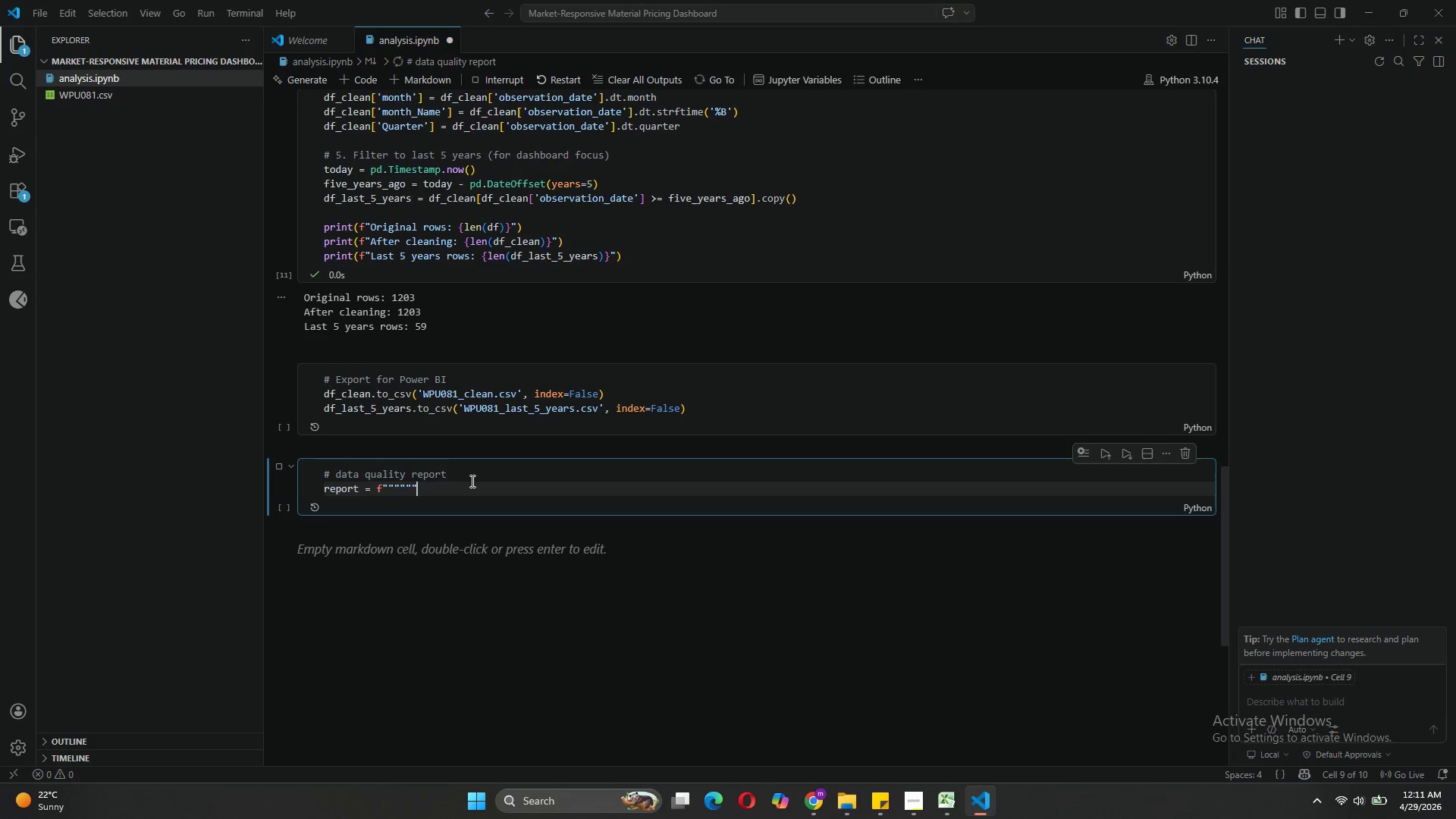 
key(ArrowLeft)
 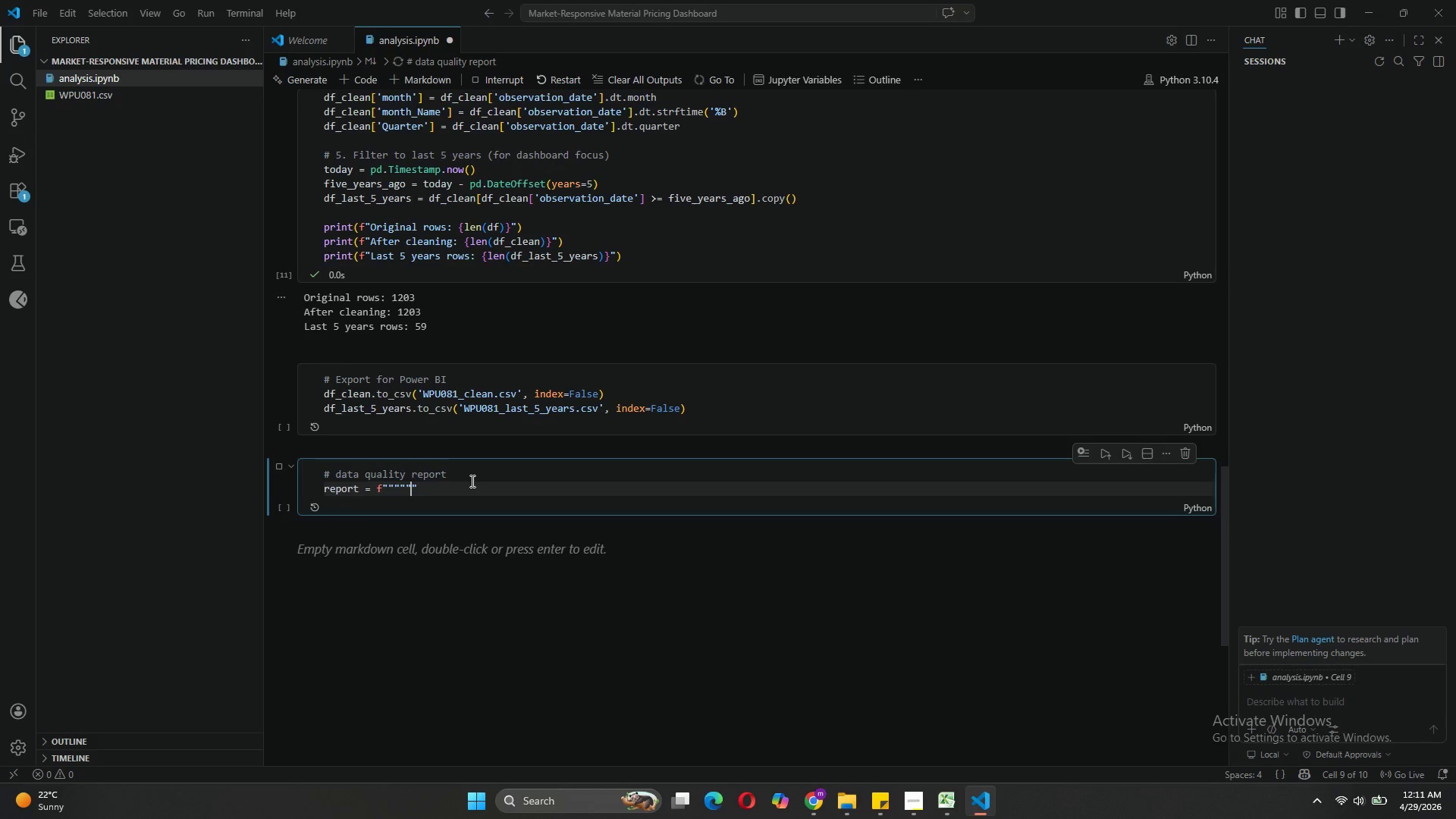 
key(ArrowLeft)
 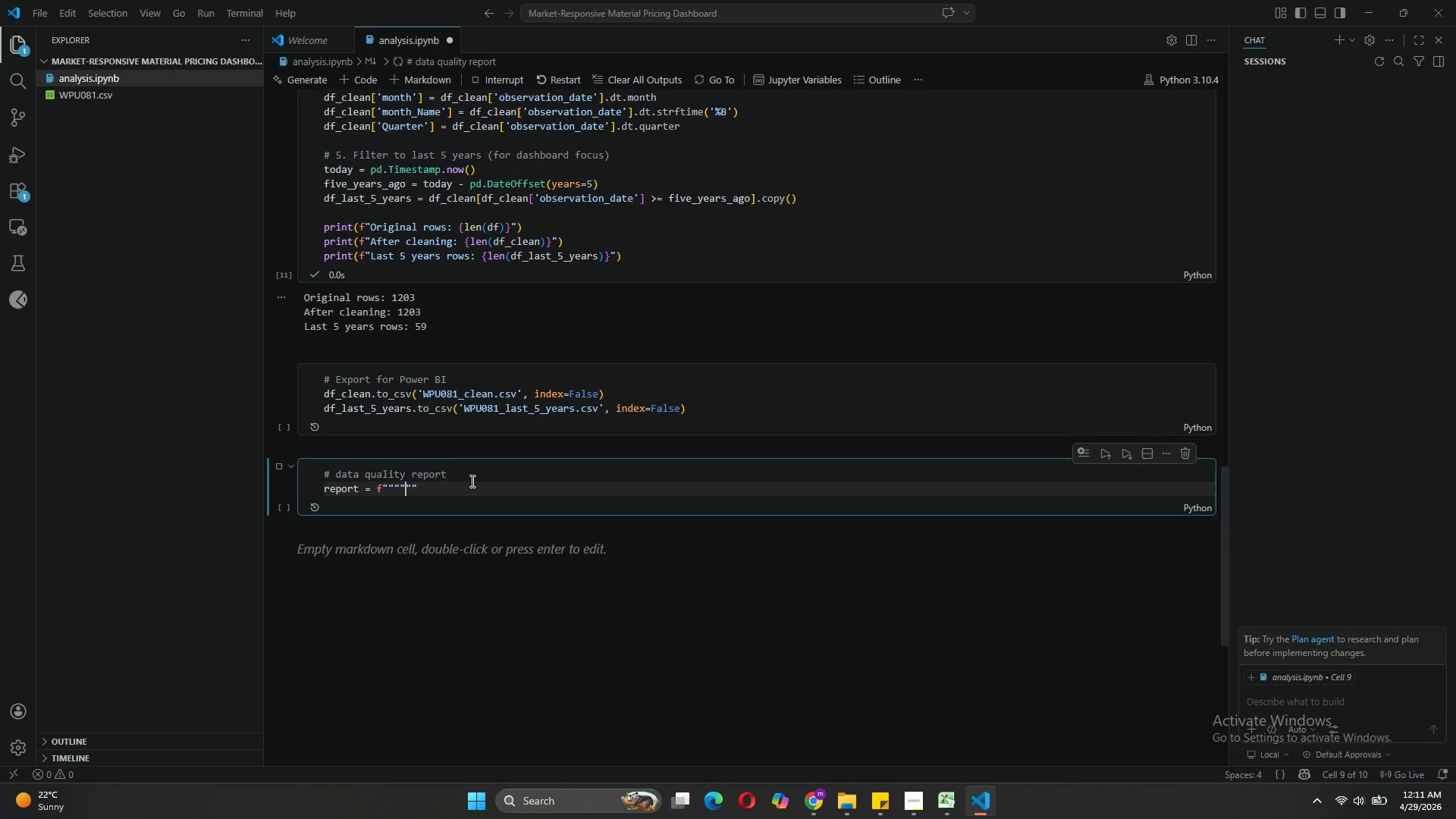 
key(ArrowLeft)
 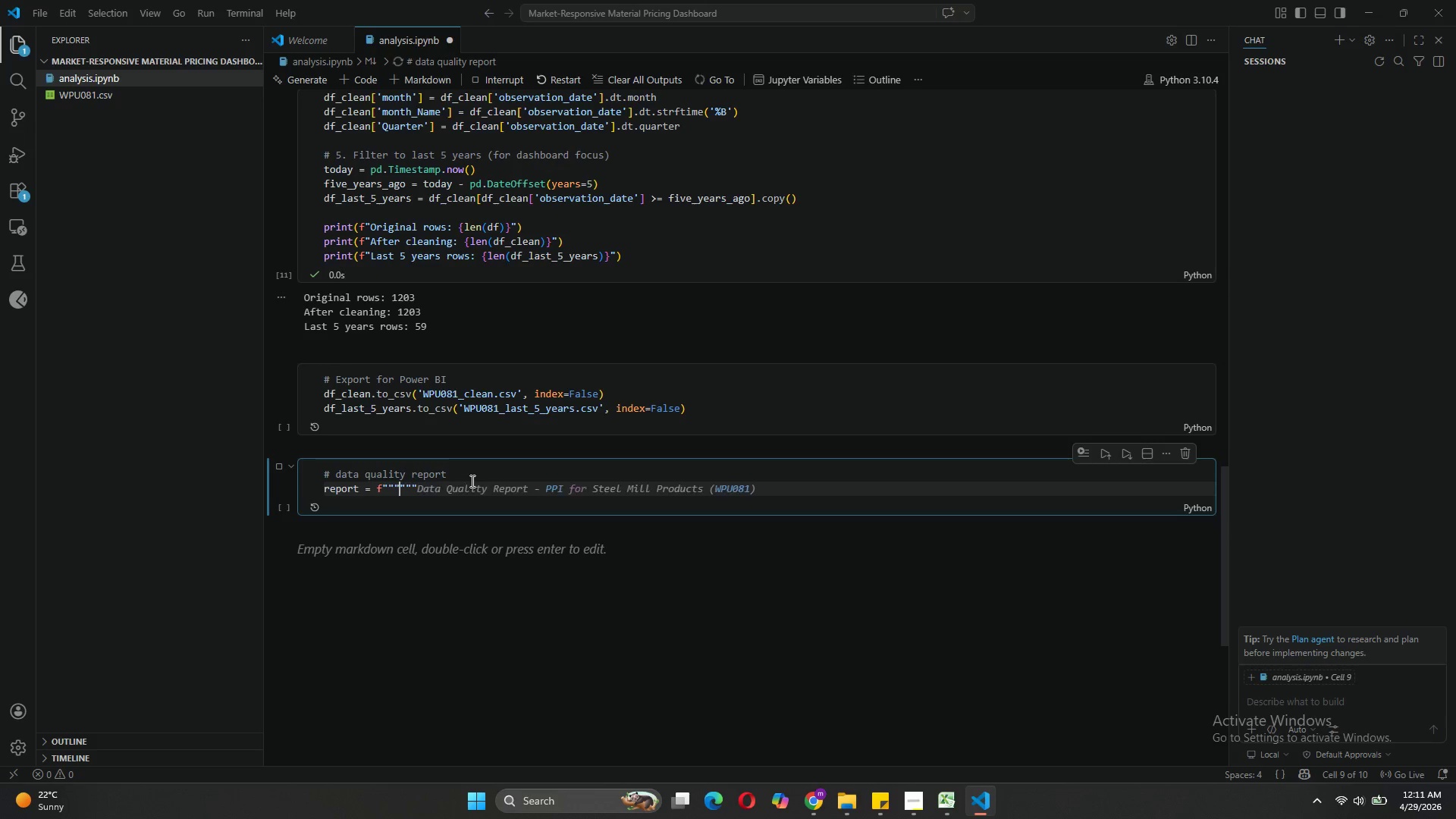 
key(Enter)
 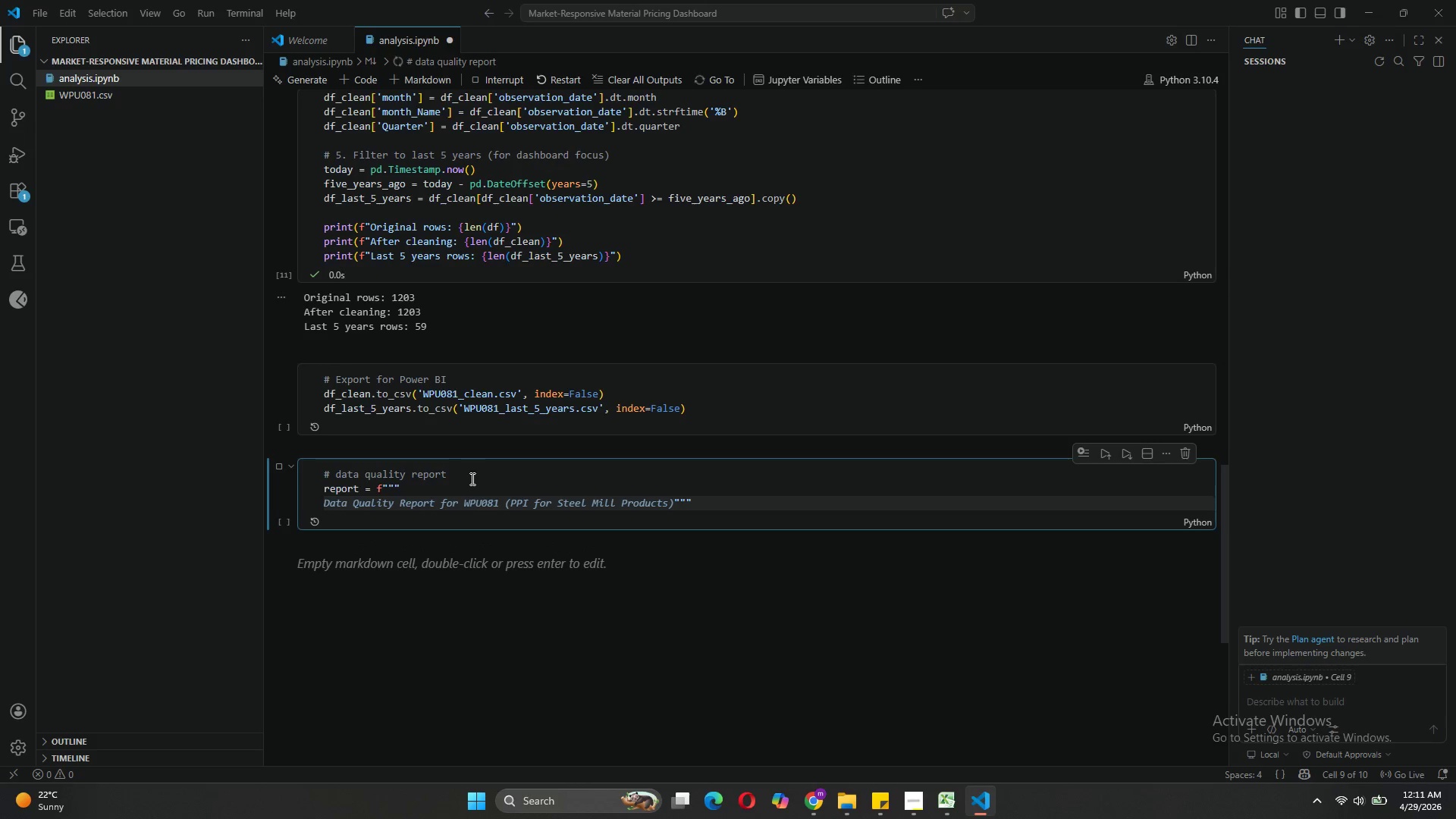 
left_click([472, 486])
 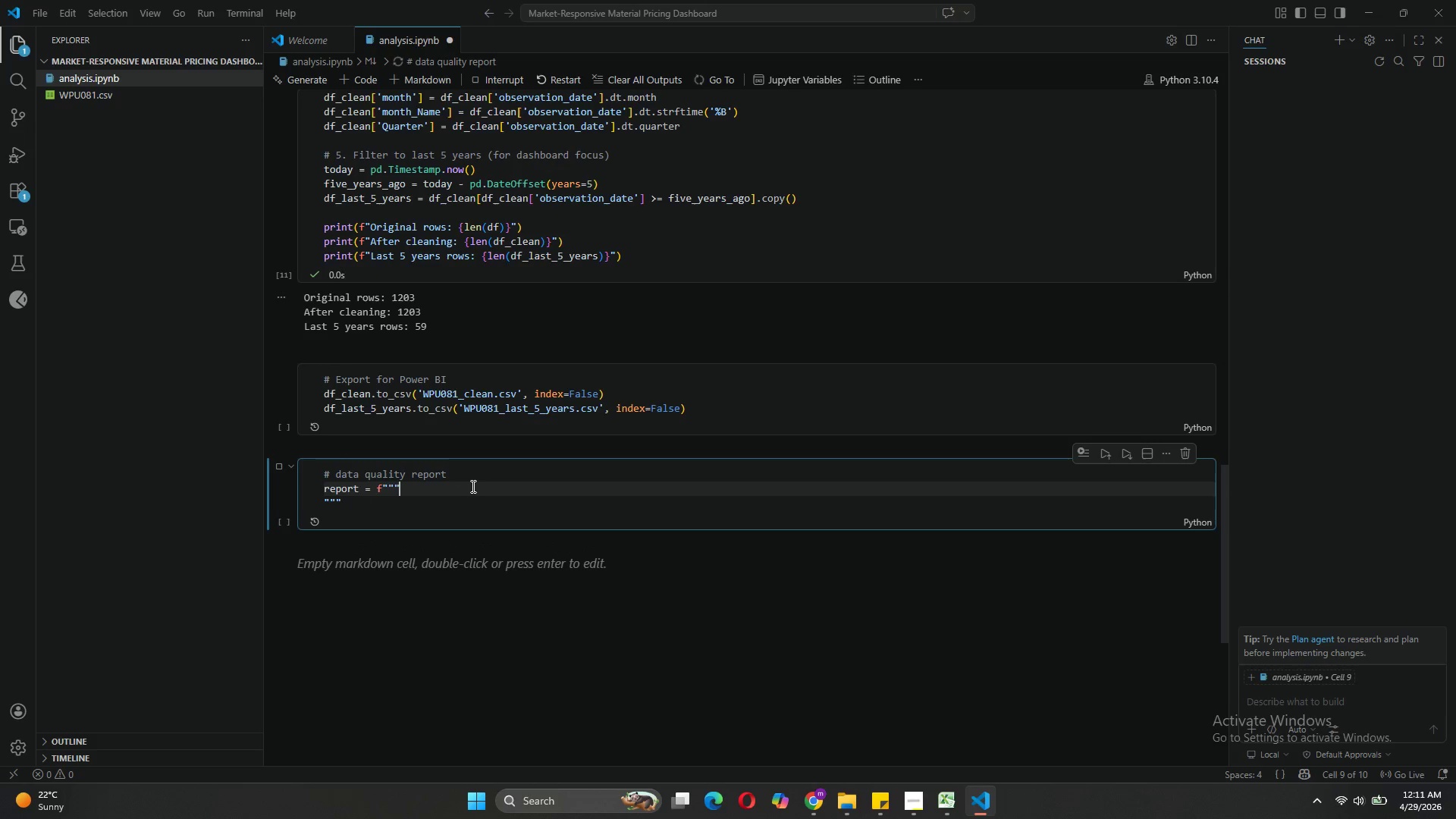 
key(Enter)
 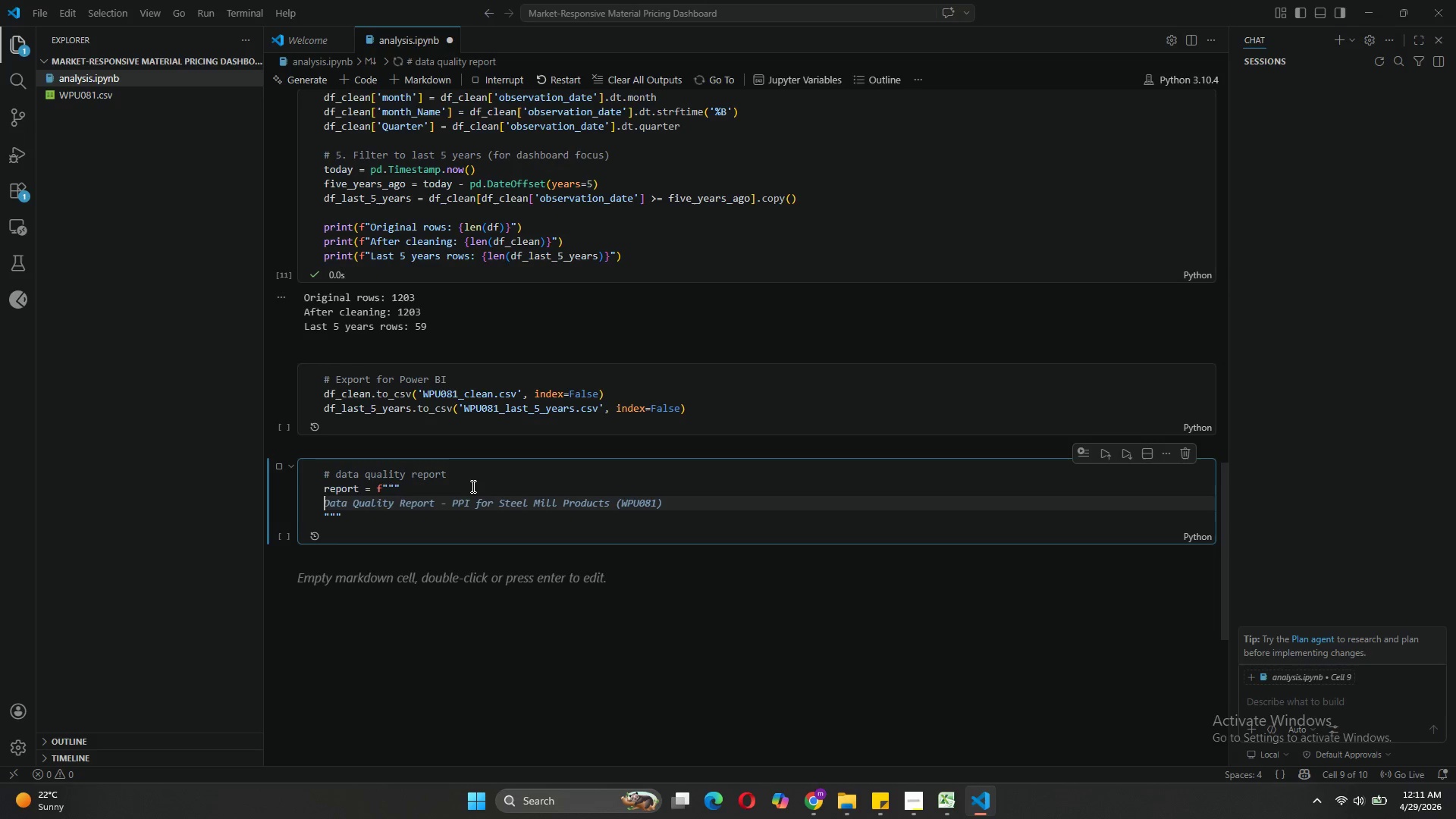 
wait(7.23)
 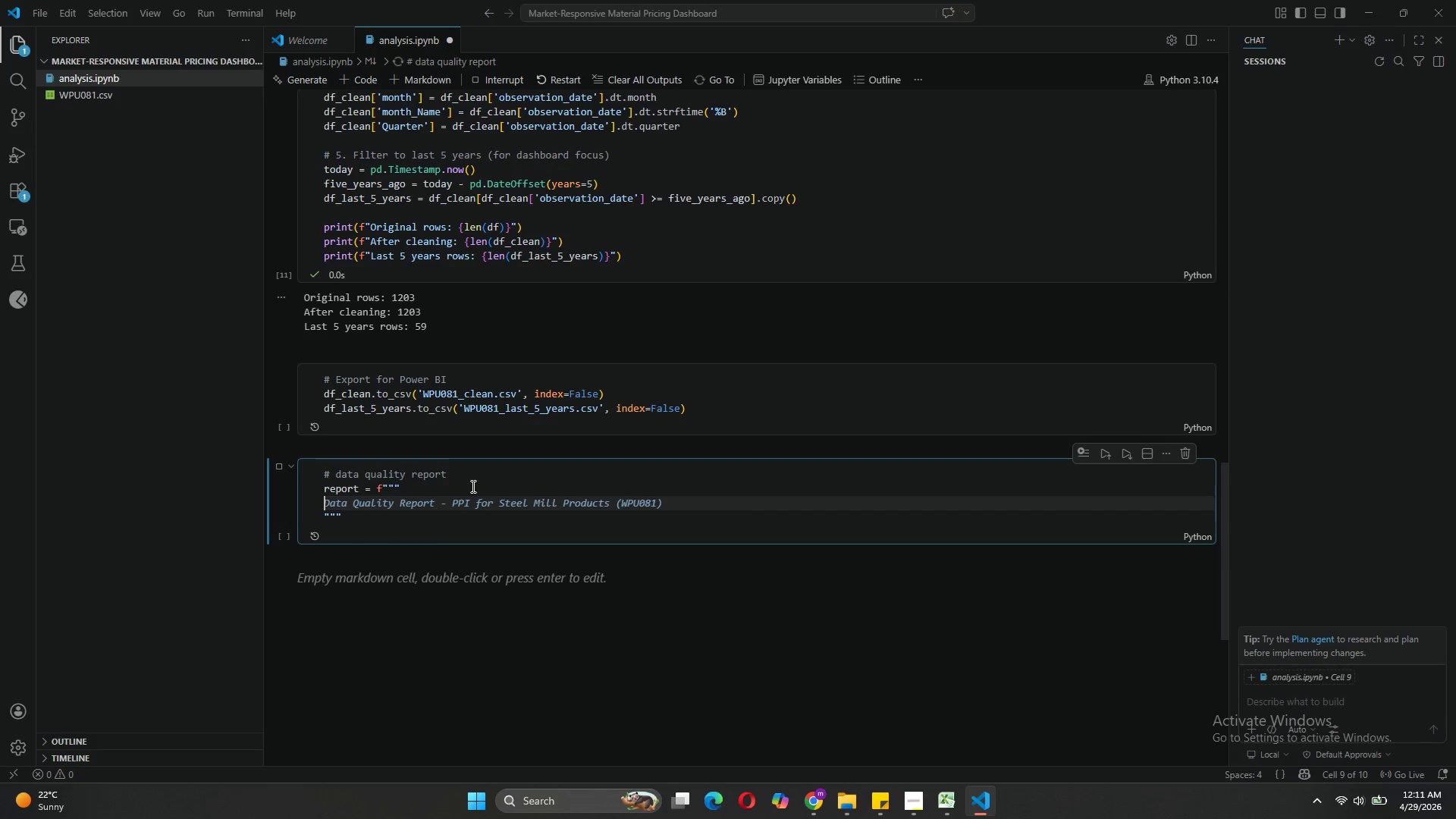 
key(Tab)
 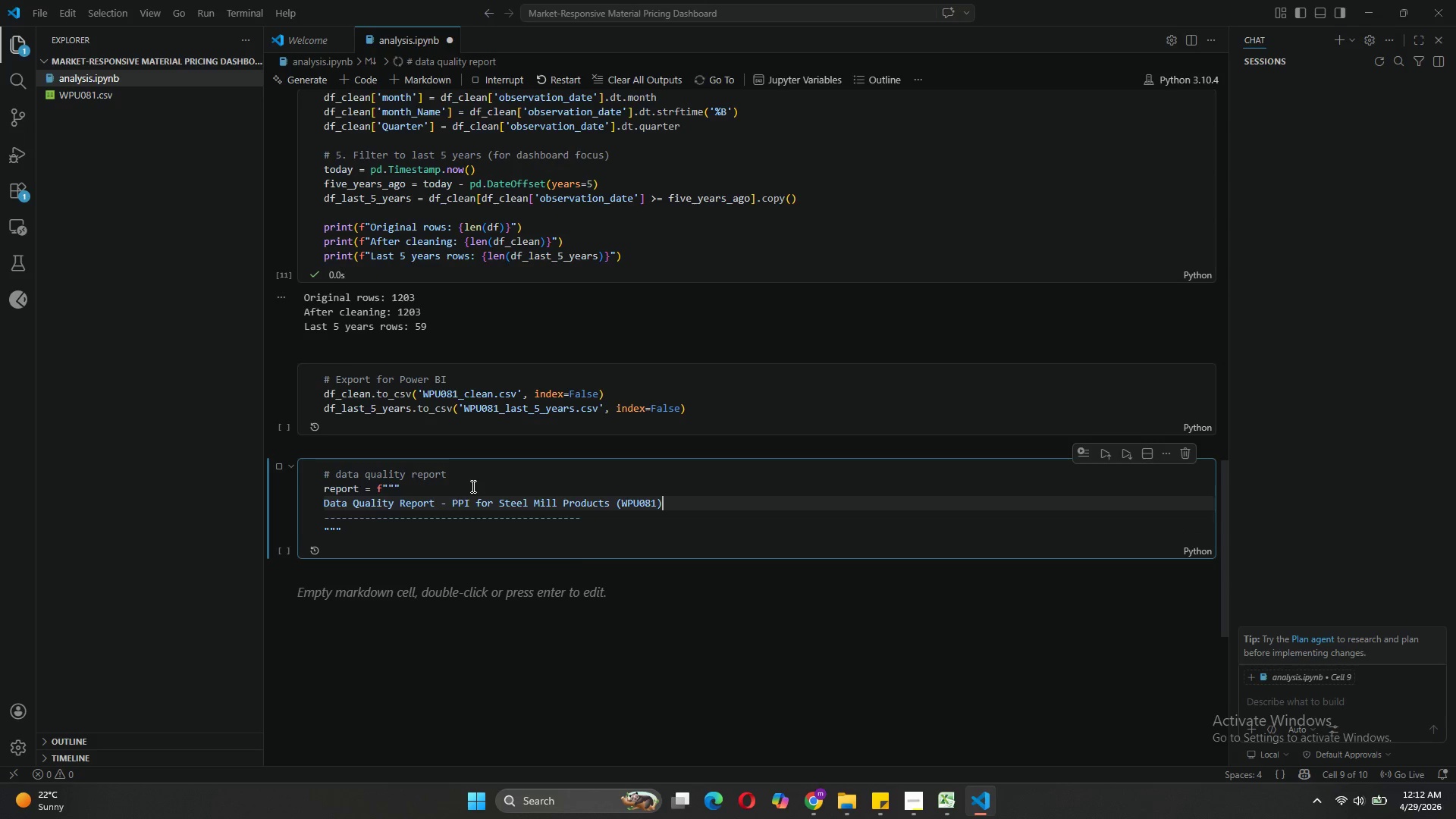 
key(Enter)
 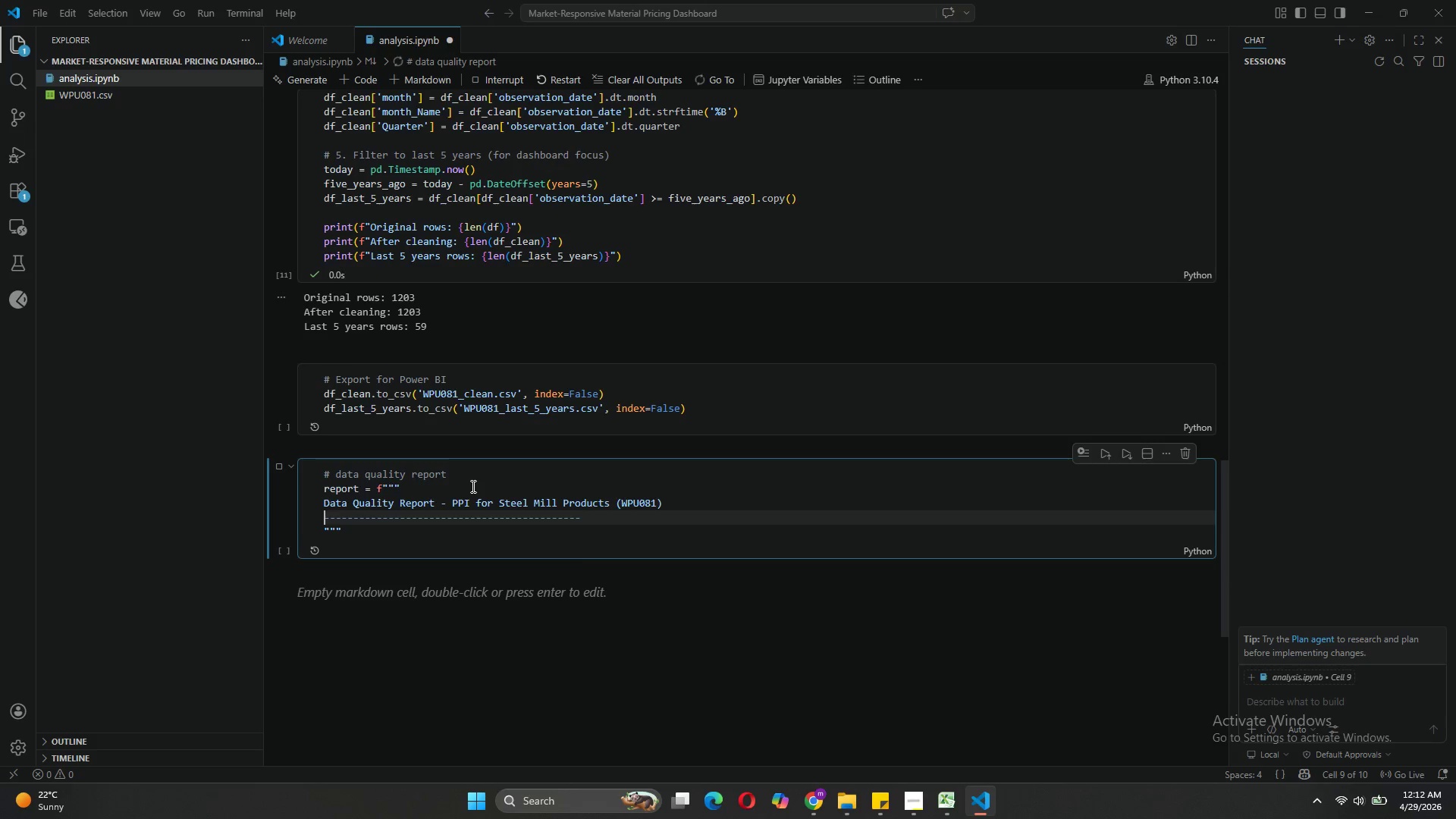 
key(Tab)
 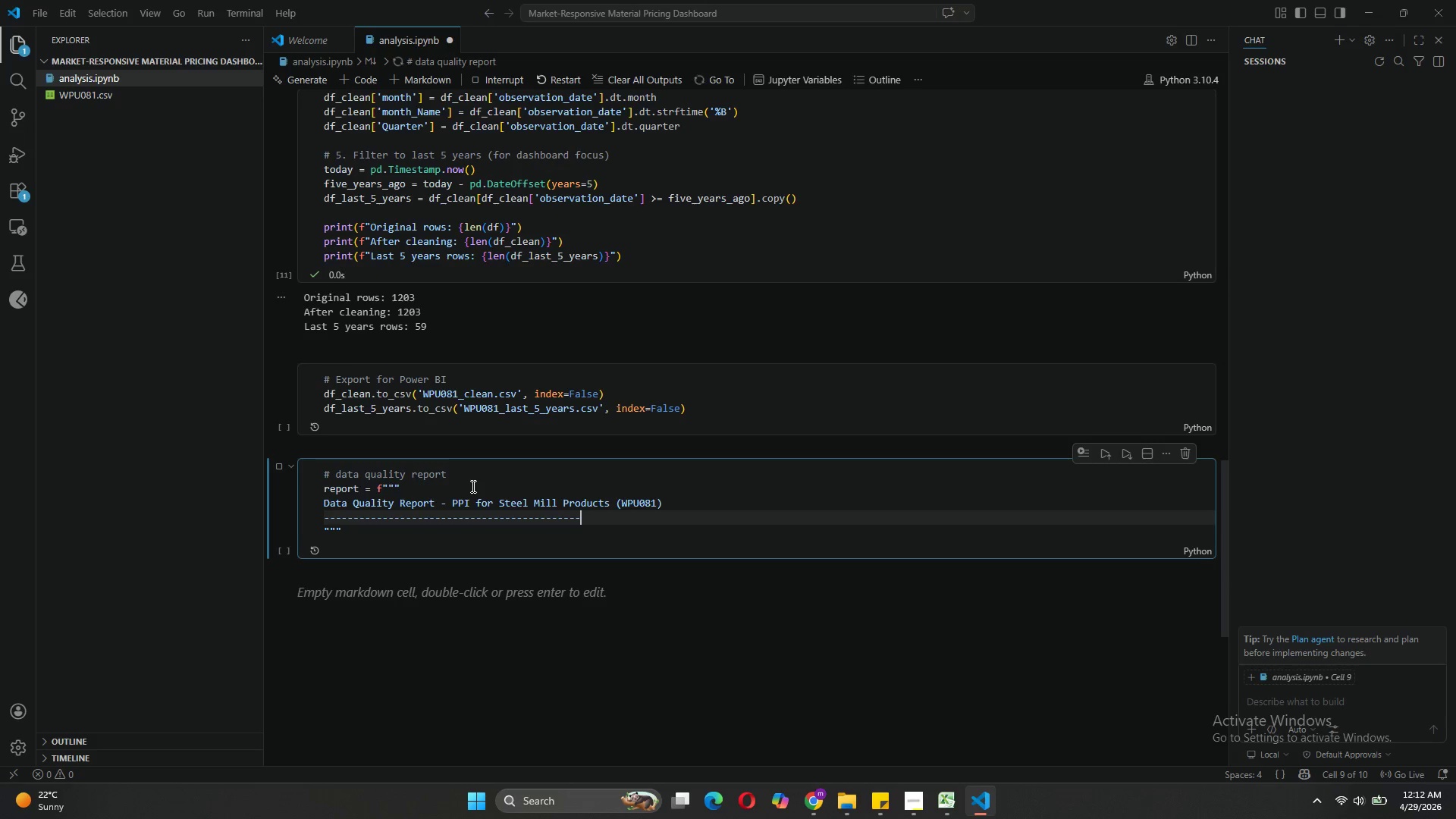 
key(Enter)
 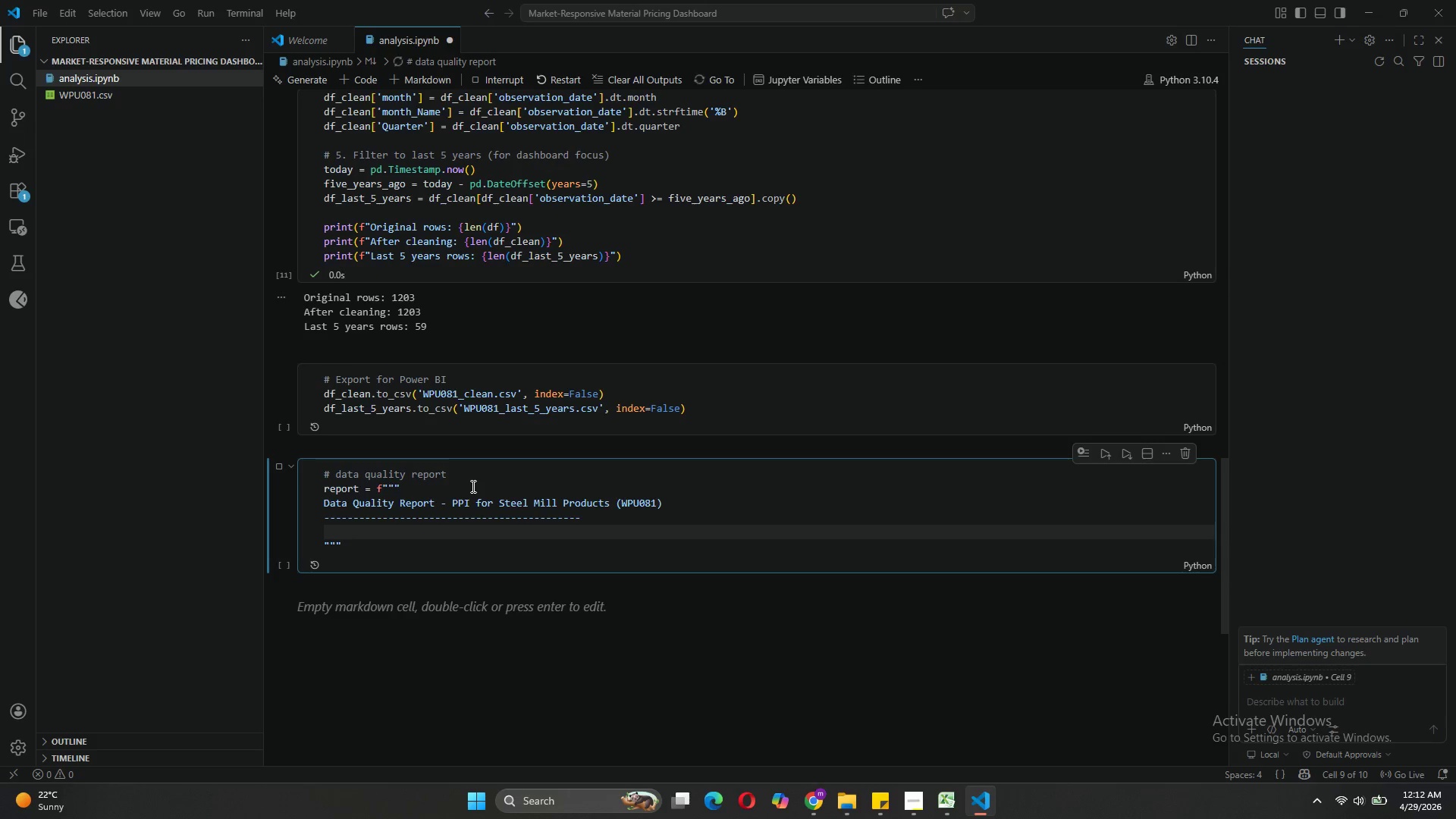 
key(Enter)
 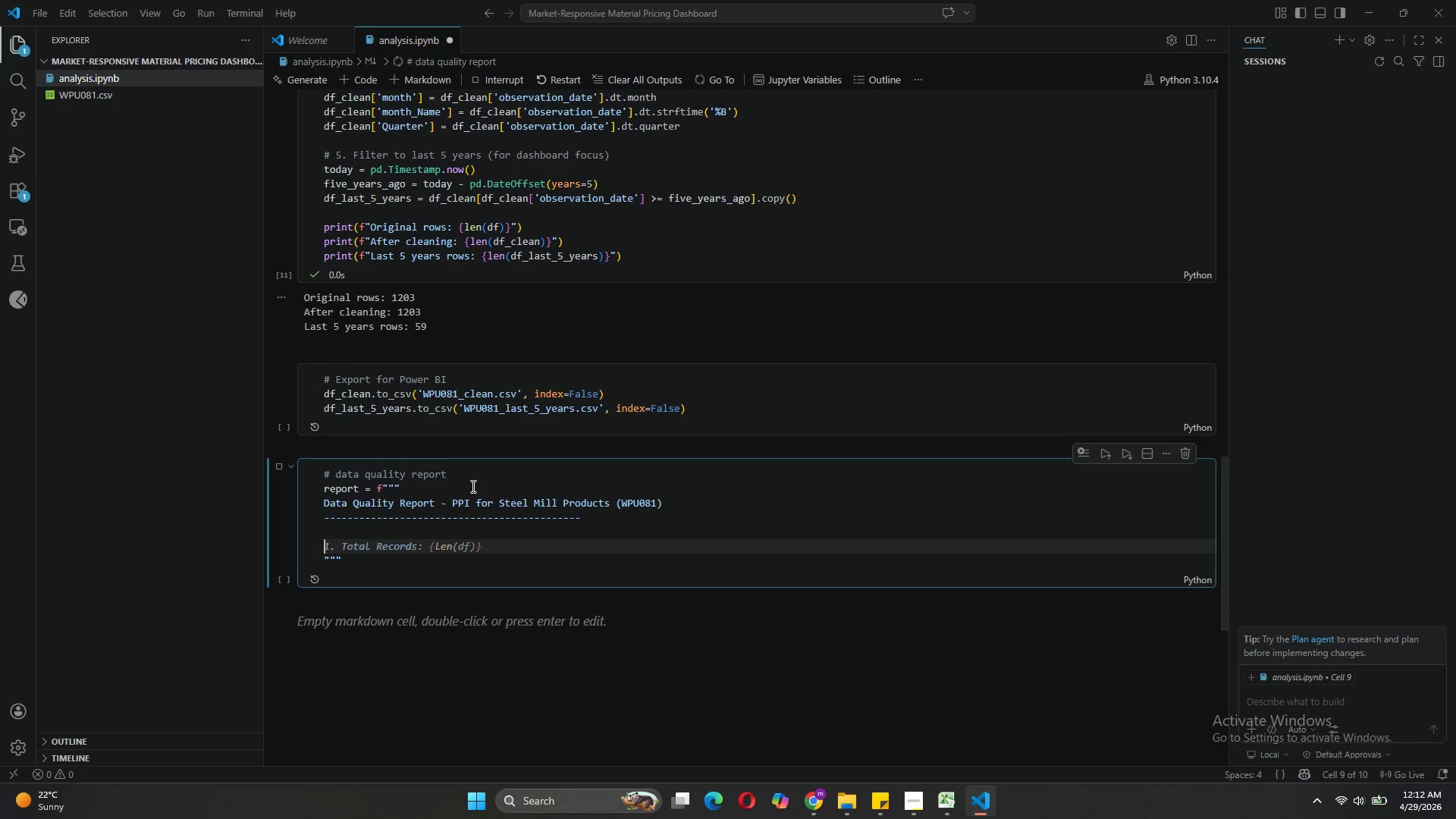 
type(da)
key(Backspace)
key(Backspace)
type(Dataset Name)
key(Tab)
 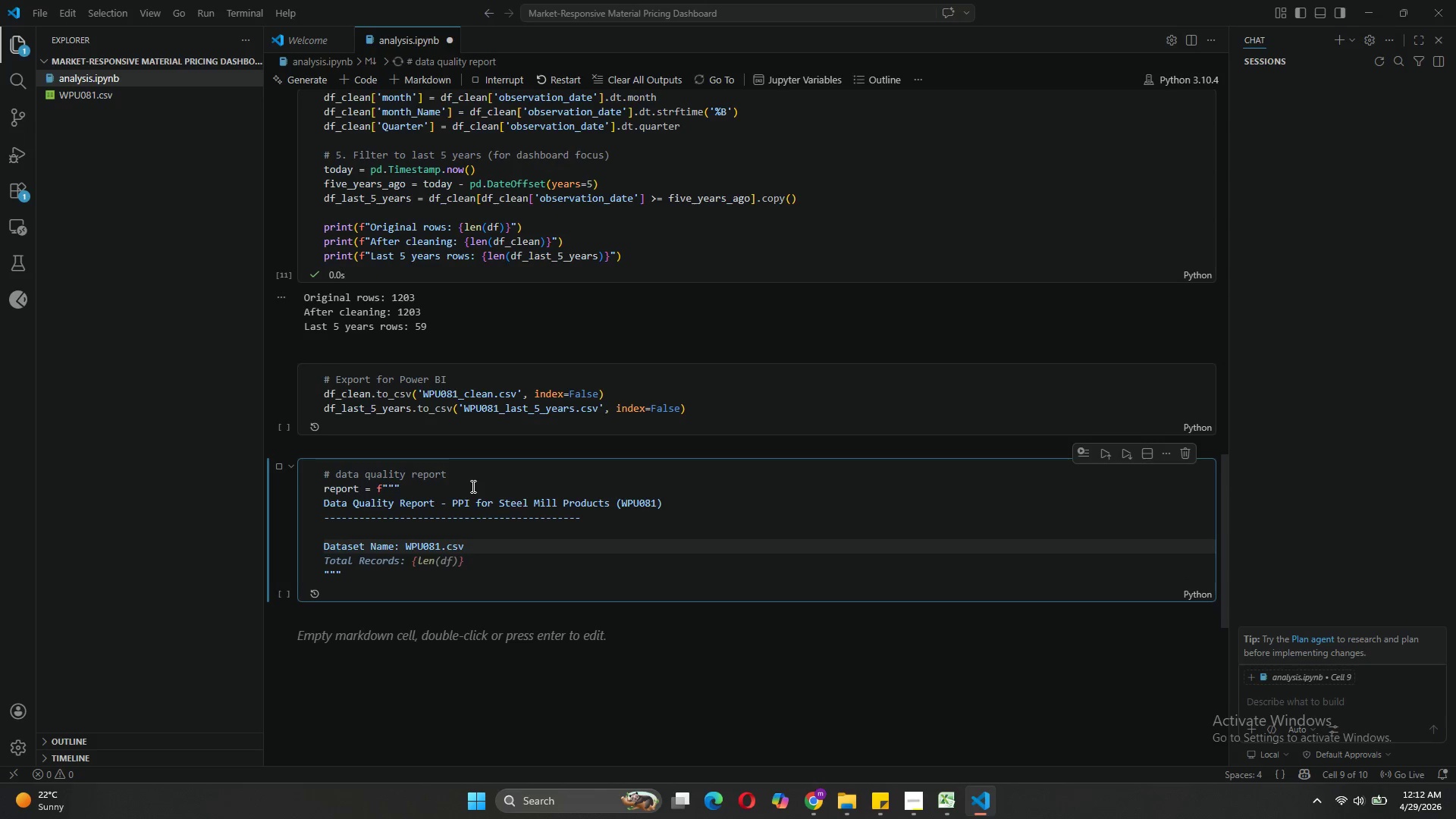 
key(Enter)
 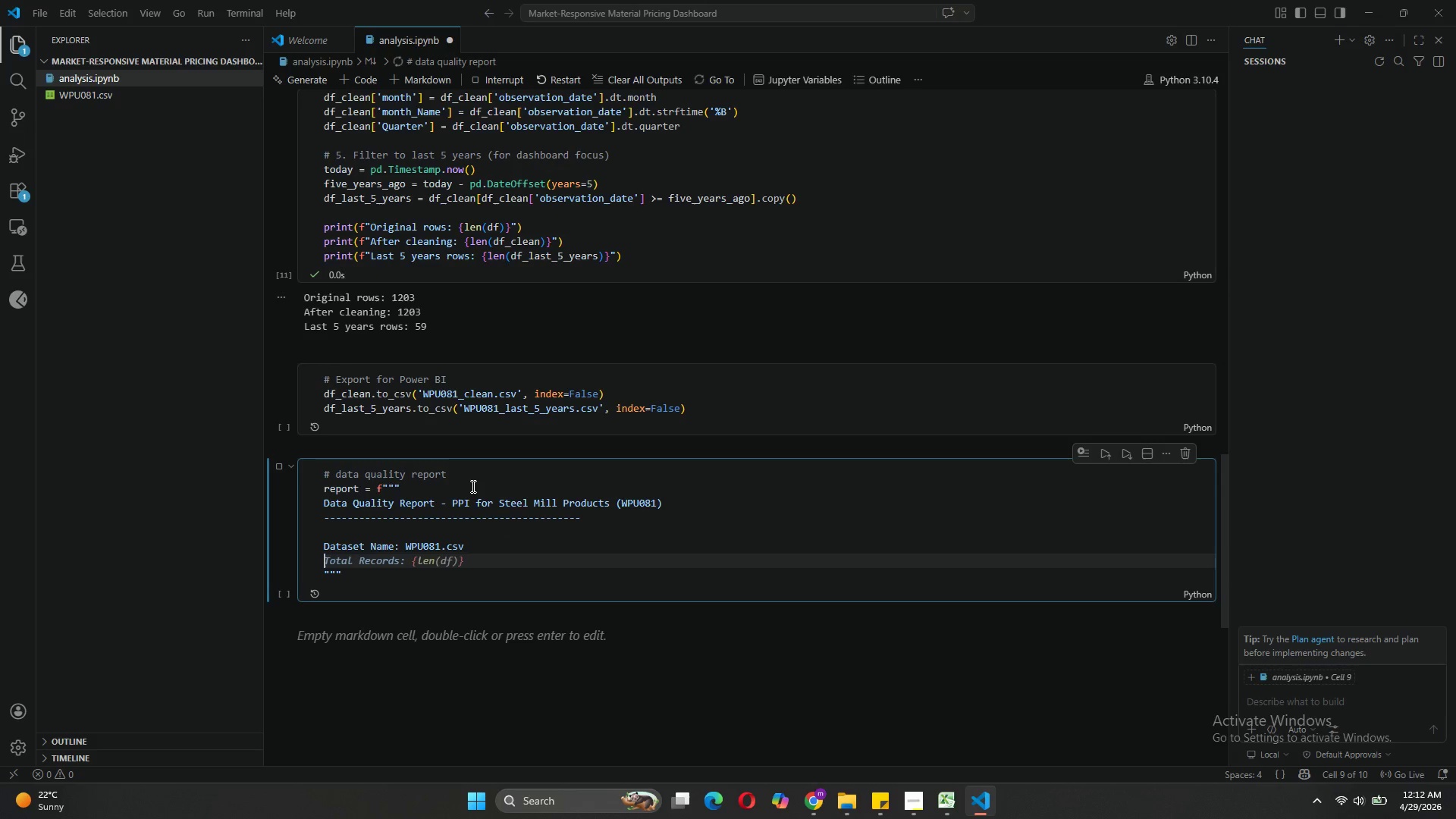 
key(Tab)
 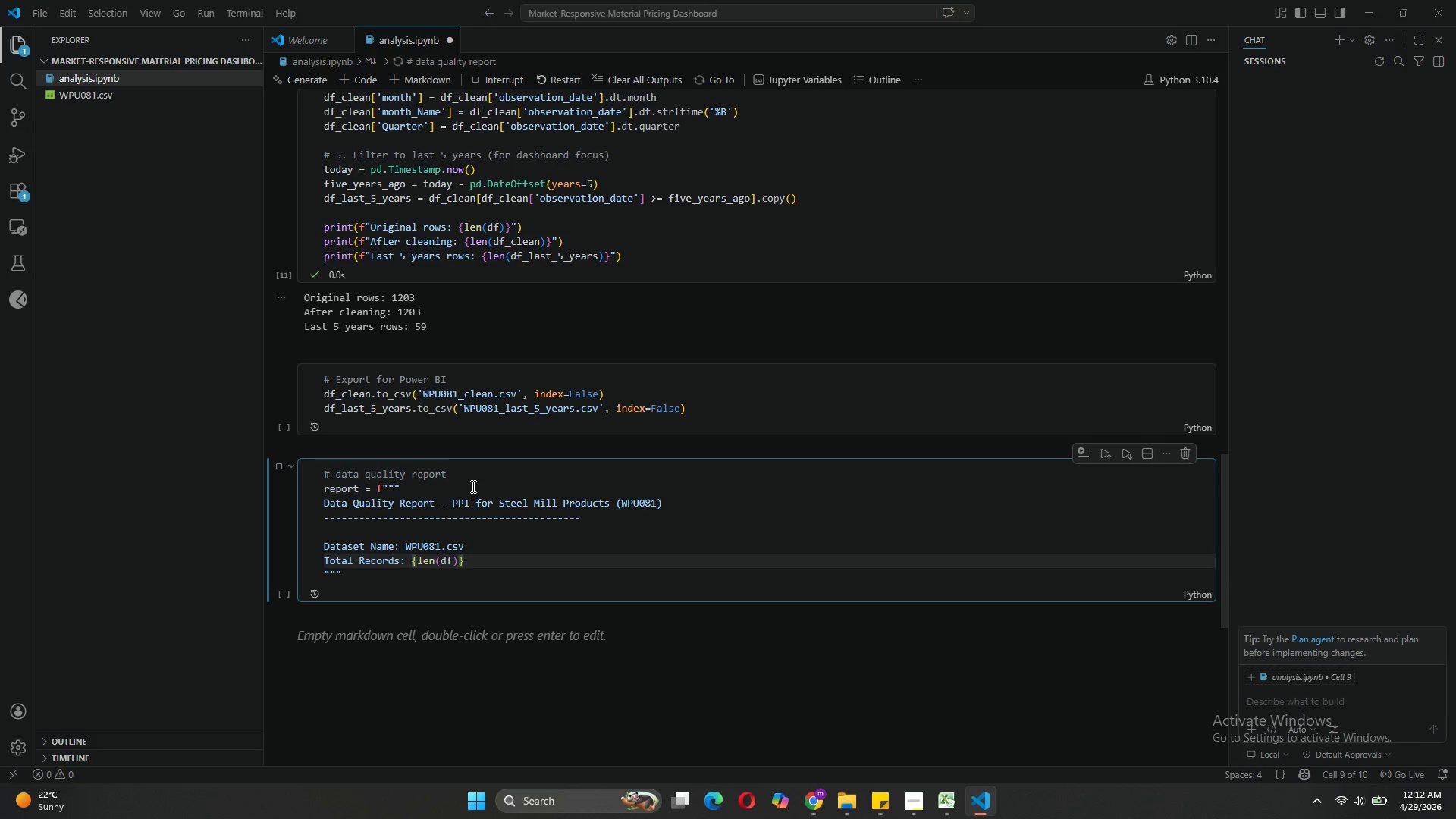 
key(Enter)
 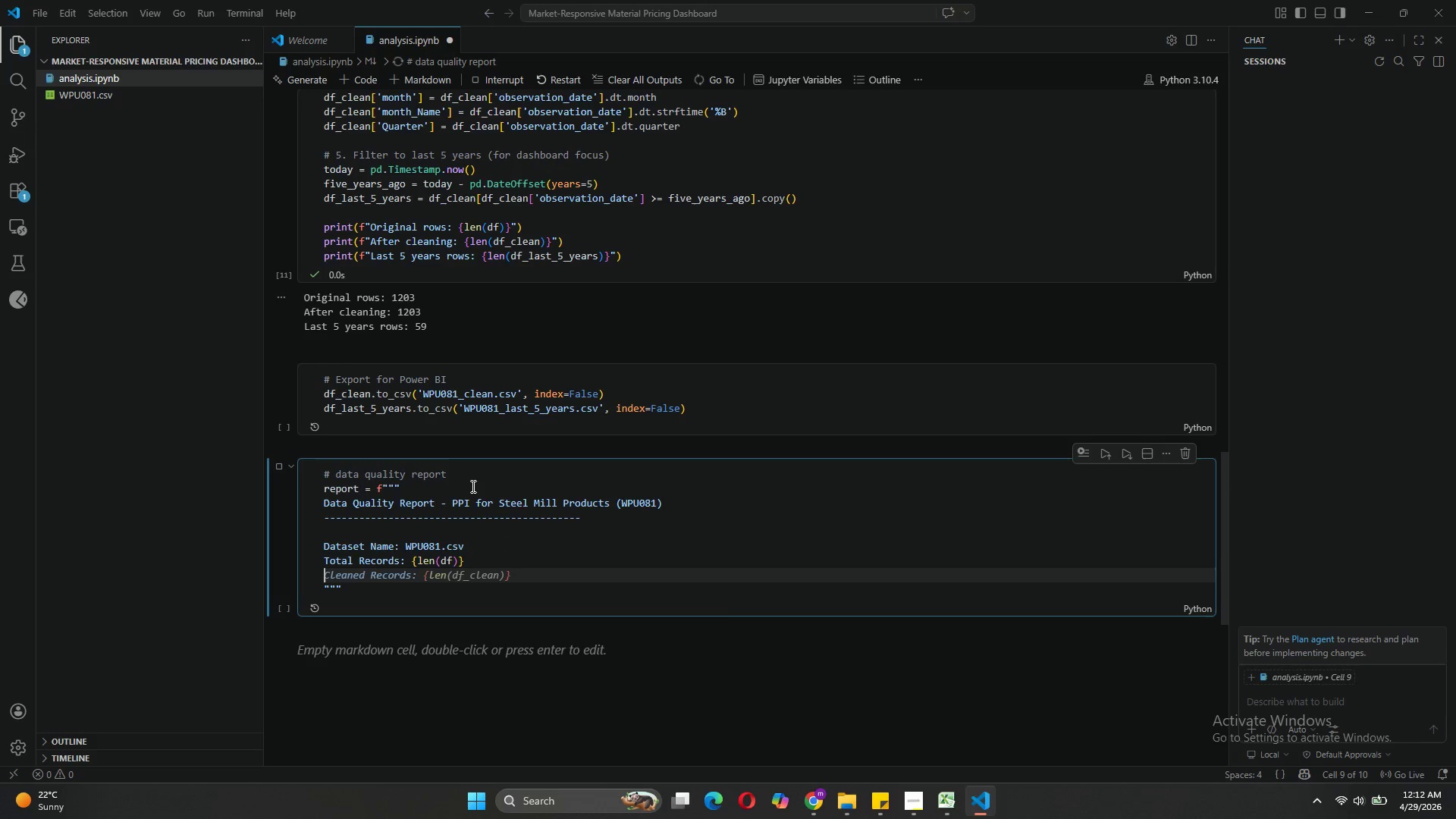 
type(Data)
key(Tab)
 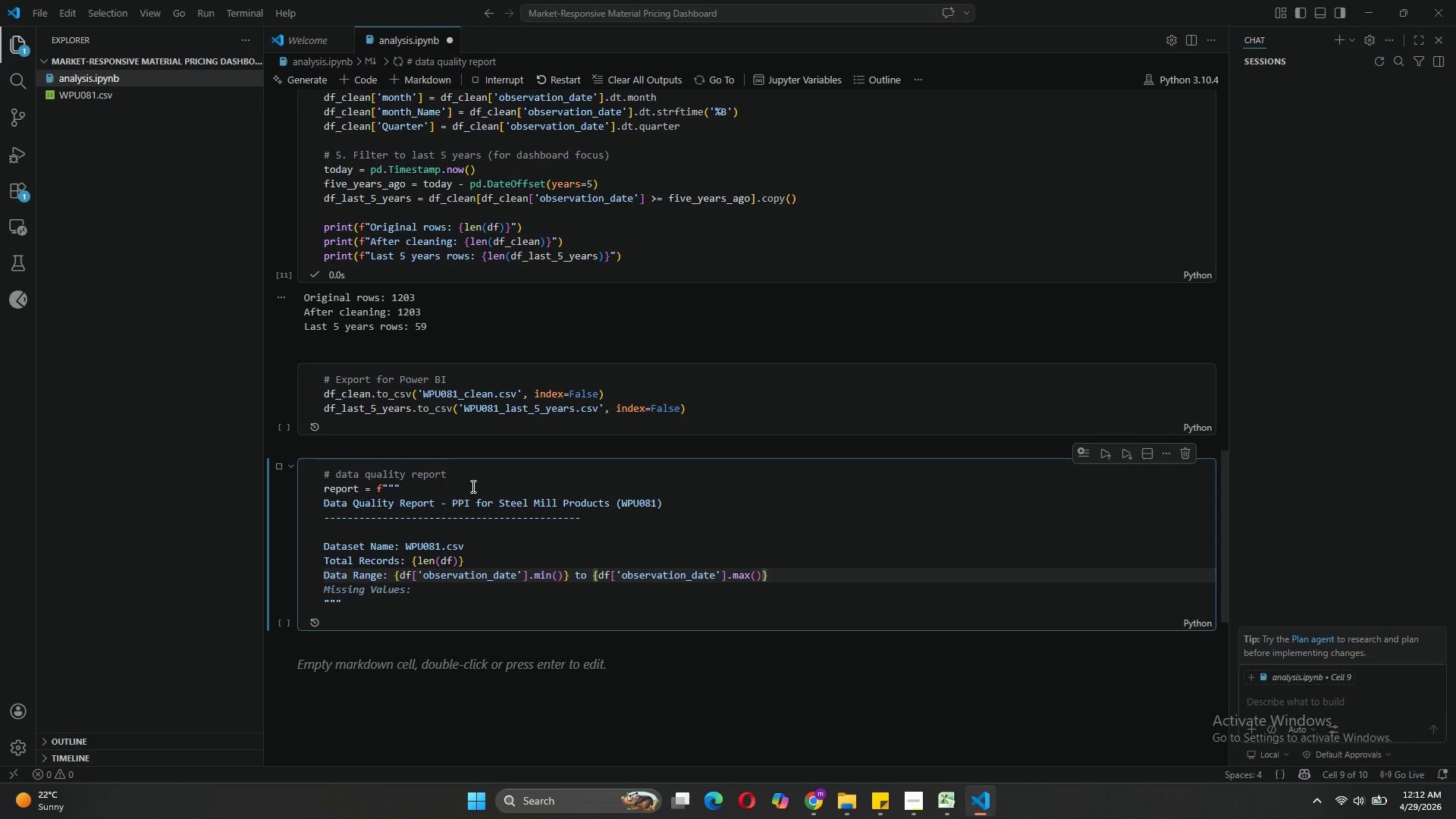 
wait(8.98)
 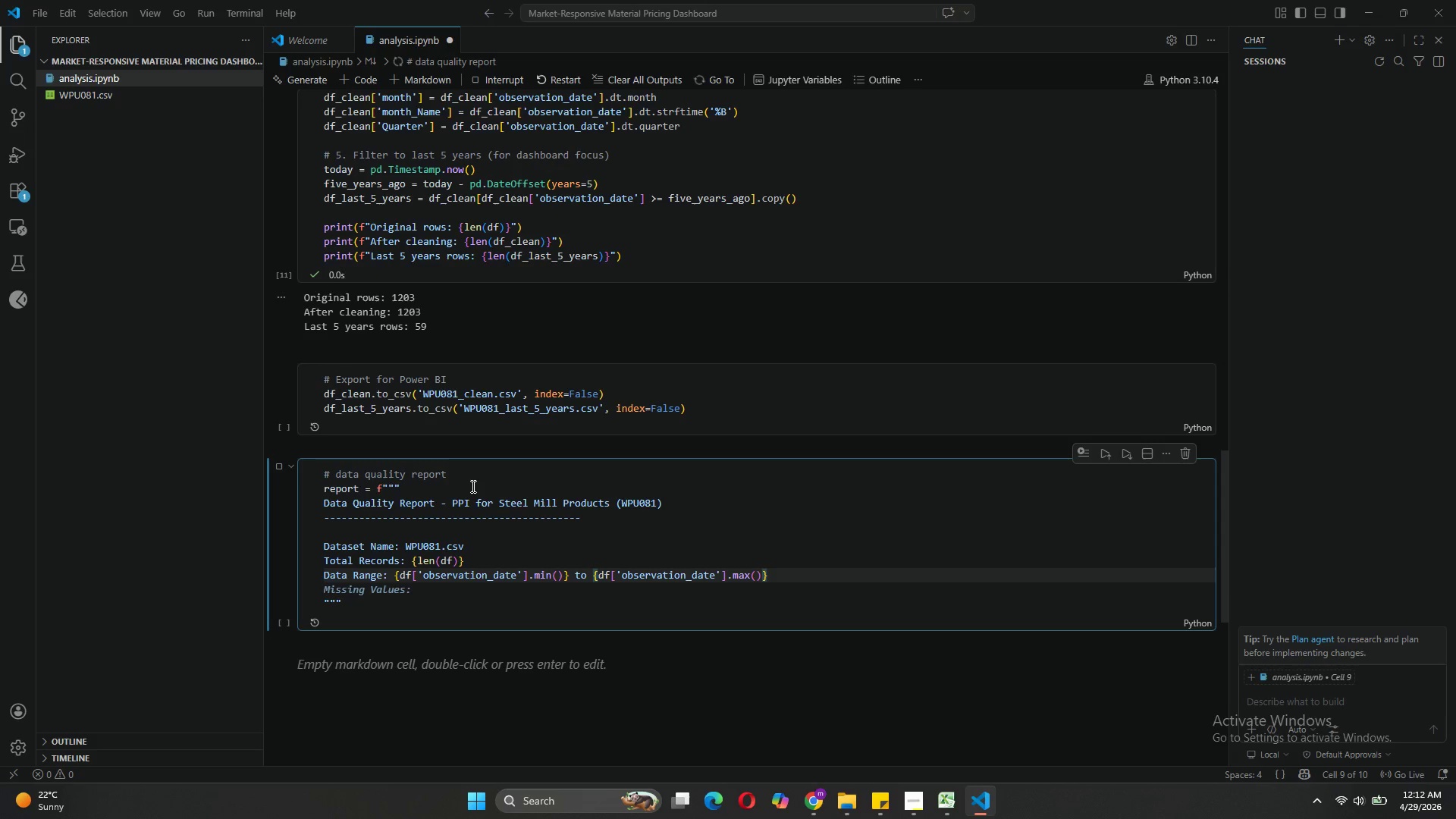 
key(Enter)
 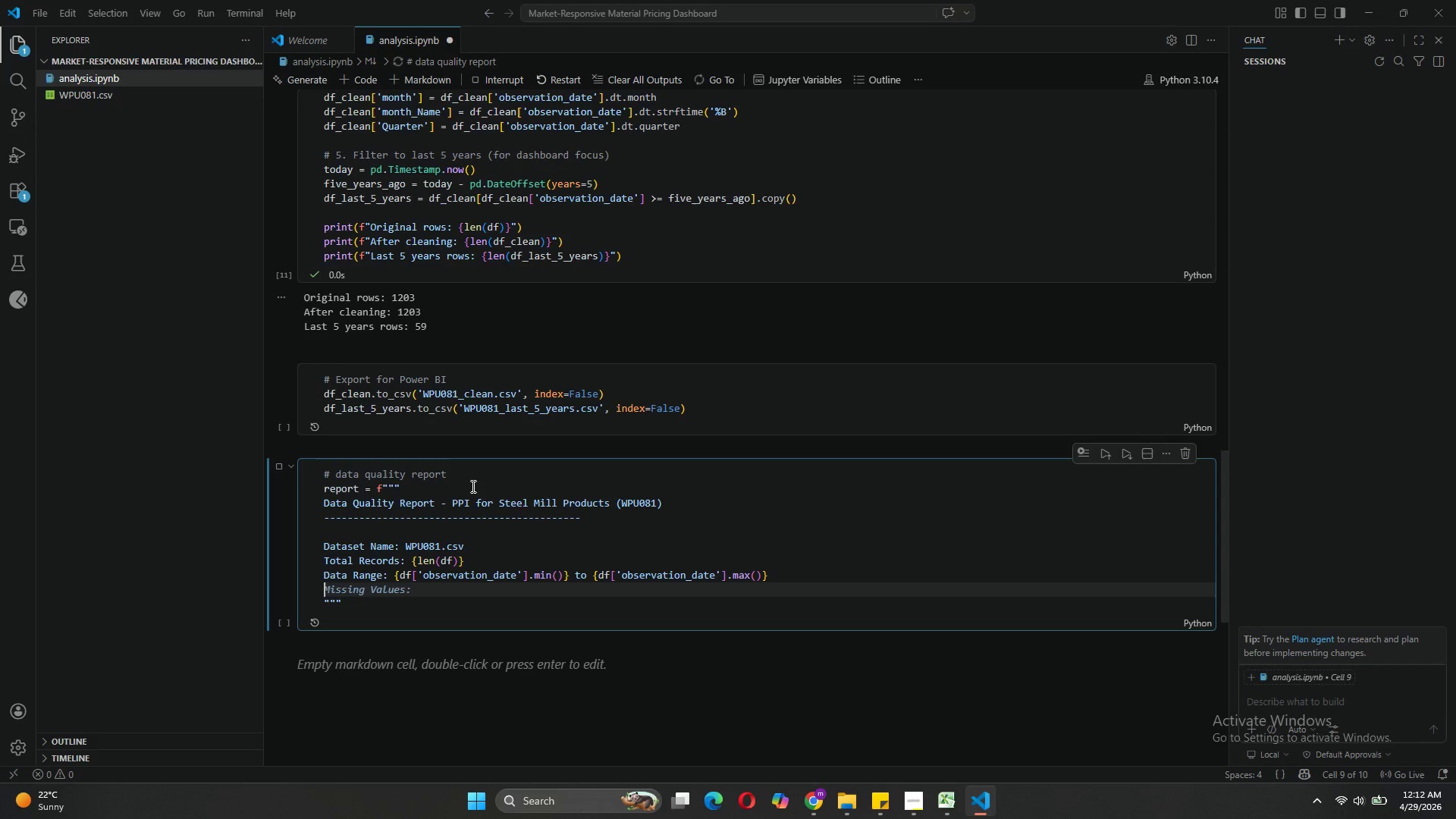 
type(Monthly Records)
 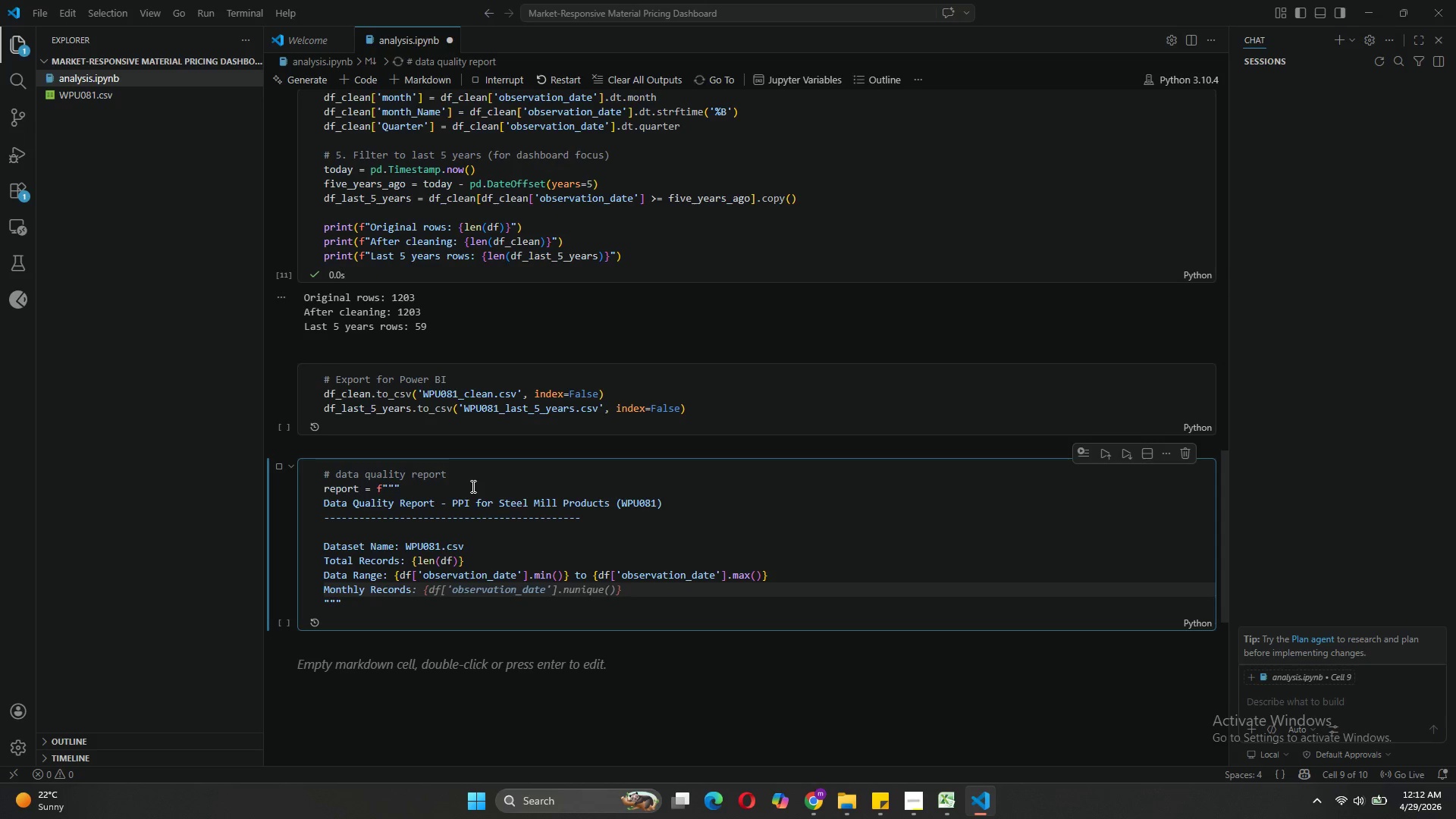 
type(: {len(df_clean)
 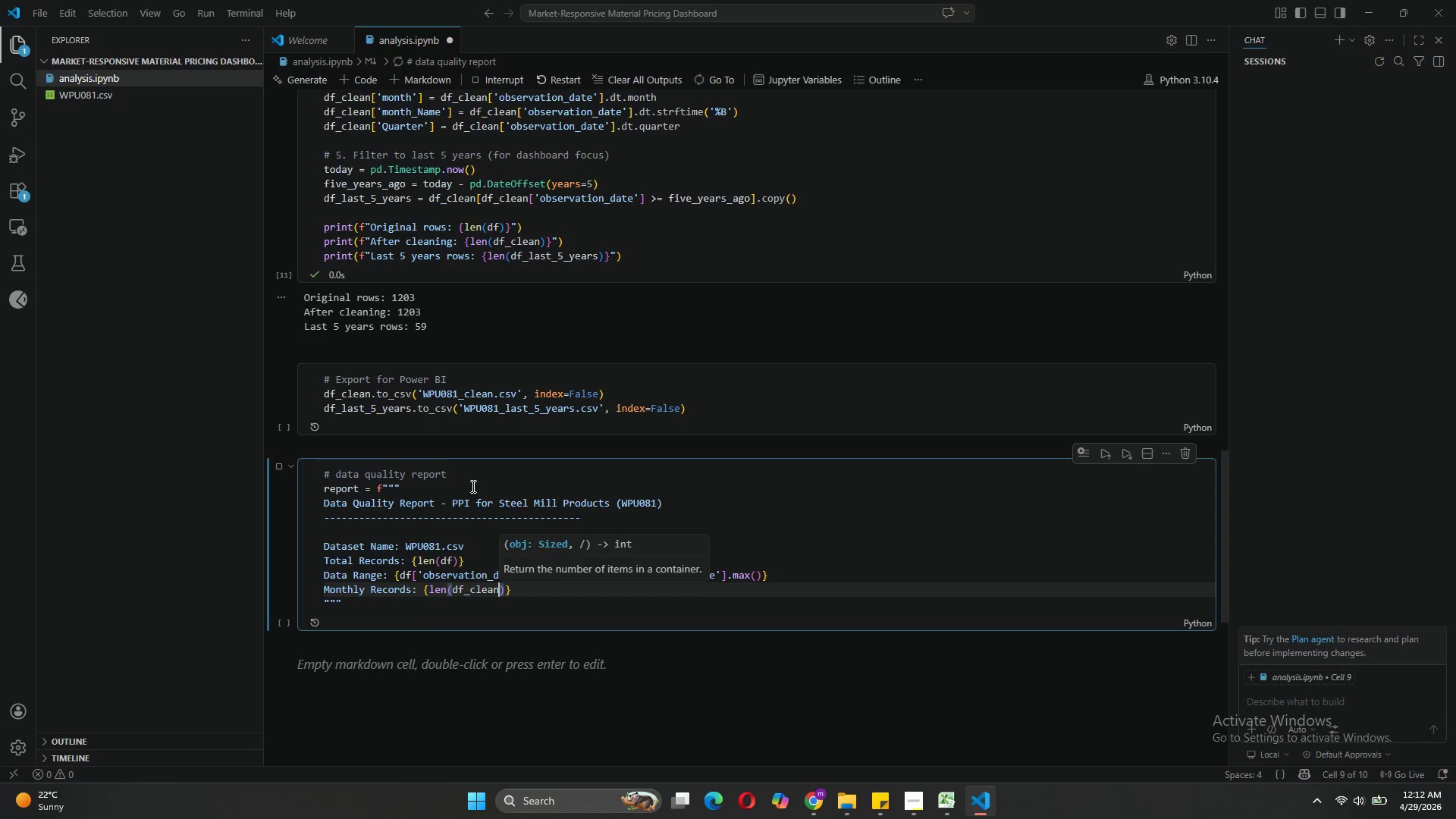 
key(ArrowRight)
 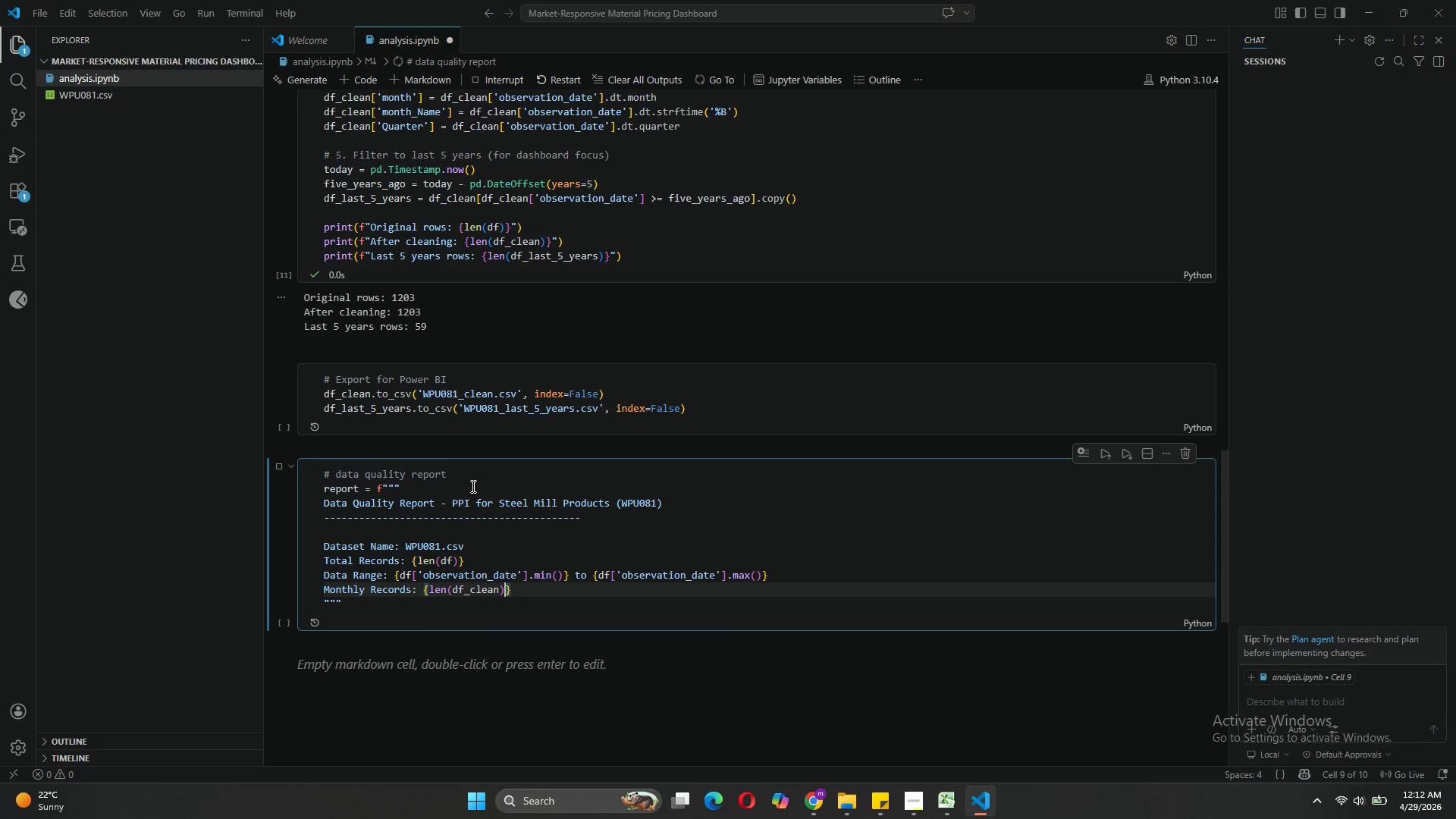 
key(ArrowRight)
 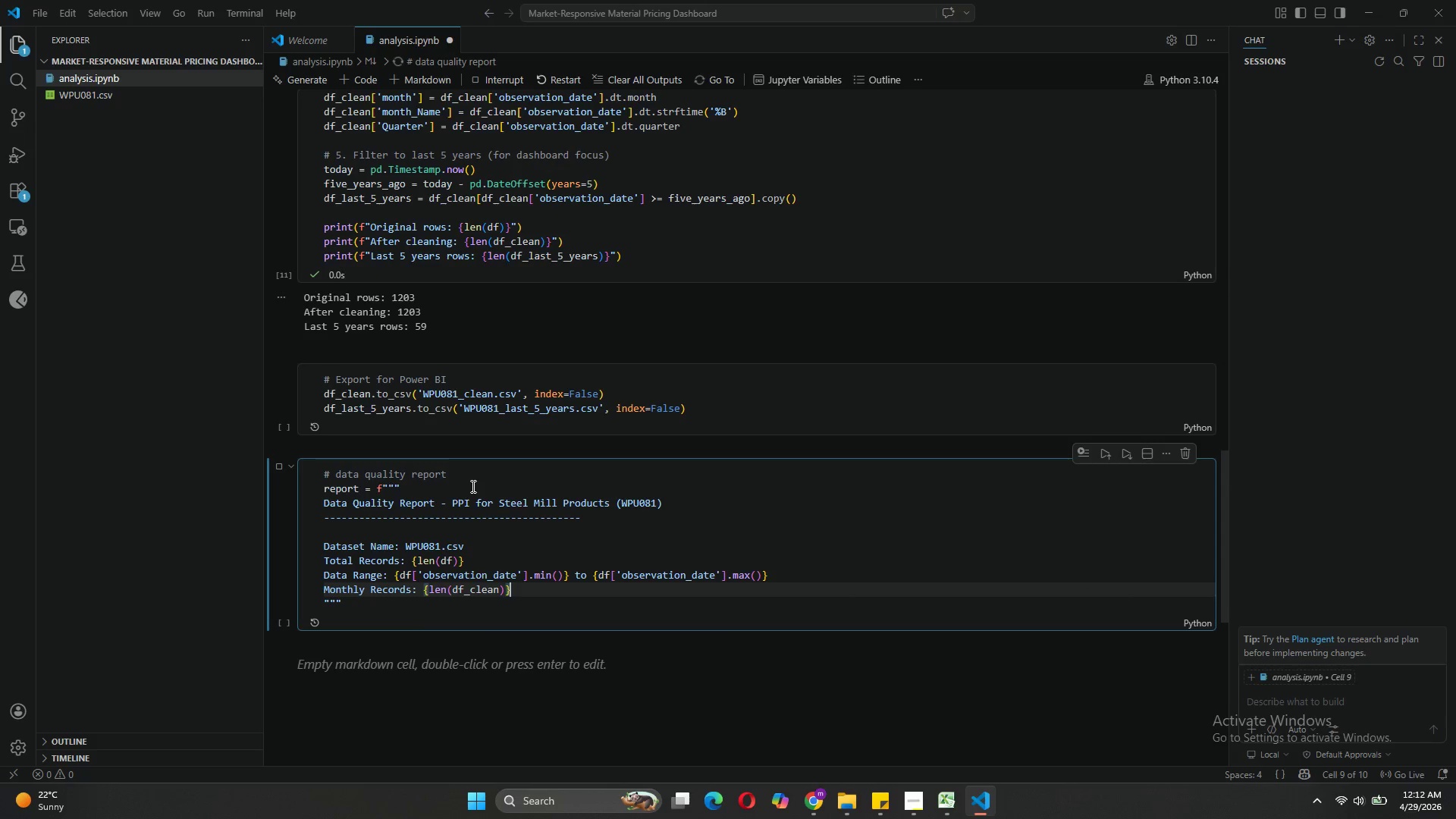 
type( months)
 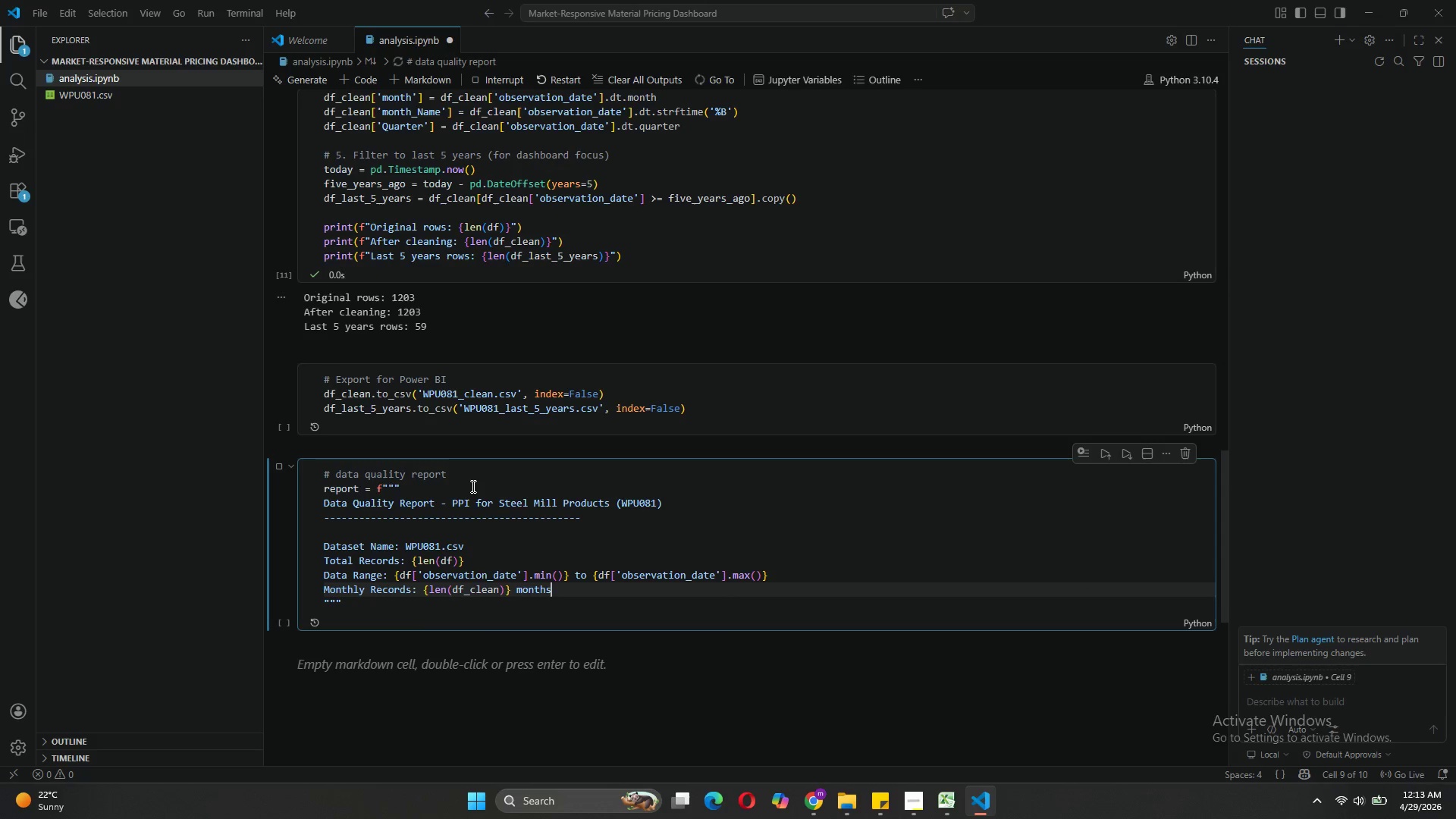 
key(Enter)
 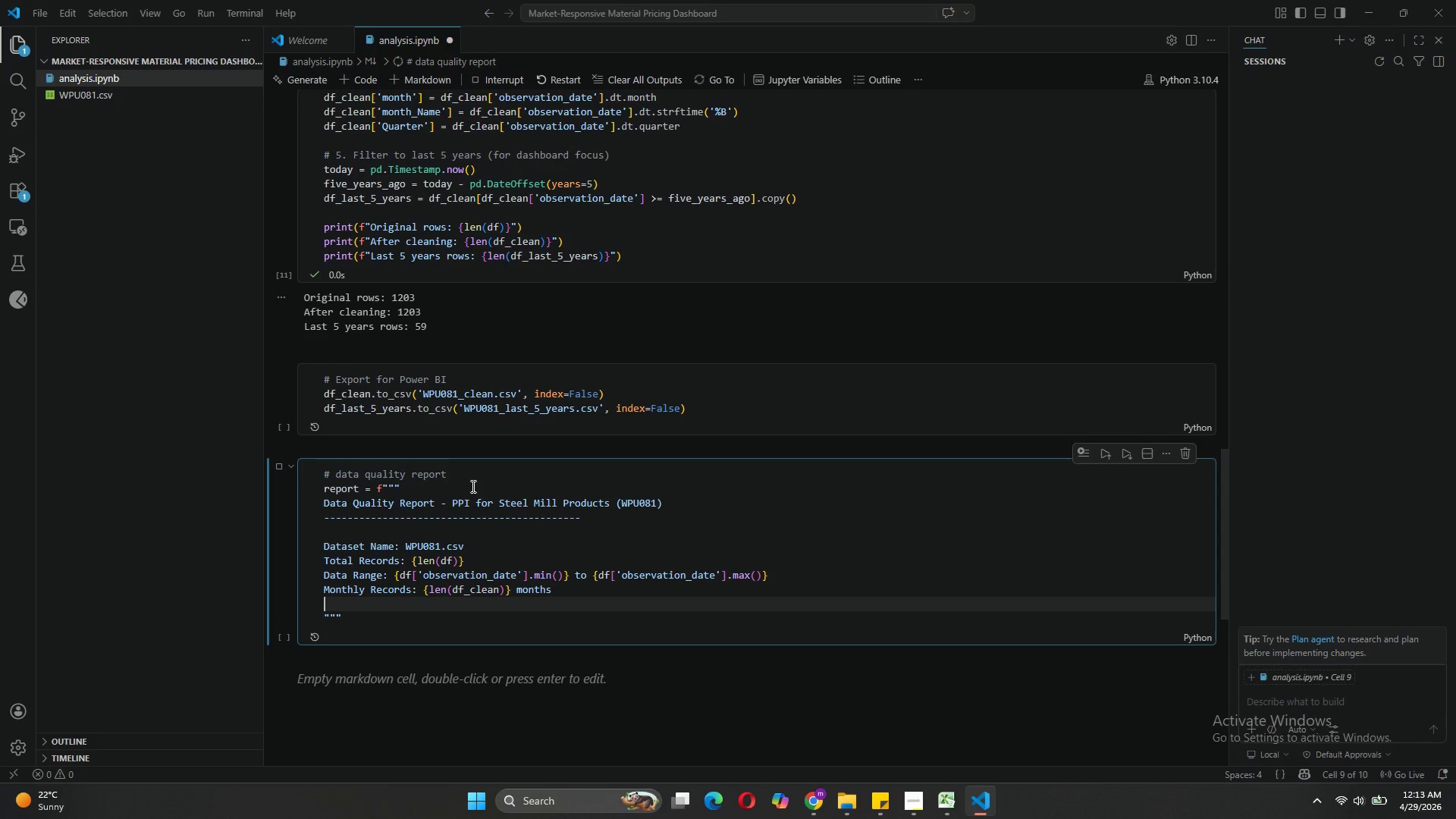 
key(Enter)
 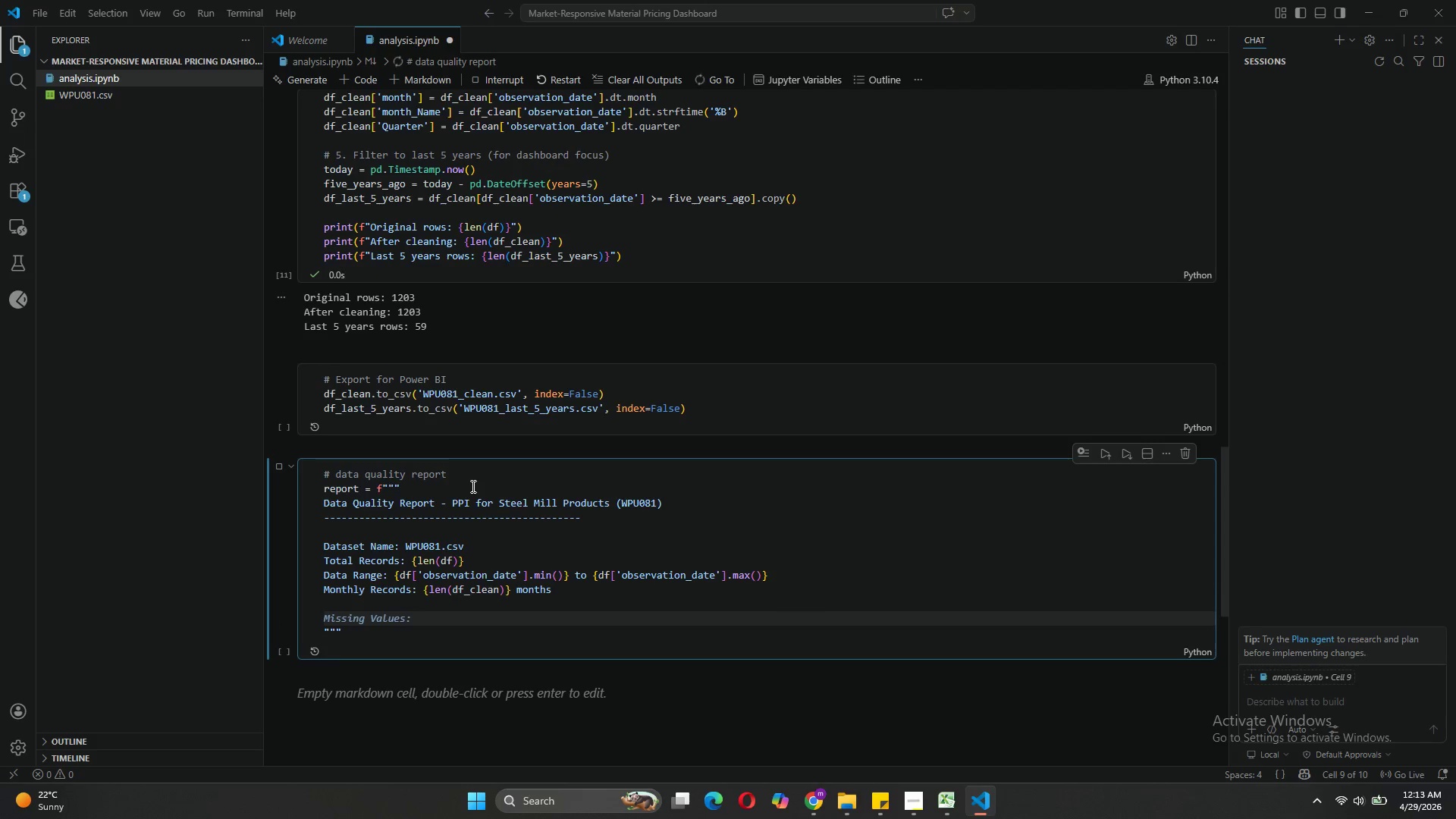 
key(Tab)
 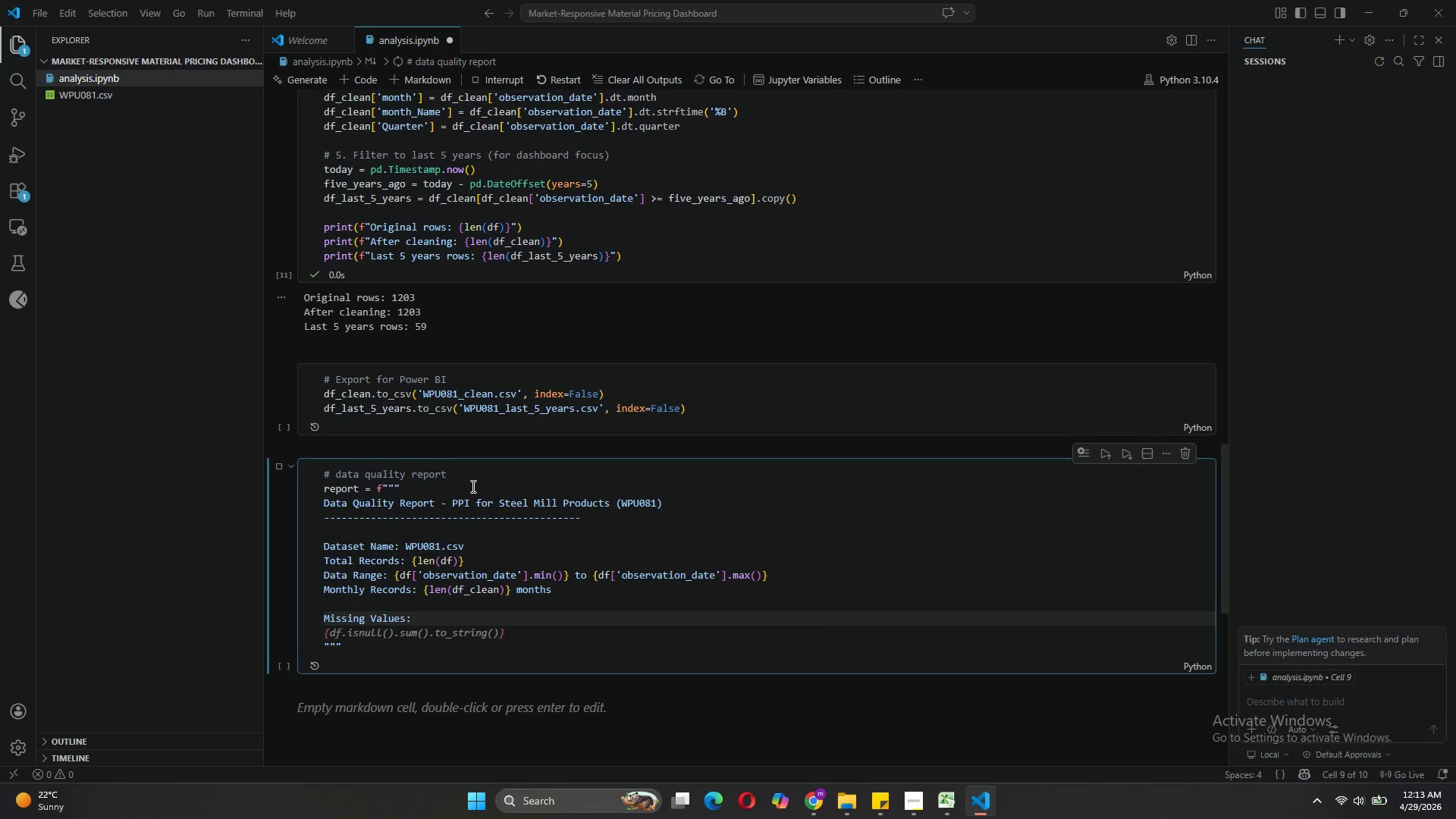 
key(Enter)
 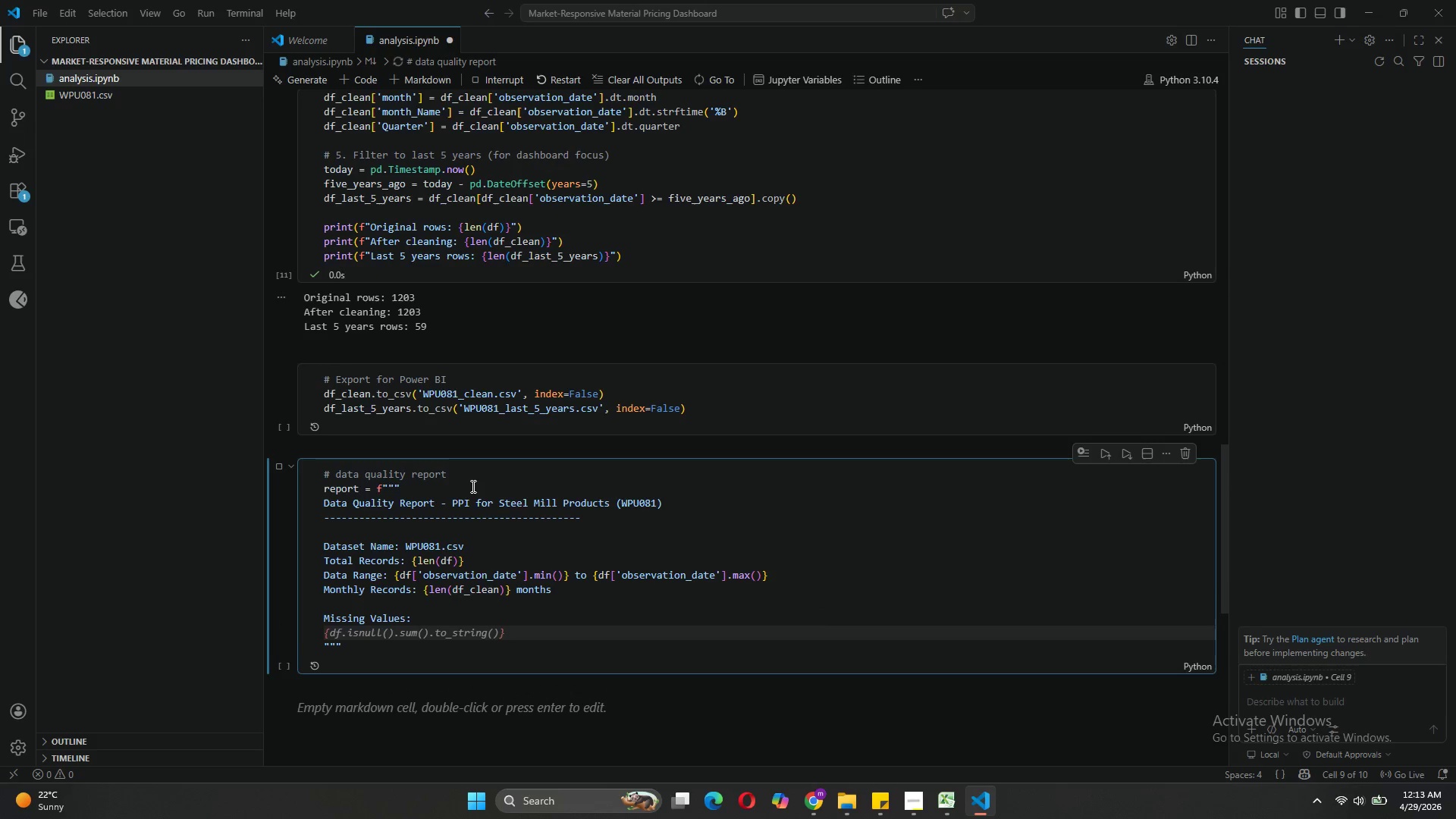 
type(- Null values)
 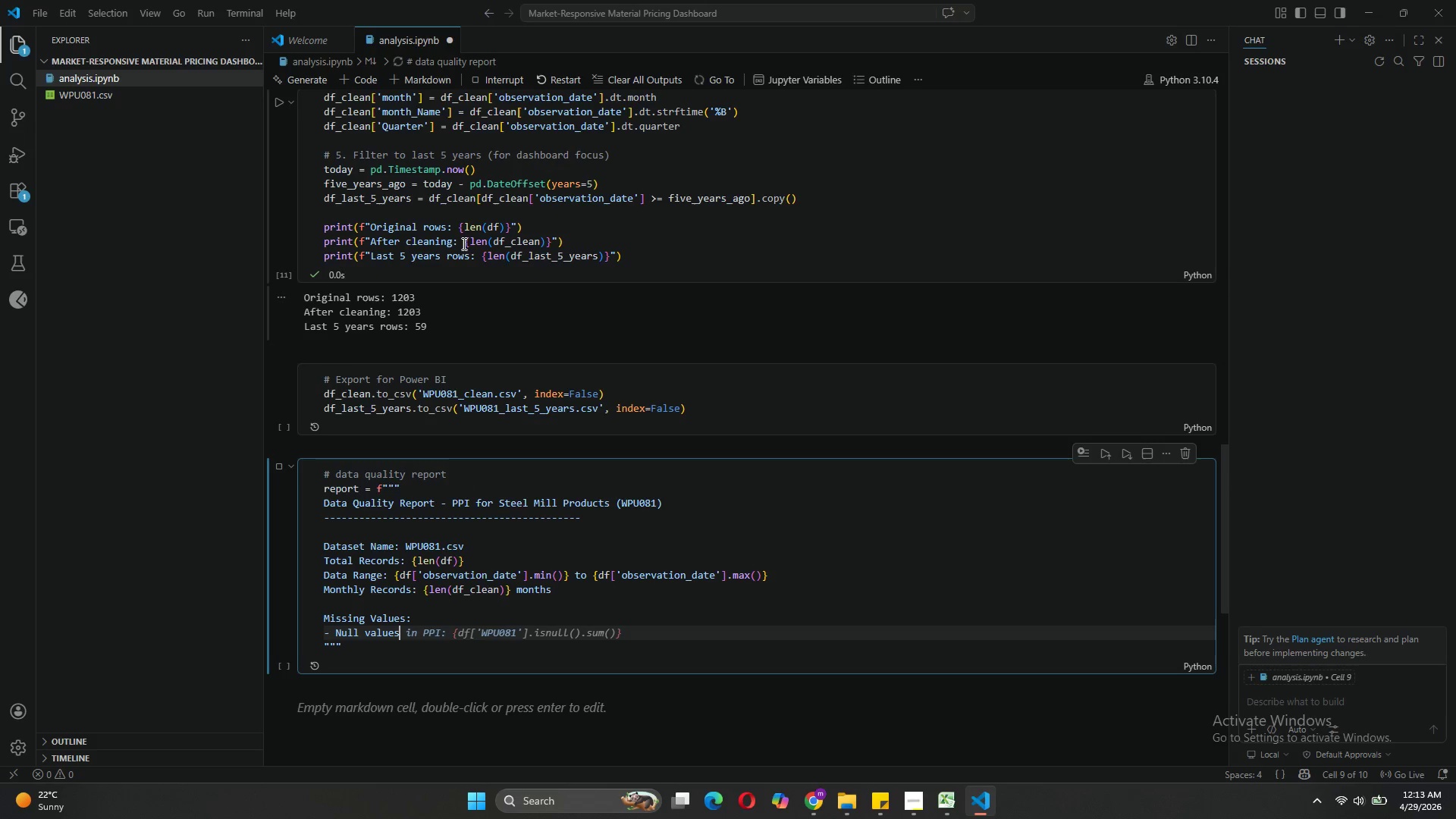 
left_click([372, 424])
 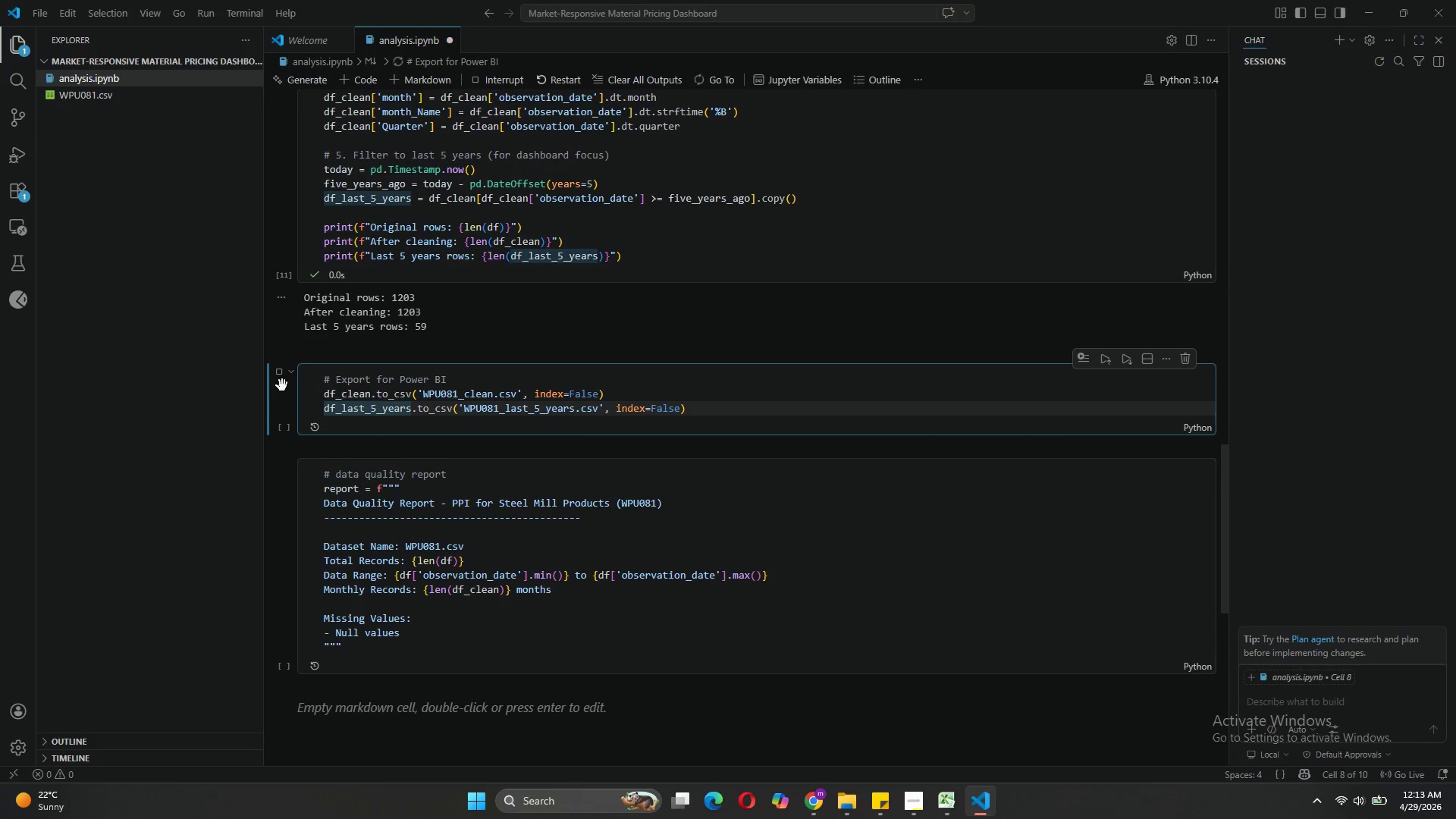 
left_click([277, 377])
 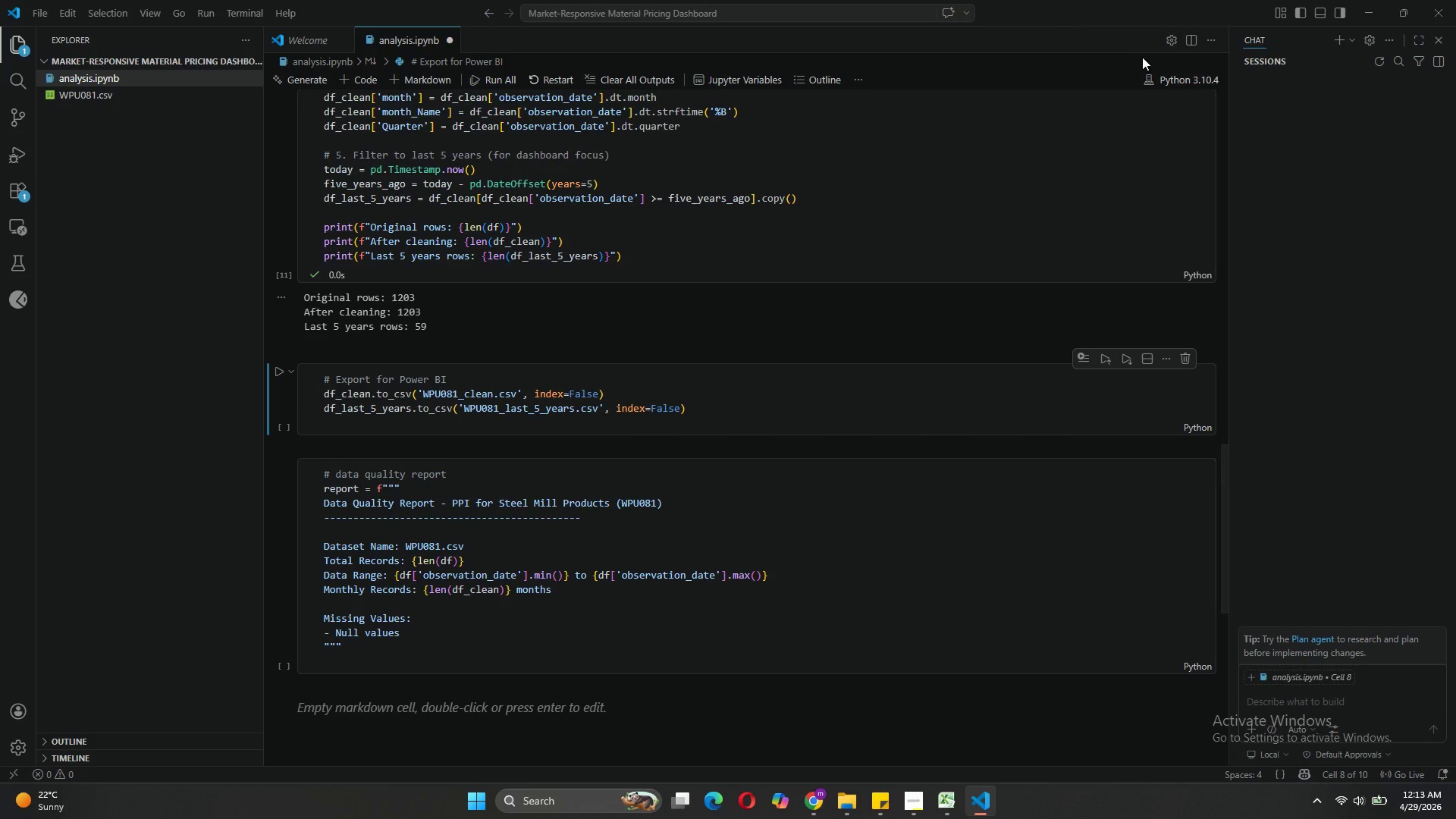 
left_click([1160, 75])
 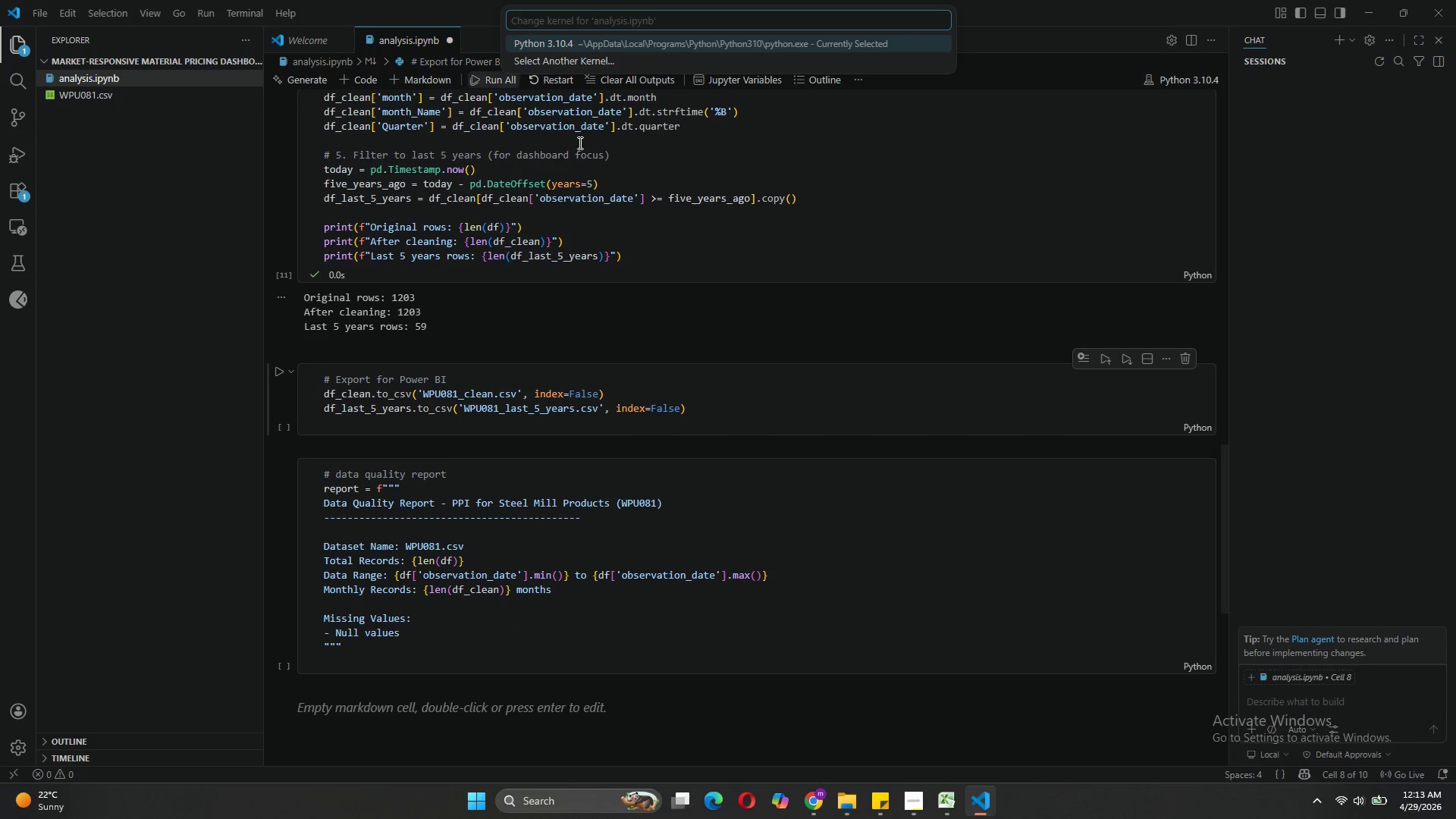 
left_click([554, 77])
 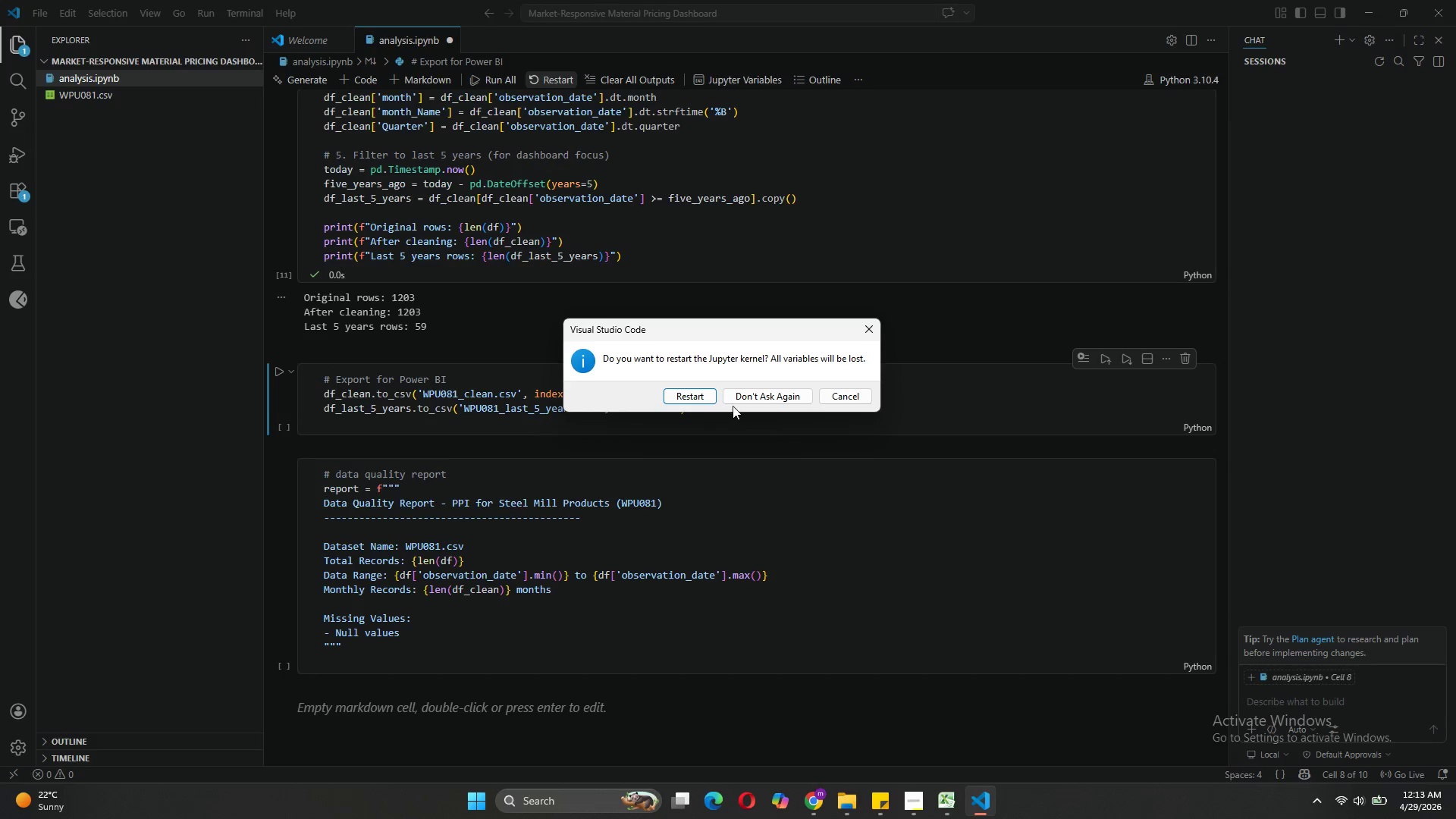 
left_click([704, 395])
 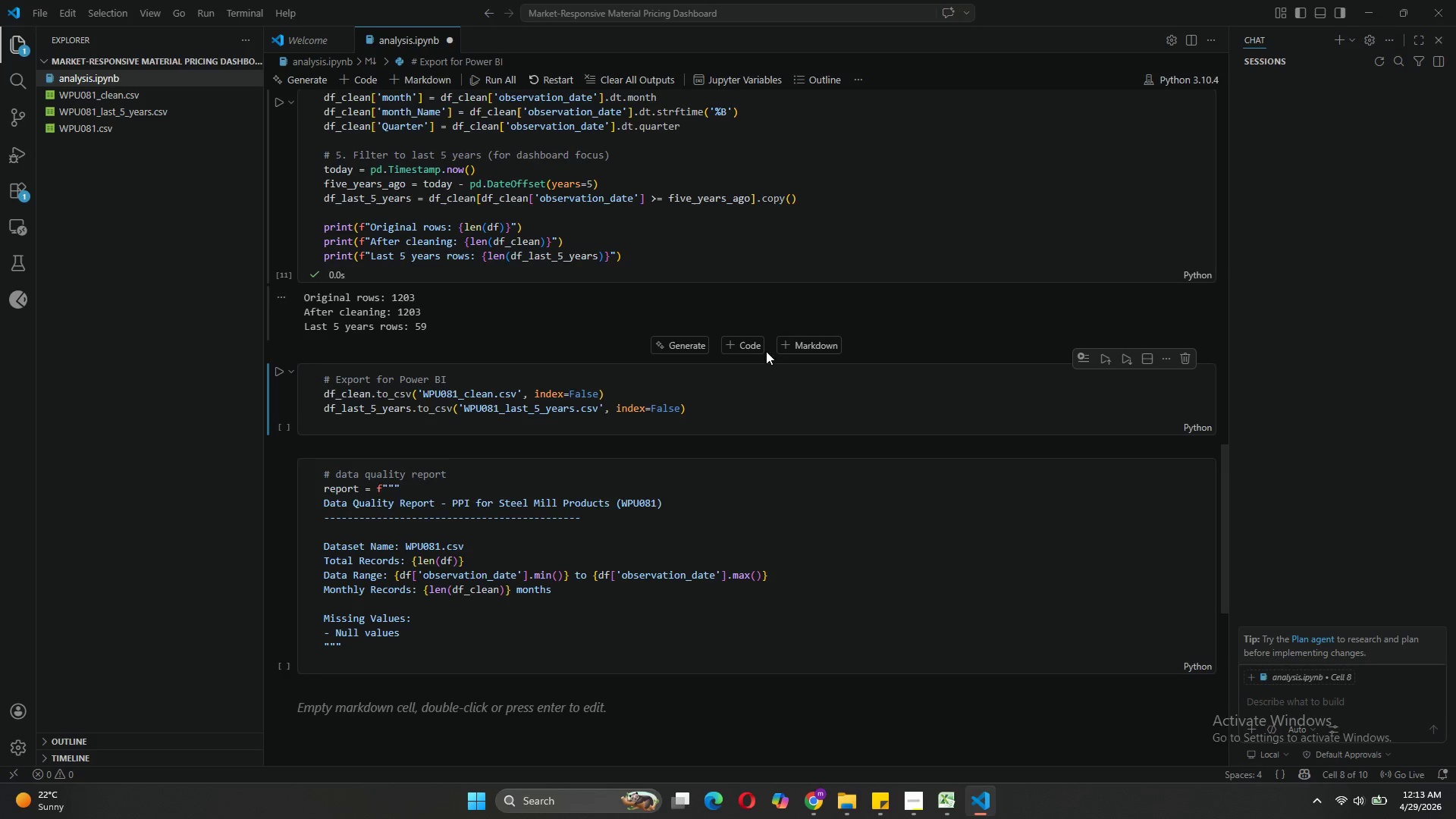 
wait(15.19)
 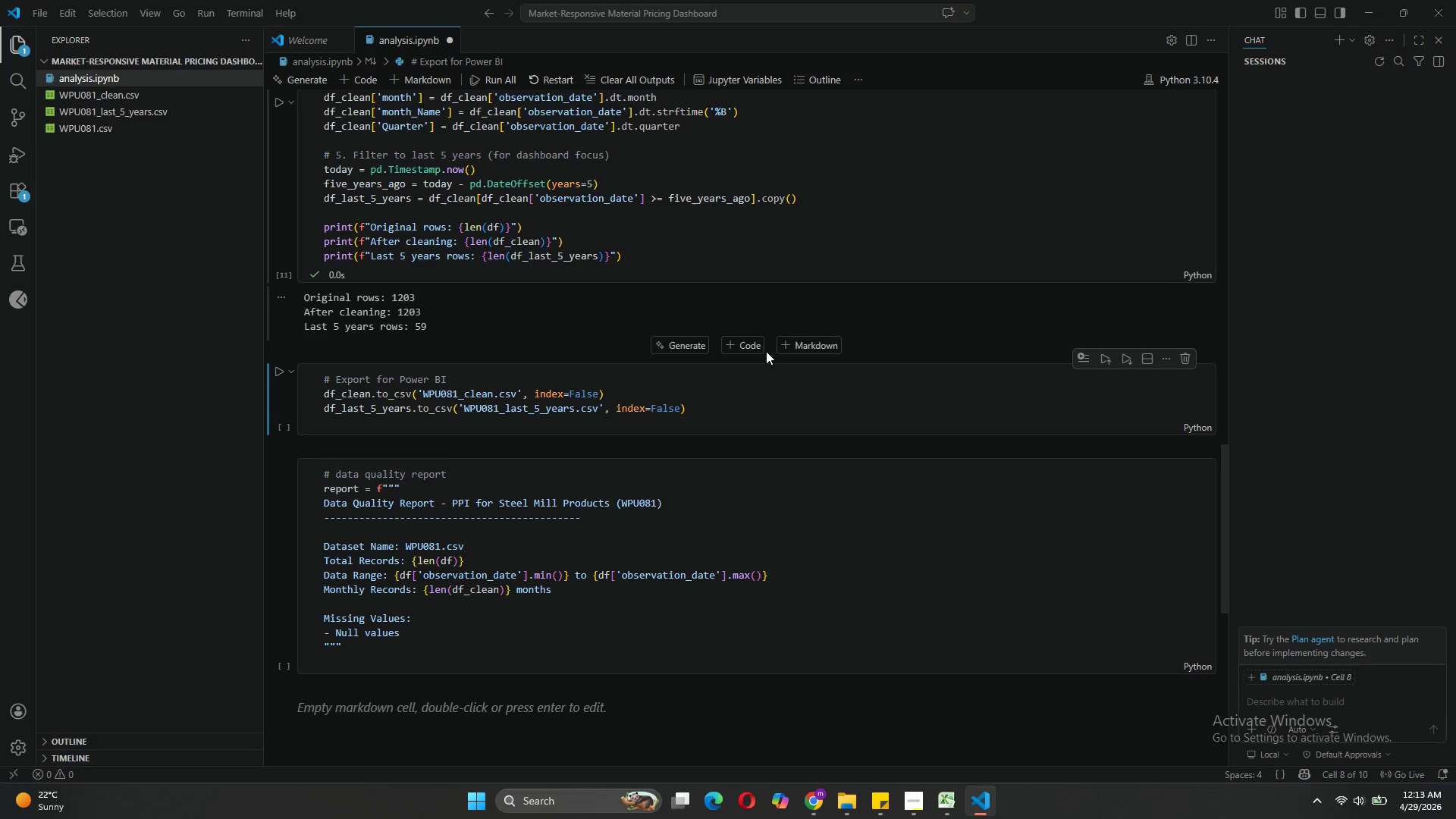 
scroll: coordinate [532, 229], scroll_direction: up, amount: 43.0
 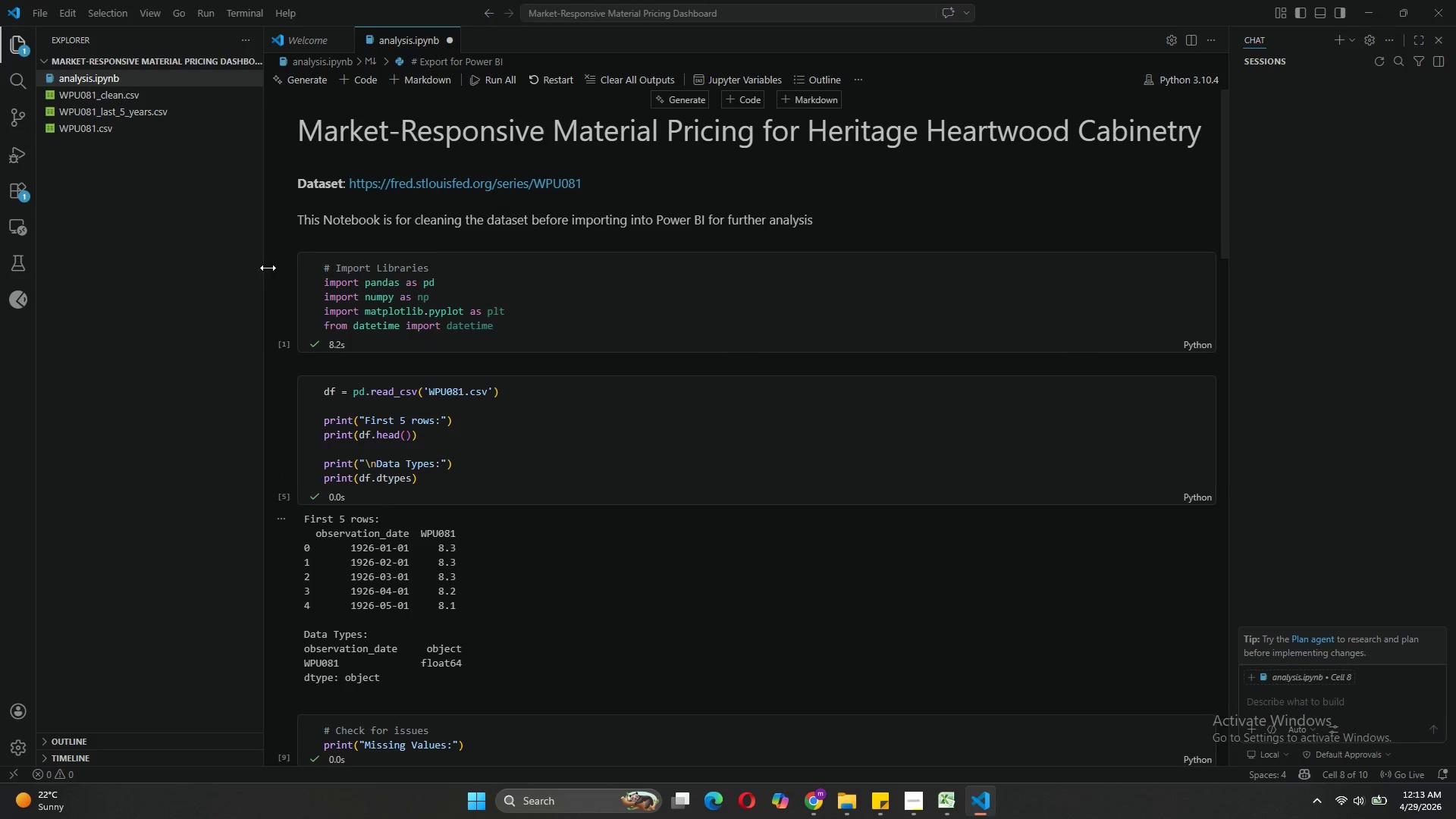 
left_click([276, 257])
 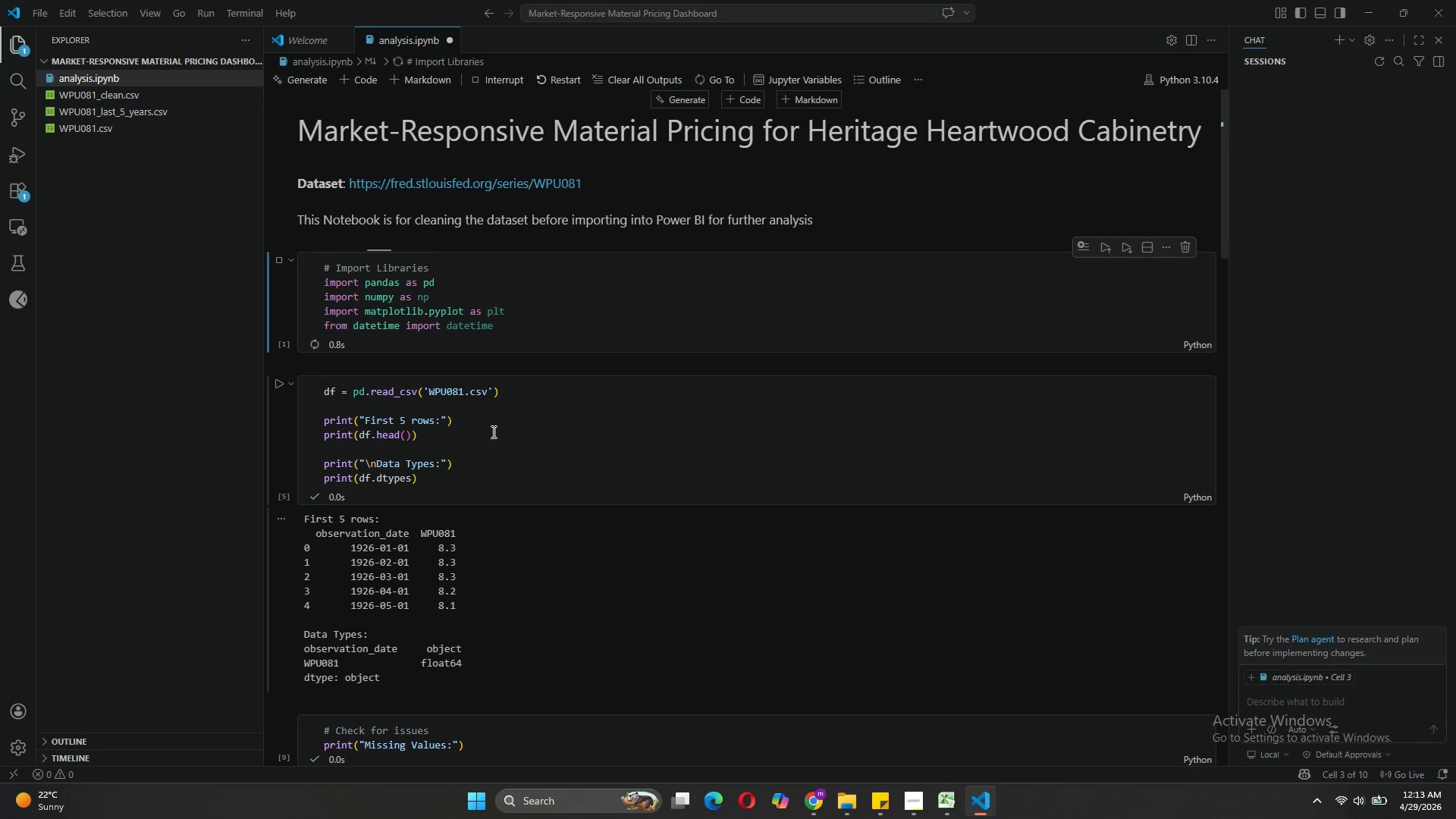 
scroll: coordinate [513, 402], scroll_direction: down, amount: 3.0
 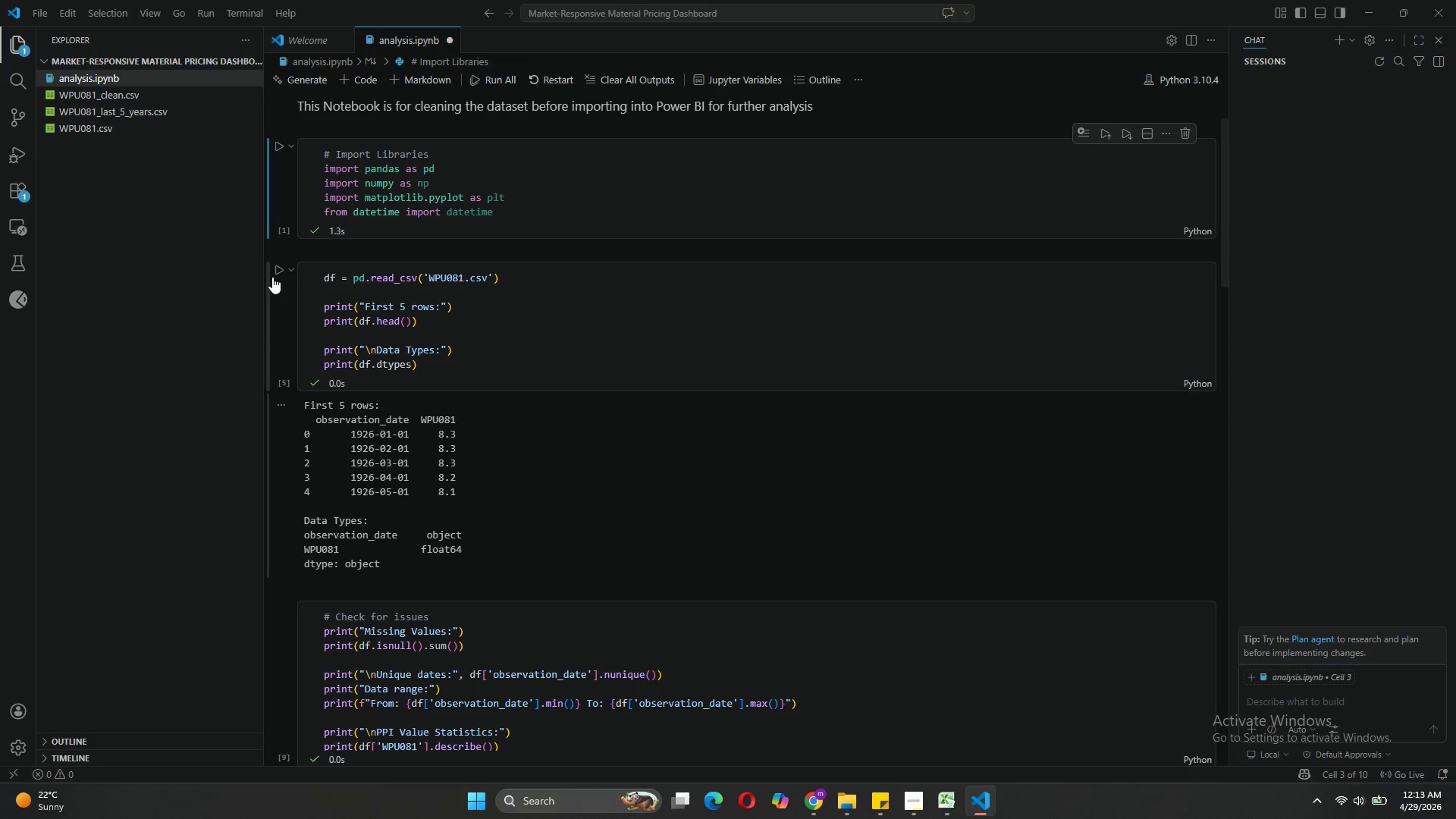 
left_click([281, 275])
 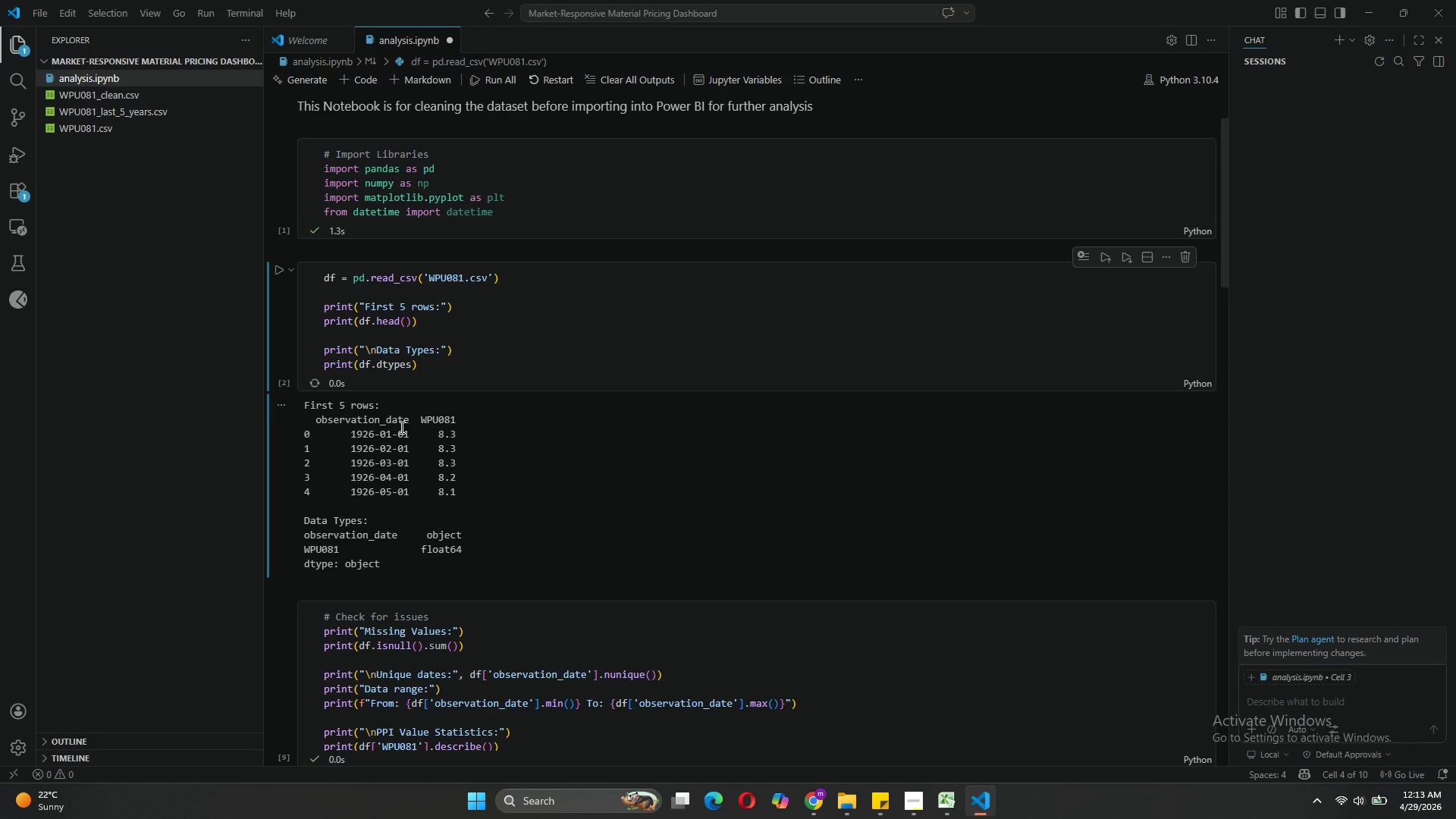 
scroll: coordinate [433, 423], scroll_direction: down, amount: 5.0
 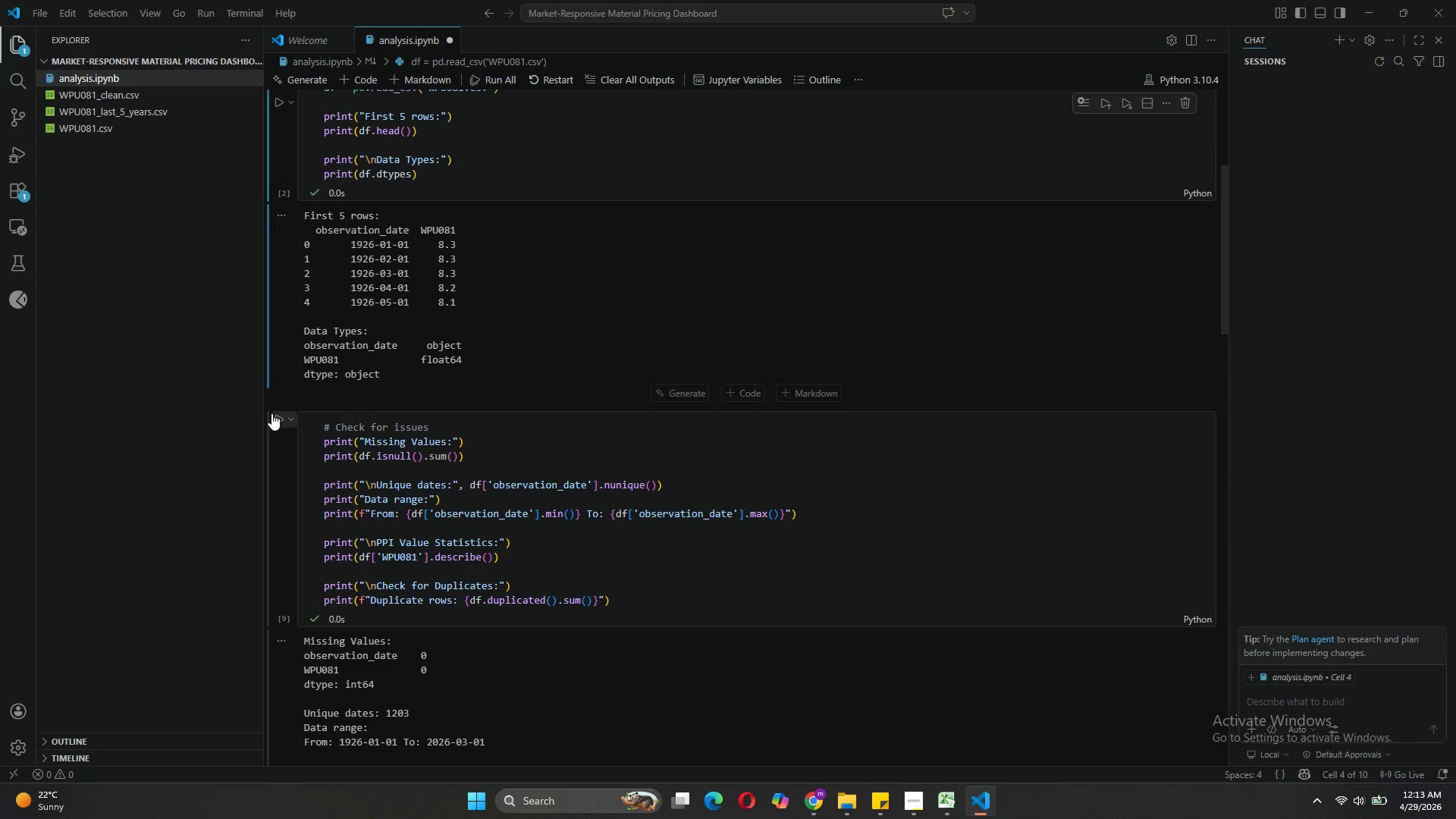 
left_click([275, 415])
 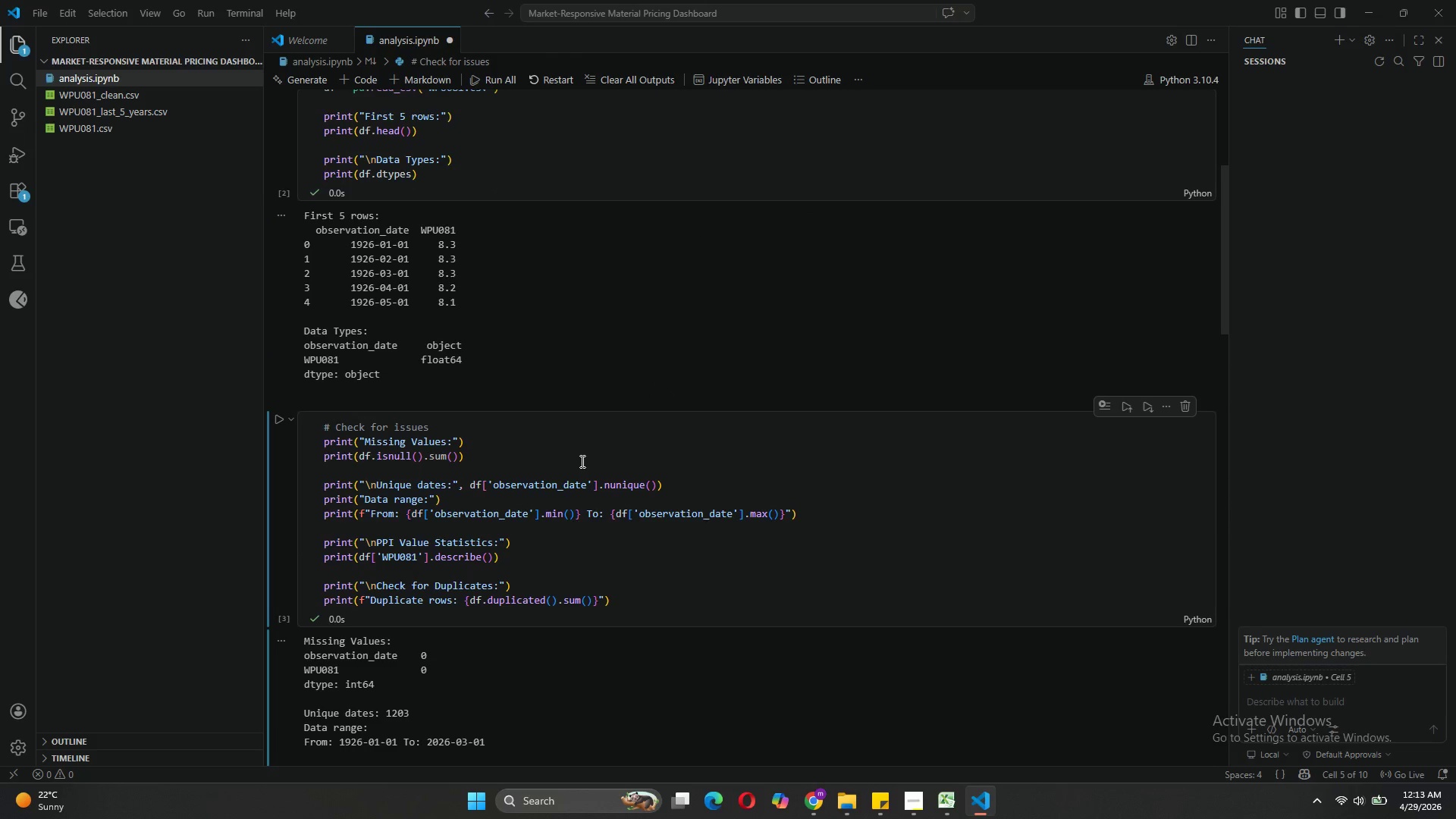 
scroll: coordinate [582, 458], scroll_direction: down, amount: 18.0
 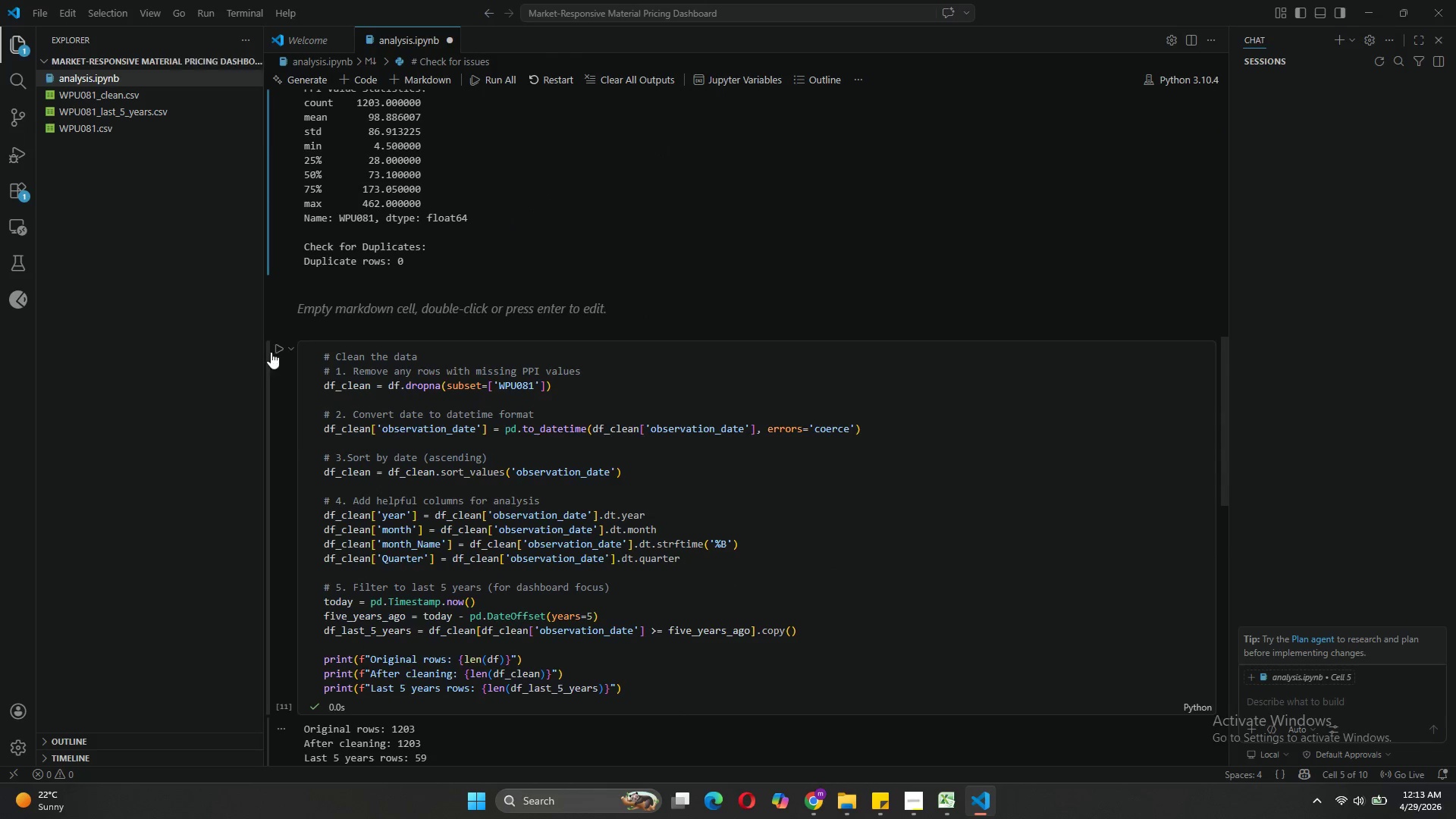 
left_click([281, 352])
 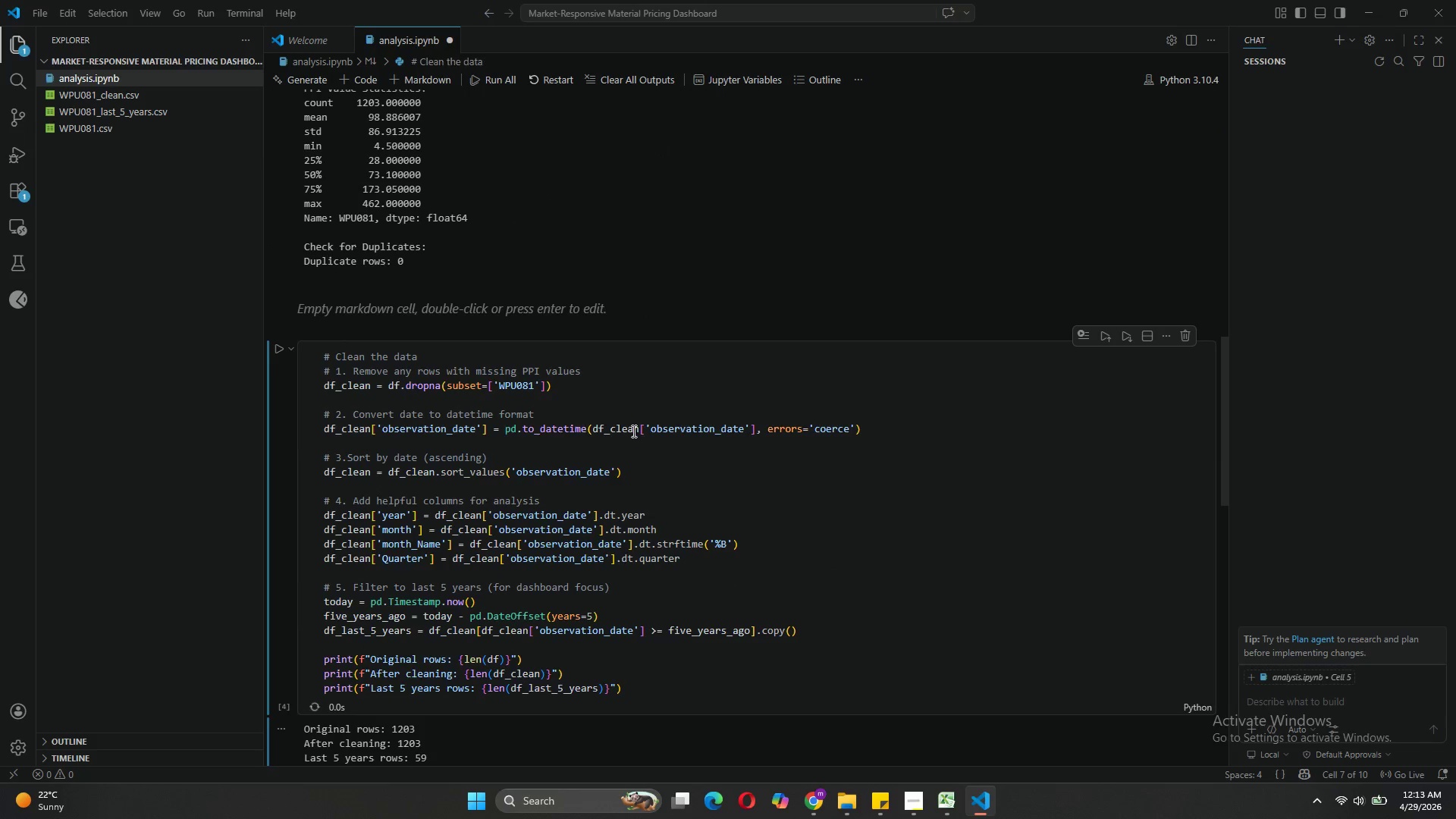 
scroll: coordinate [635, 431], scroll_direction: down, amount: 11.0
 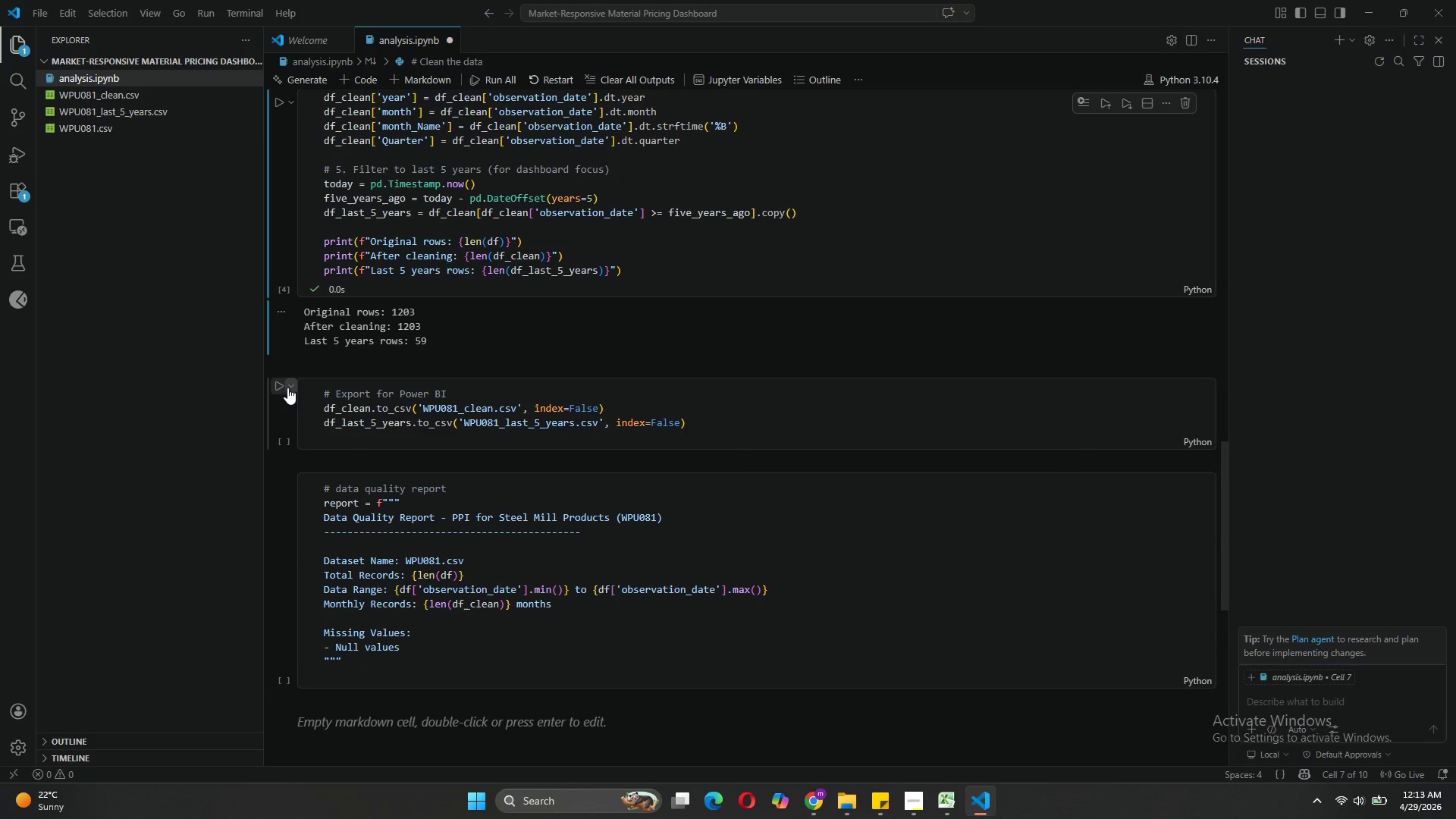 
left_click([282, 385])
 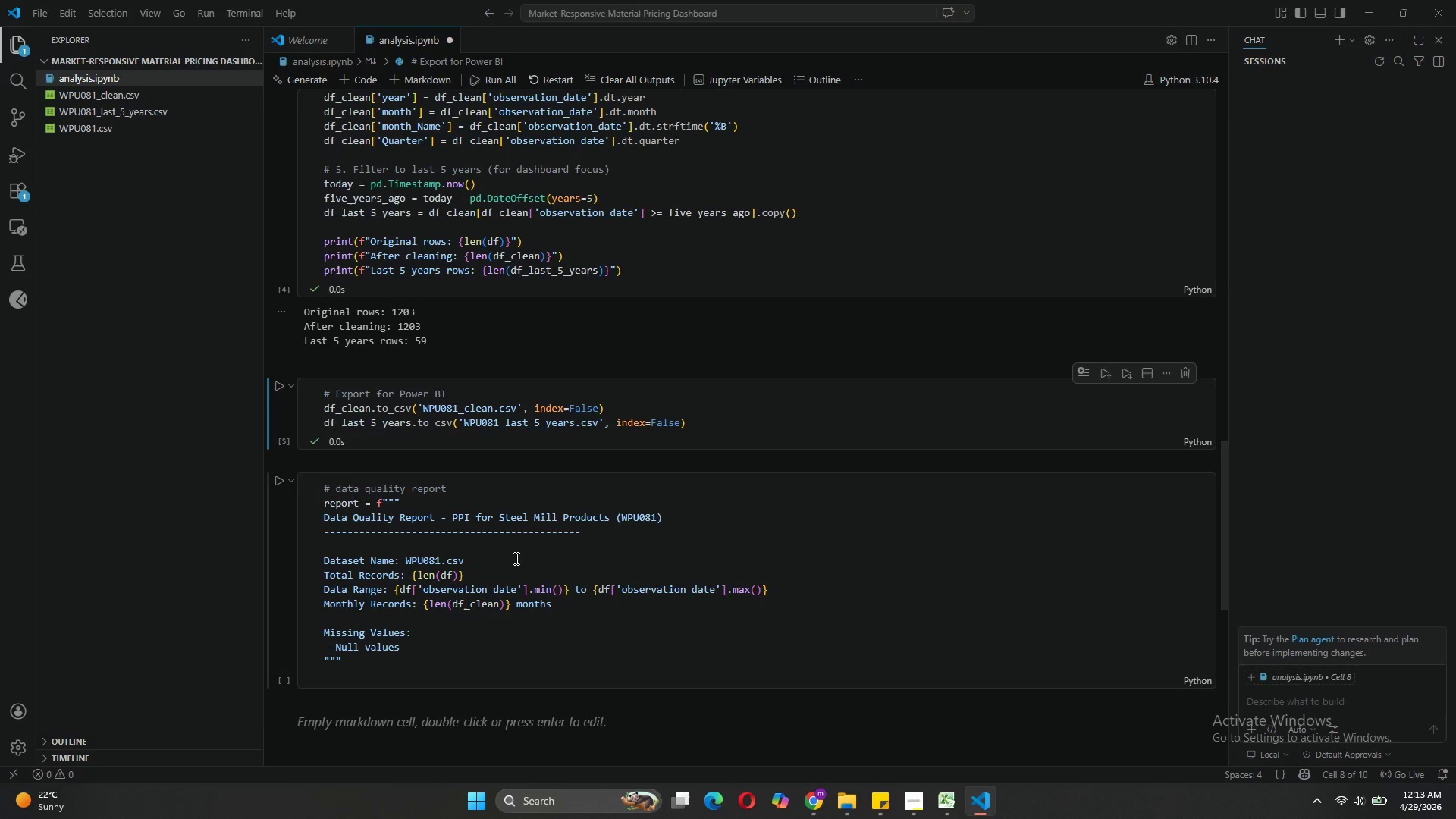 
wait(10.56)
 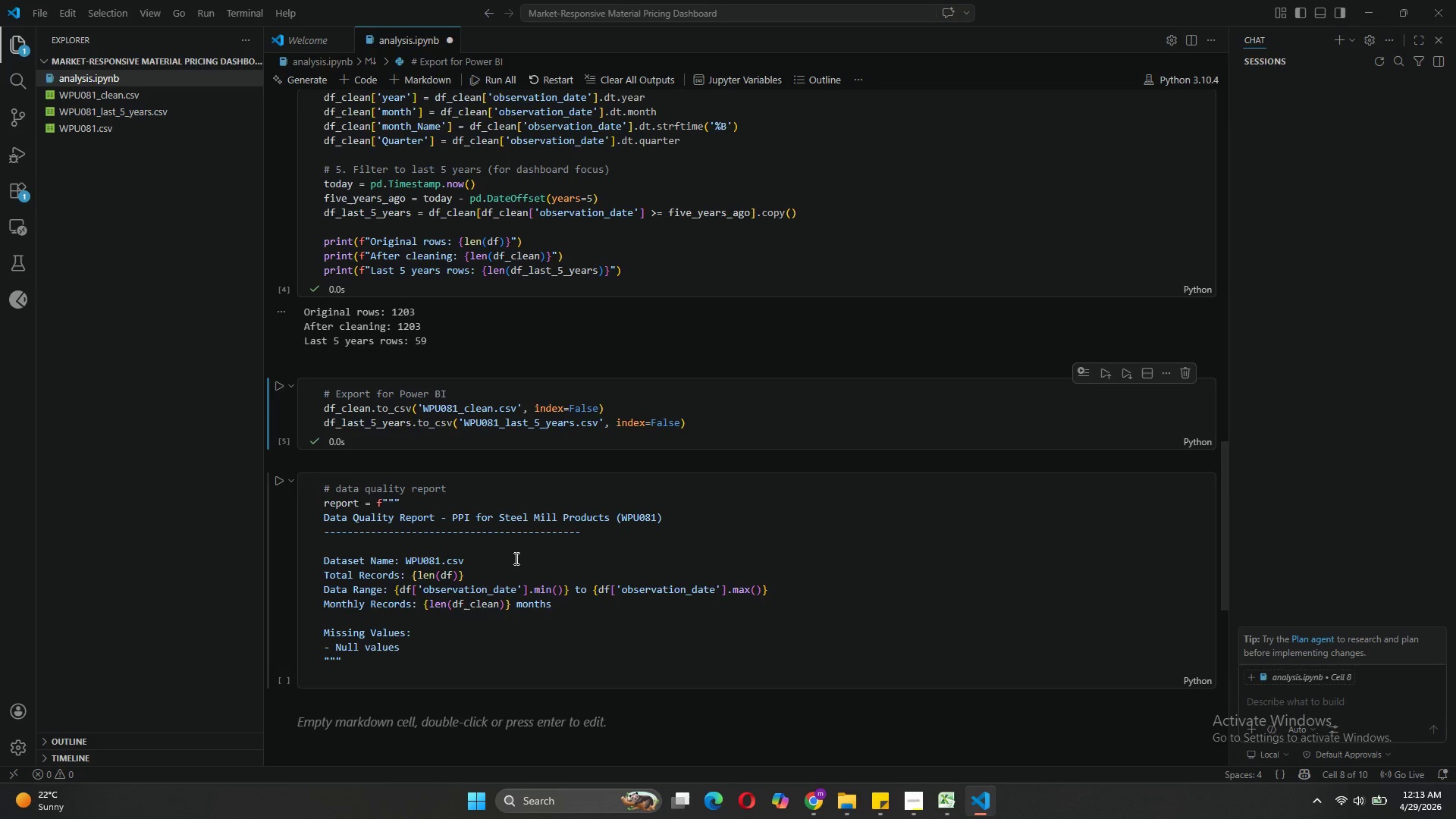 
left_click([417, 648])
 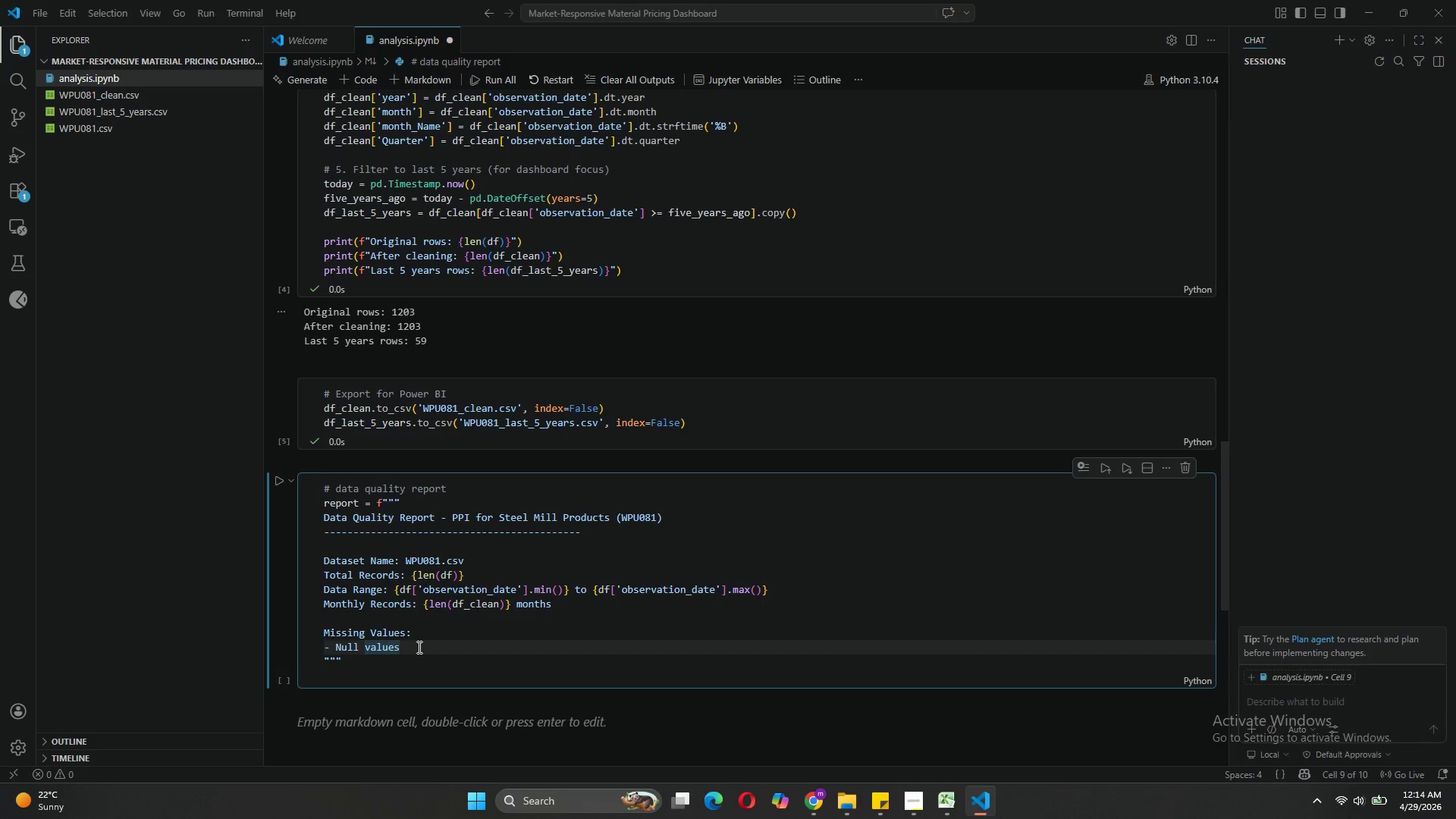 
type( in P)
 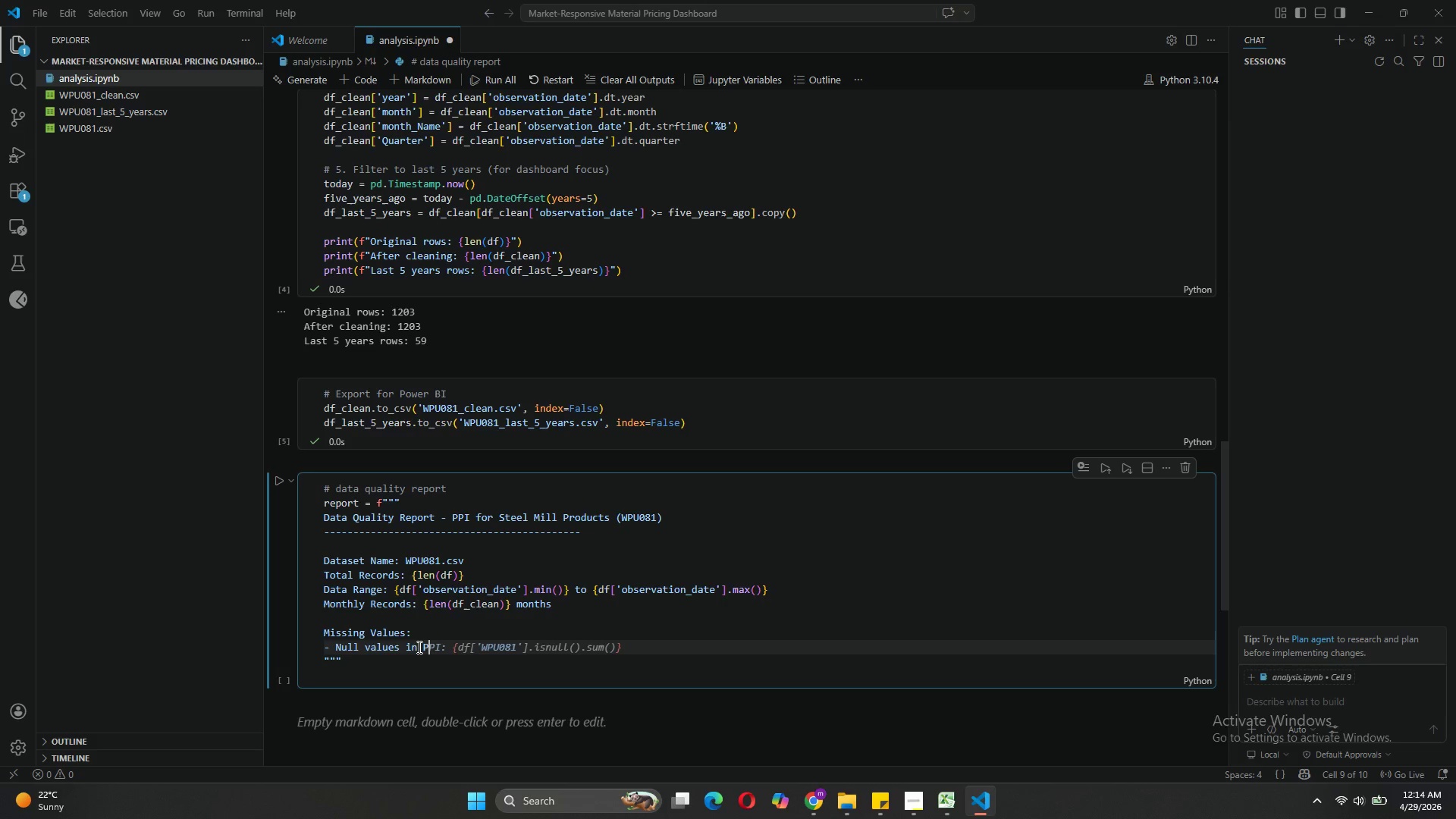 
wait(5.64)
 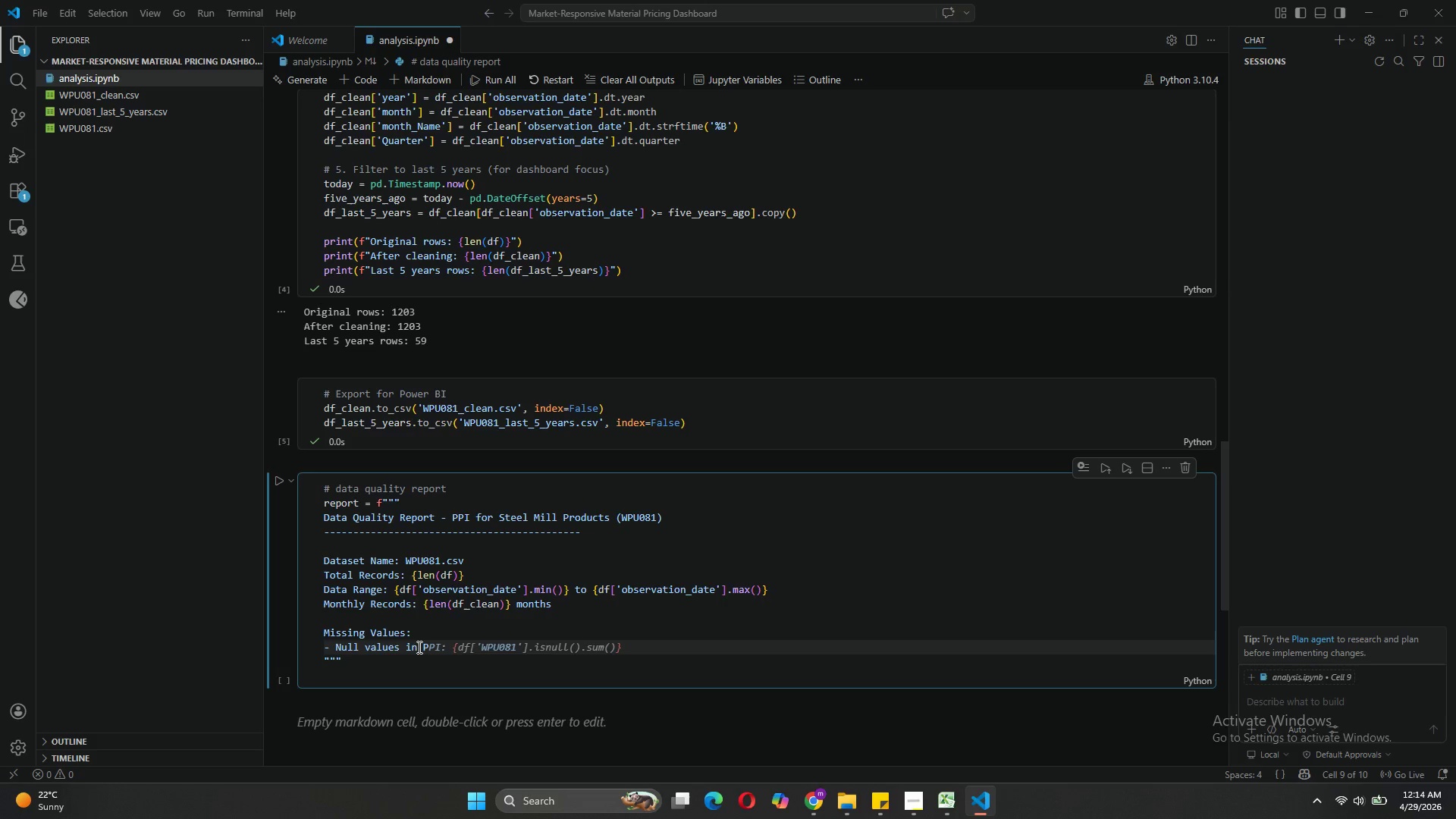 
key(Tab)
 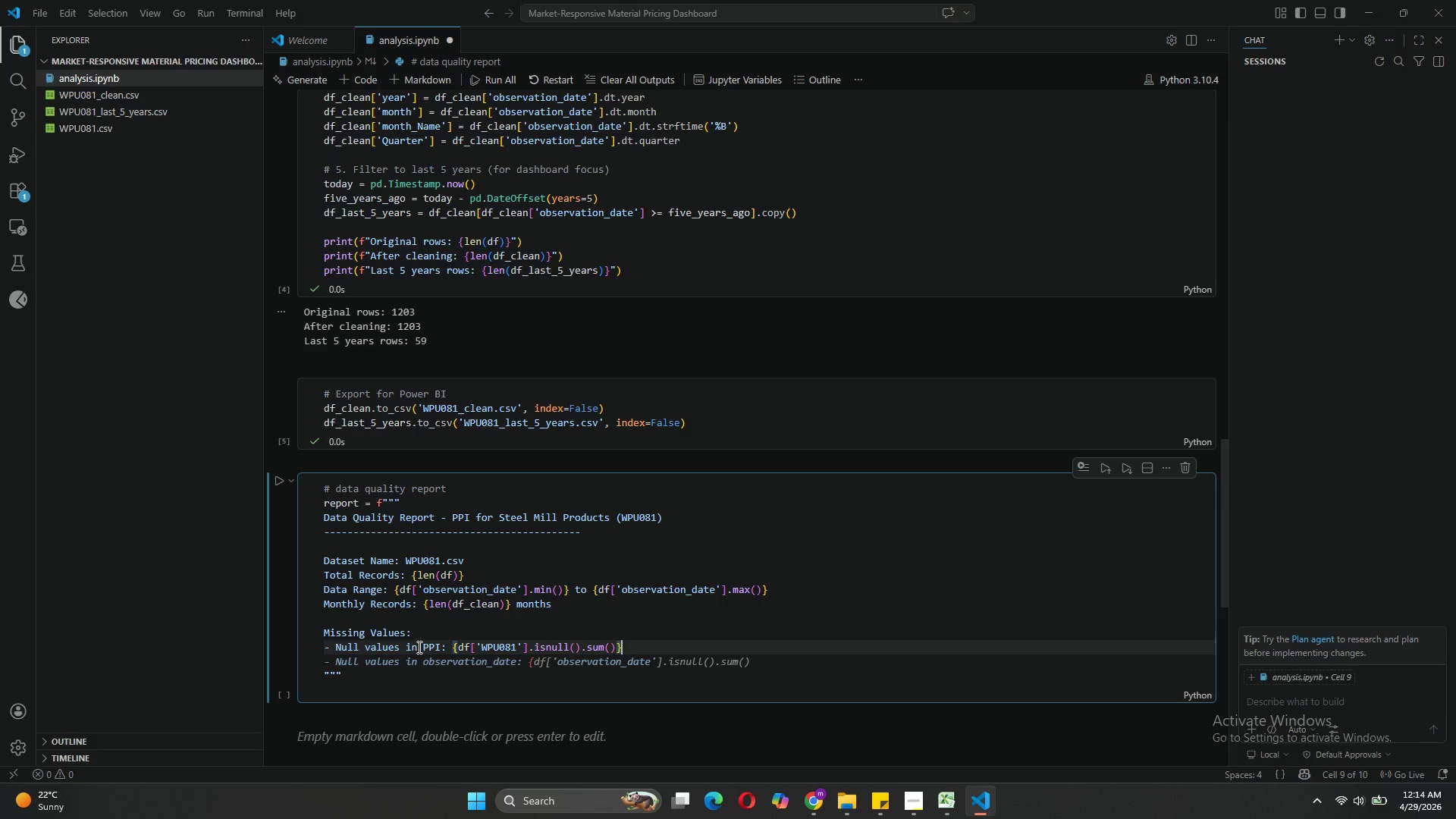 
key(Enter)
 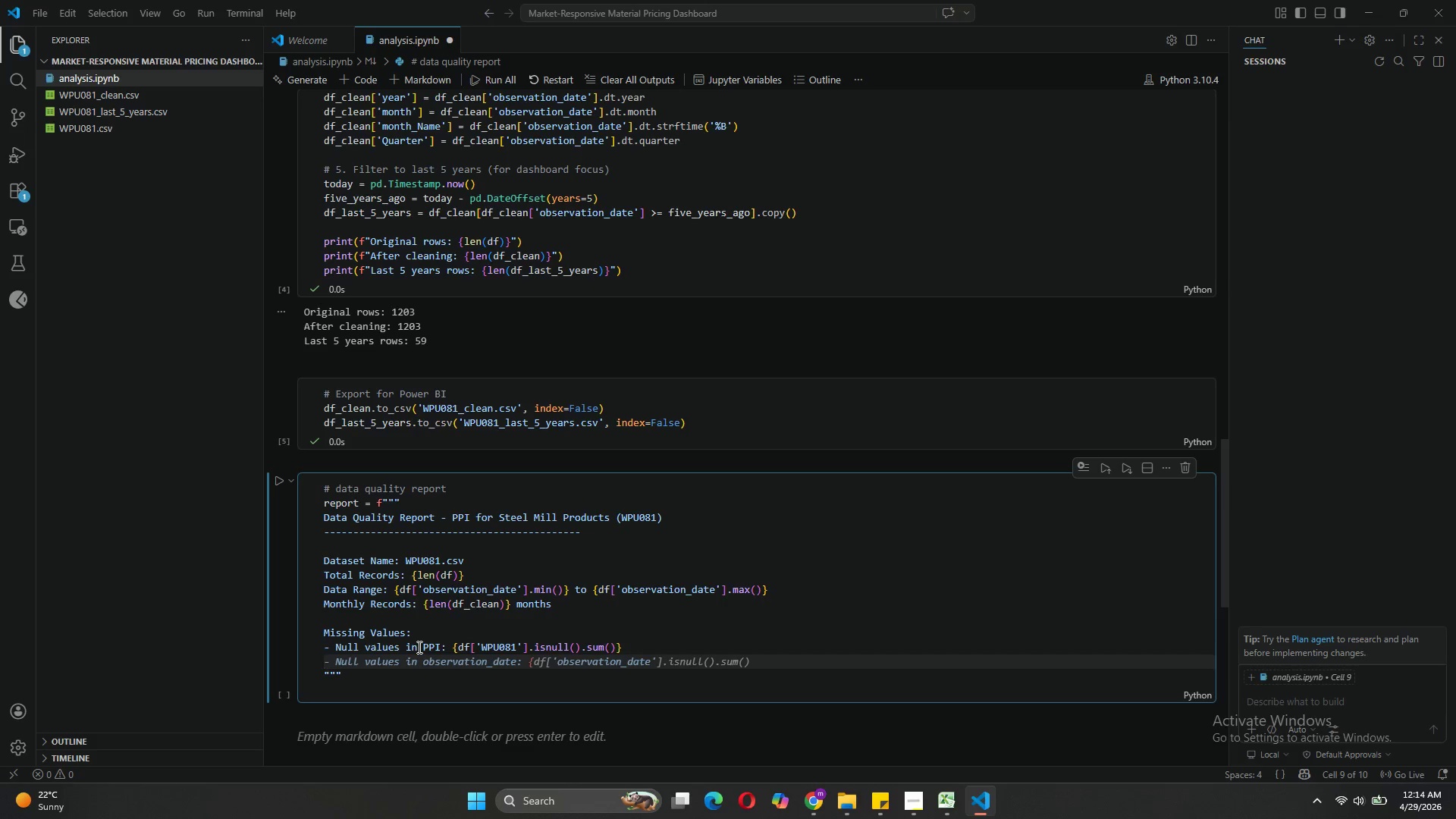 
type(- dATA)
key(Backspace)
key(Backspace)
key(Backspace)
key(Backspace)
type(Data com)
key(Tab)
 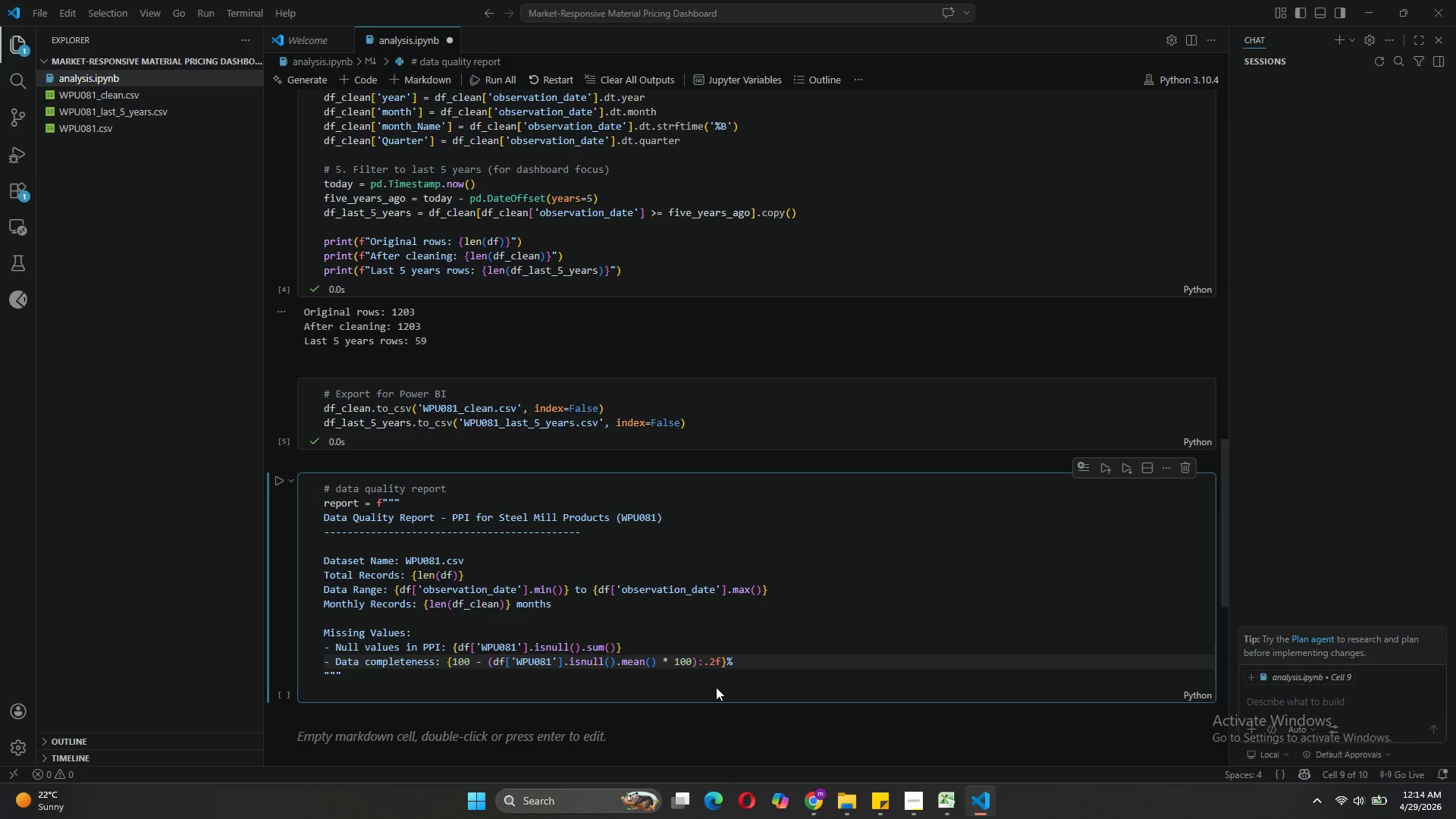 
wait(6.16)
 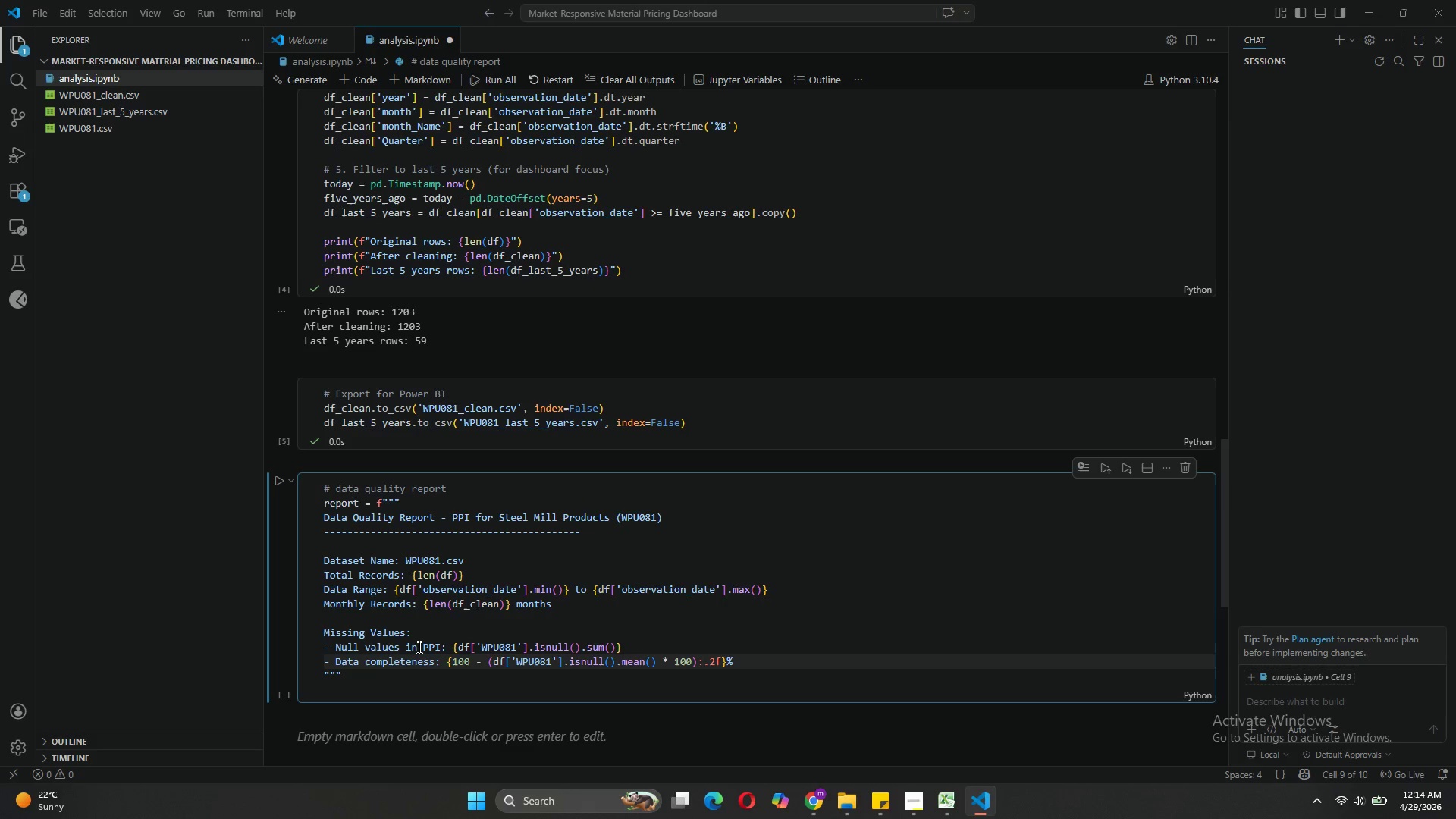 
key(Enter)
 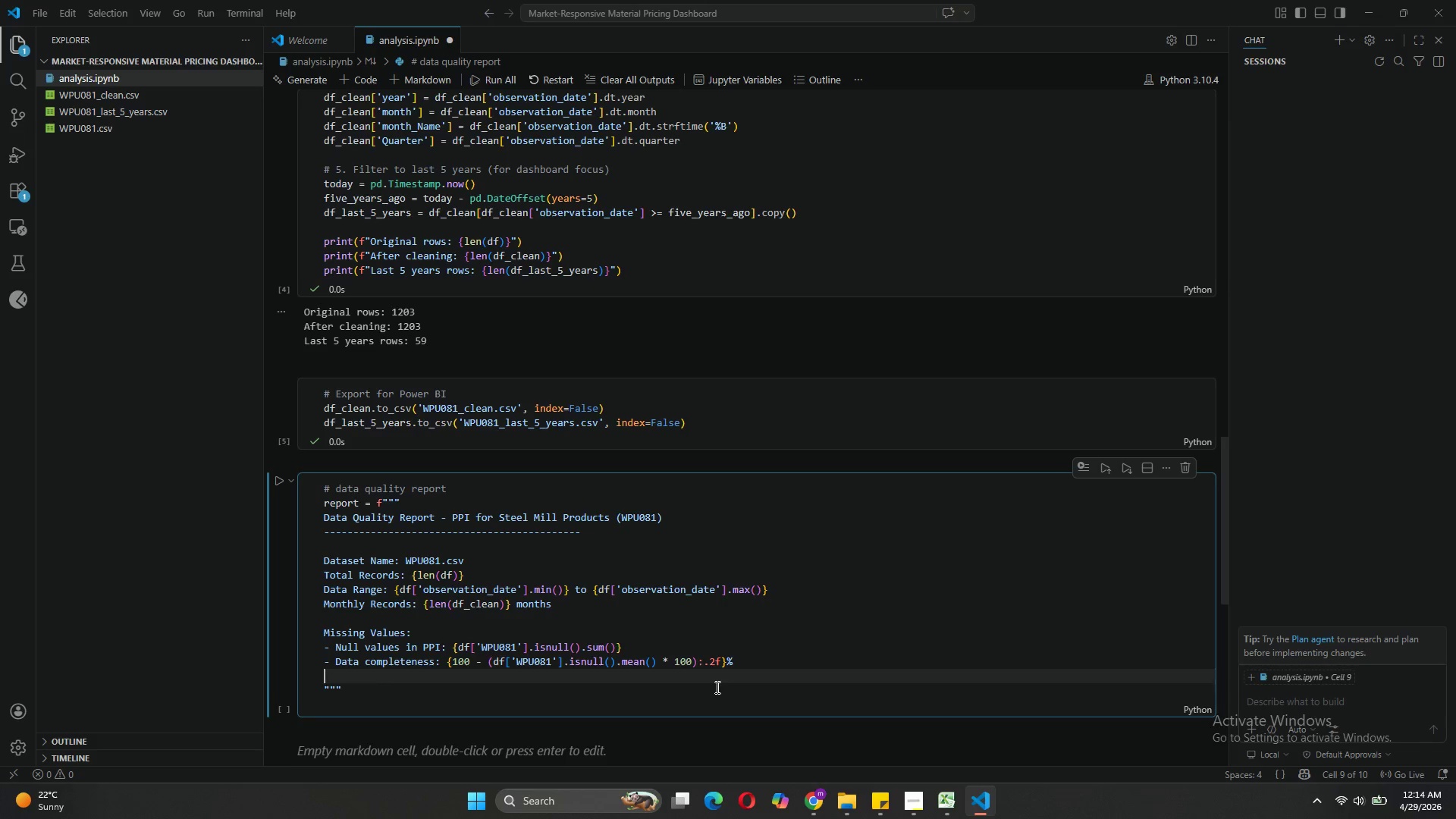 
key(Enter)
 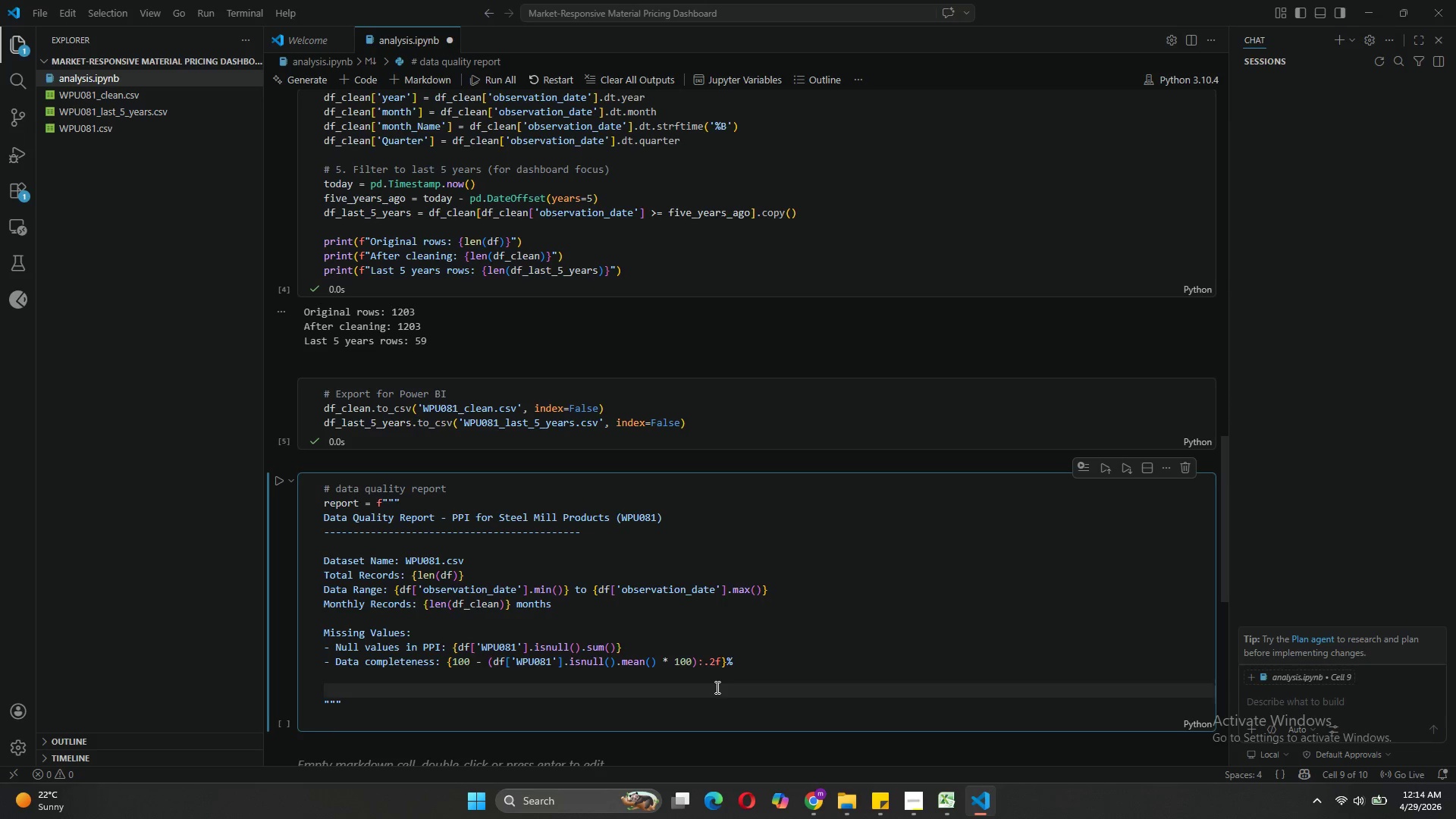 
type(Data ty)
key(Backspace)
key(Backspace)
type(Types:)
 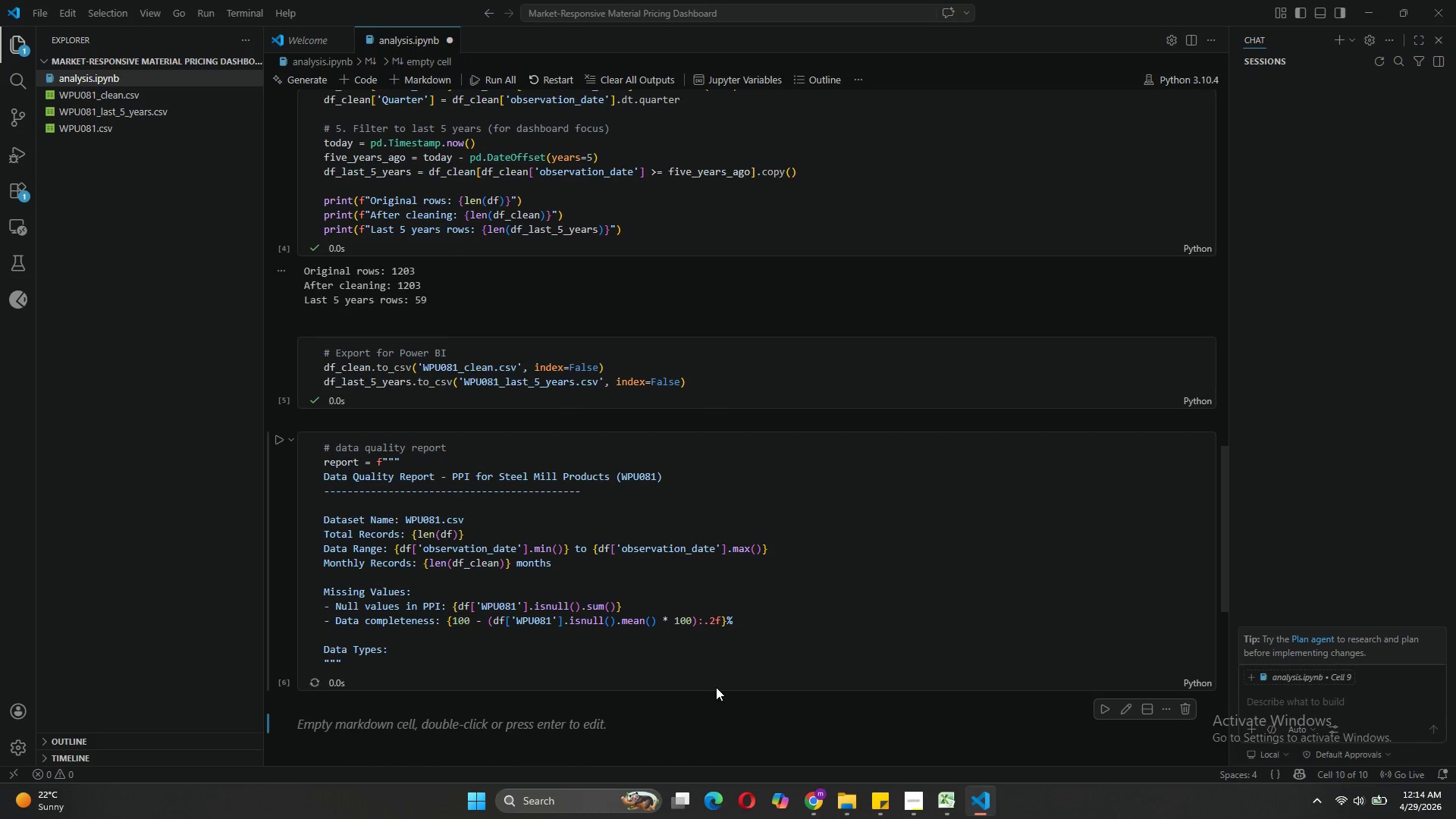 
 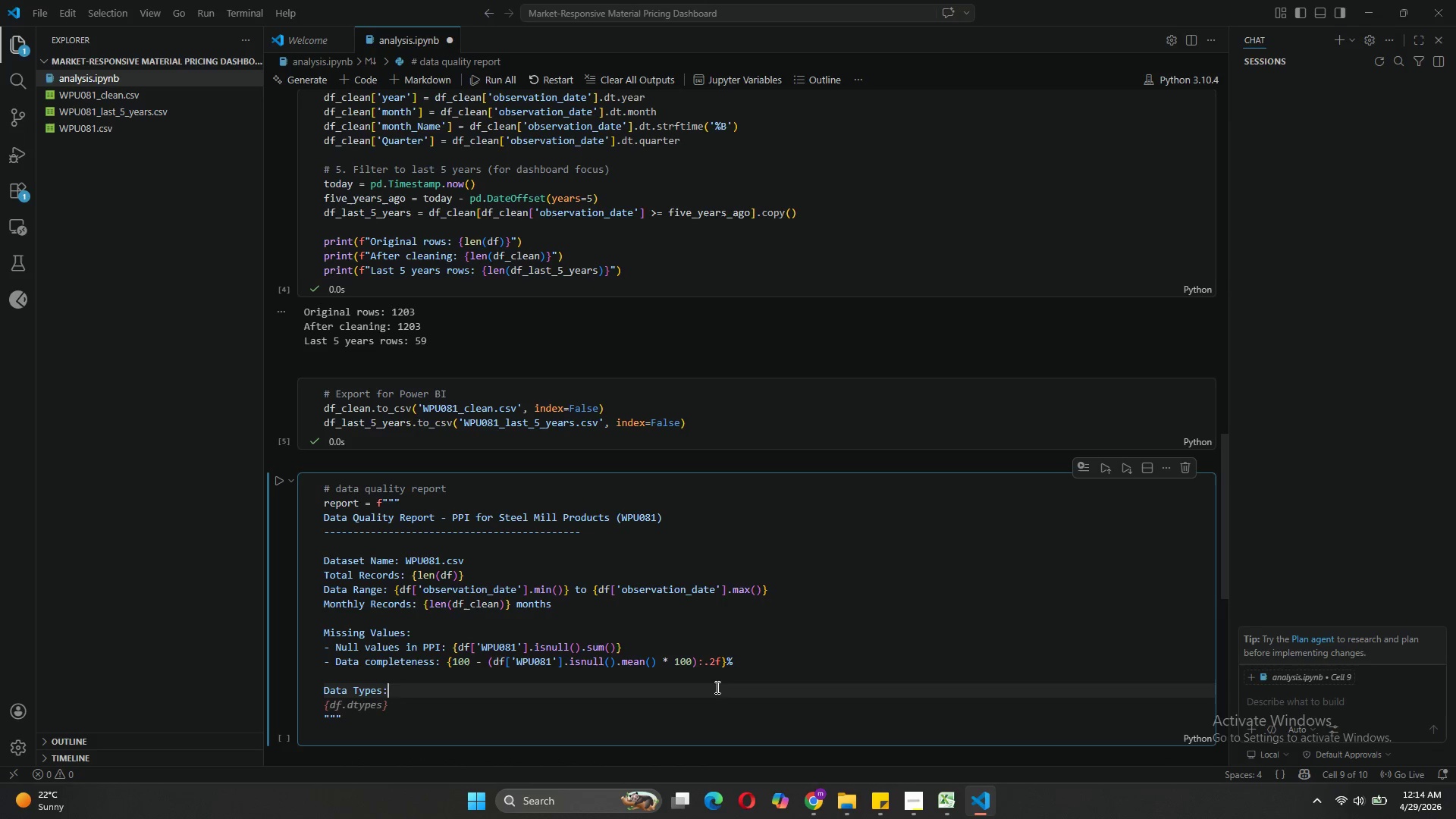 
key(Shift+Enter)
 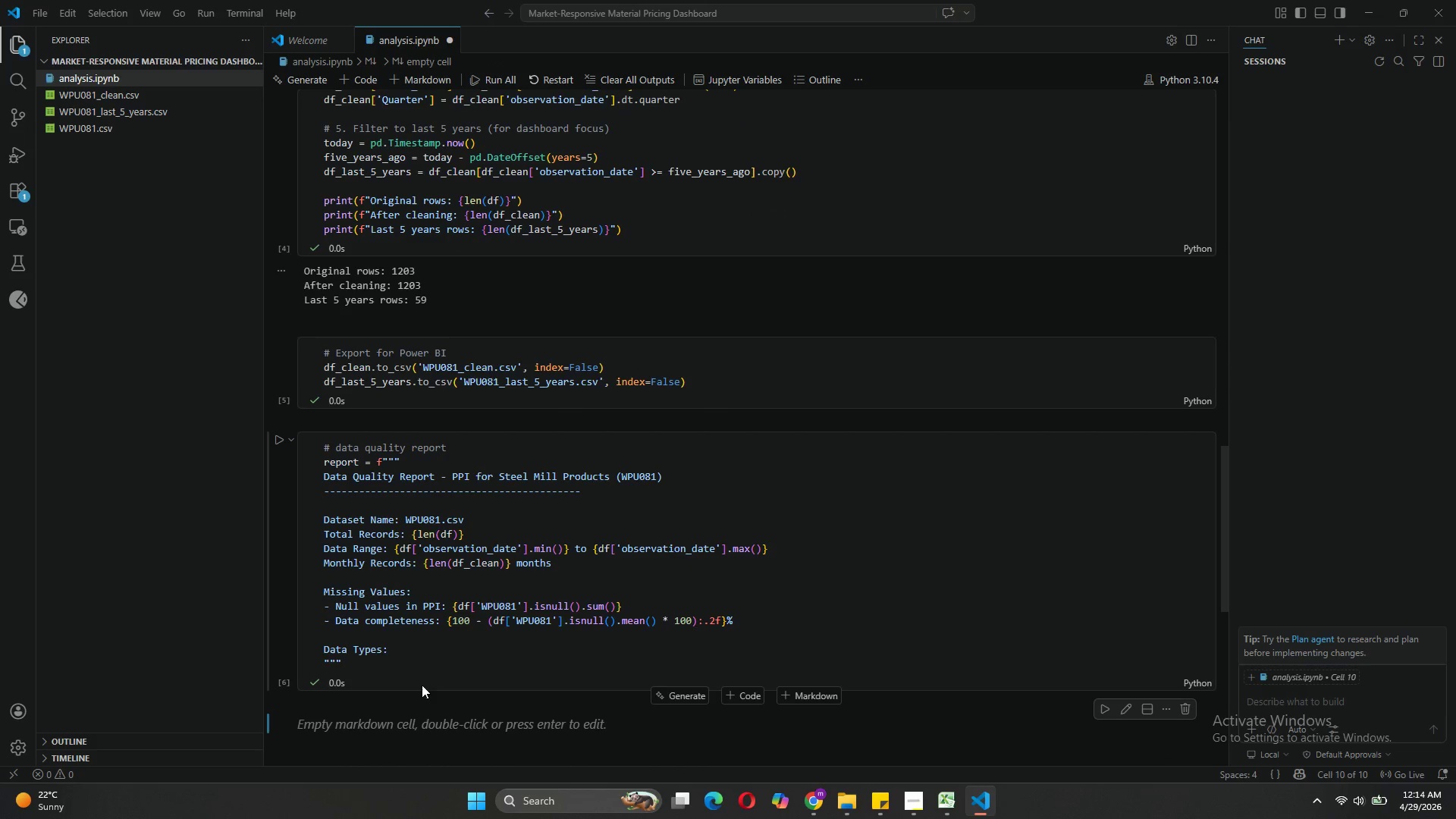 
left_click([399, 648])
 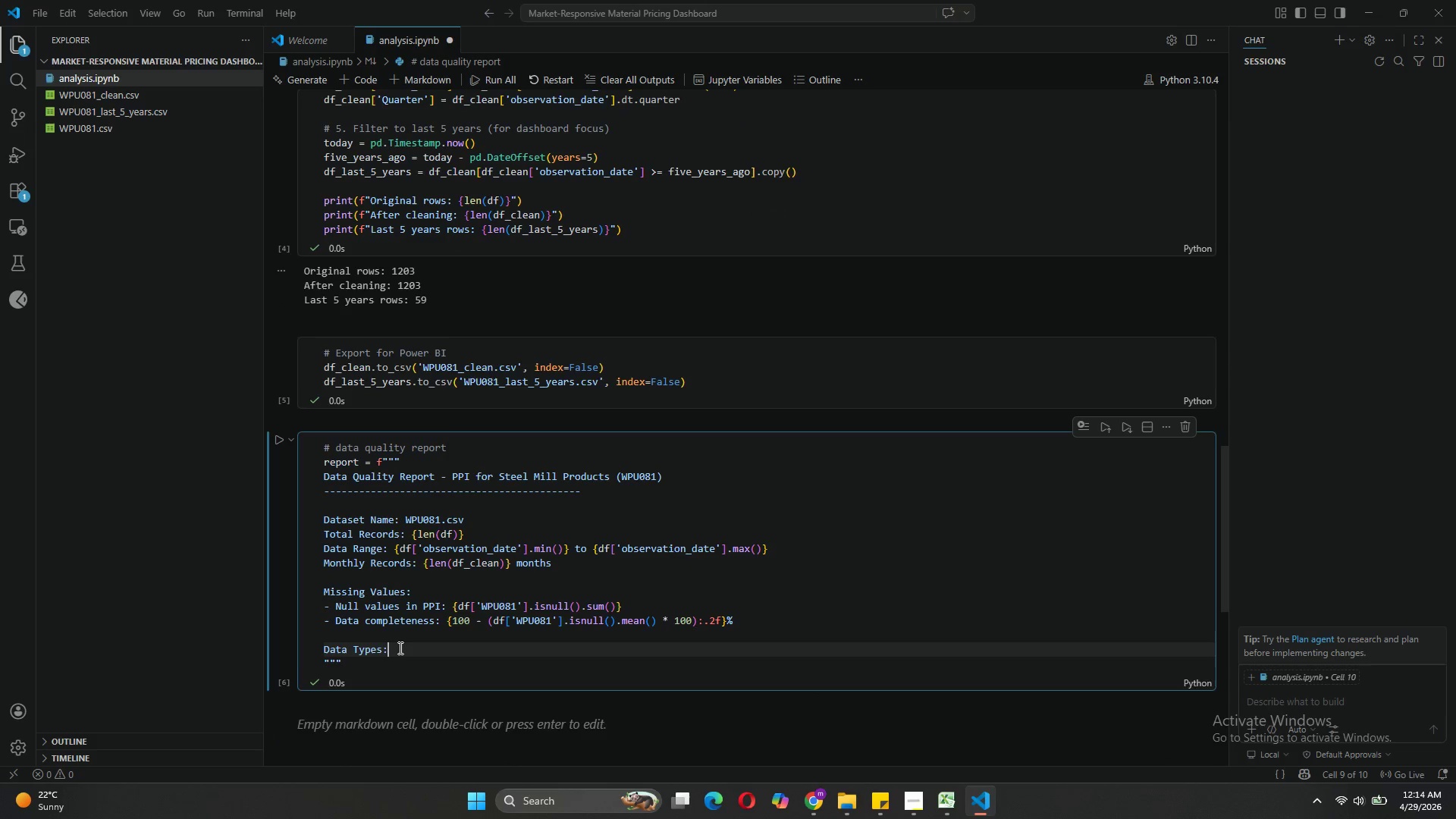 
key(Enter)
 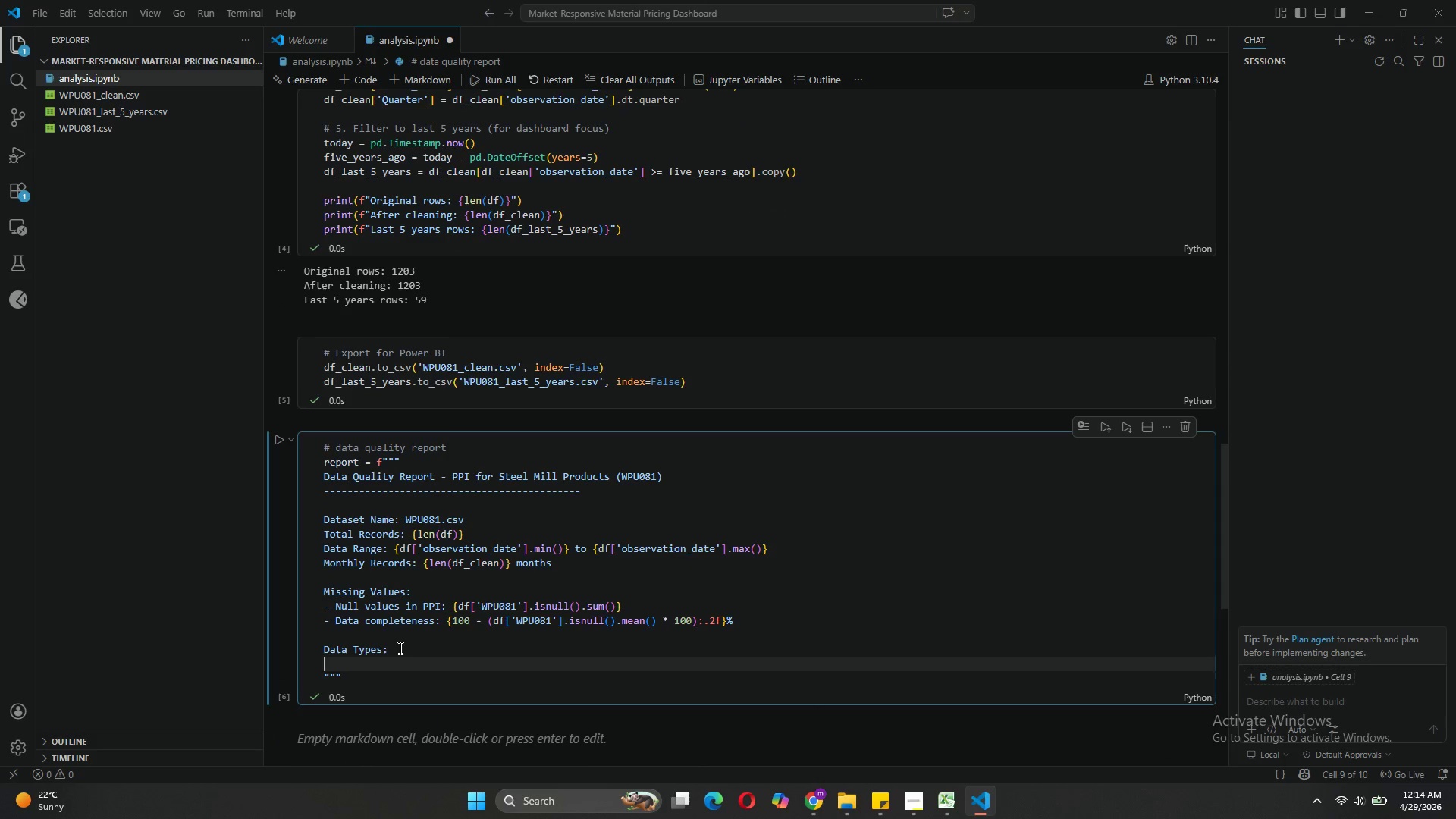 
type(- Date column )
key(Backspace)
type(: datetine)
key(Backspace)
key(Backspace)
type(me)
 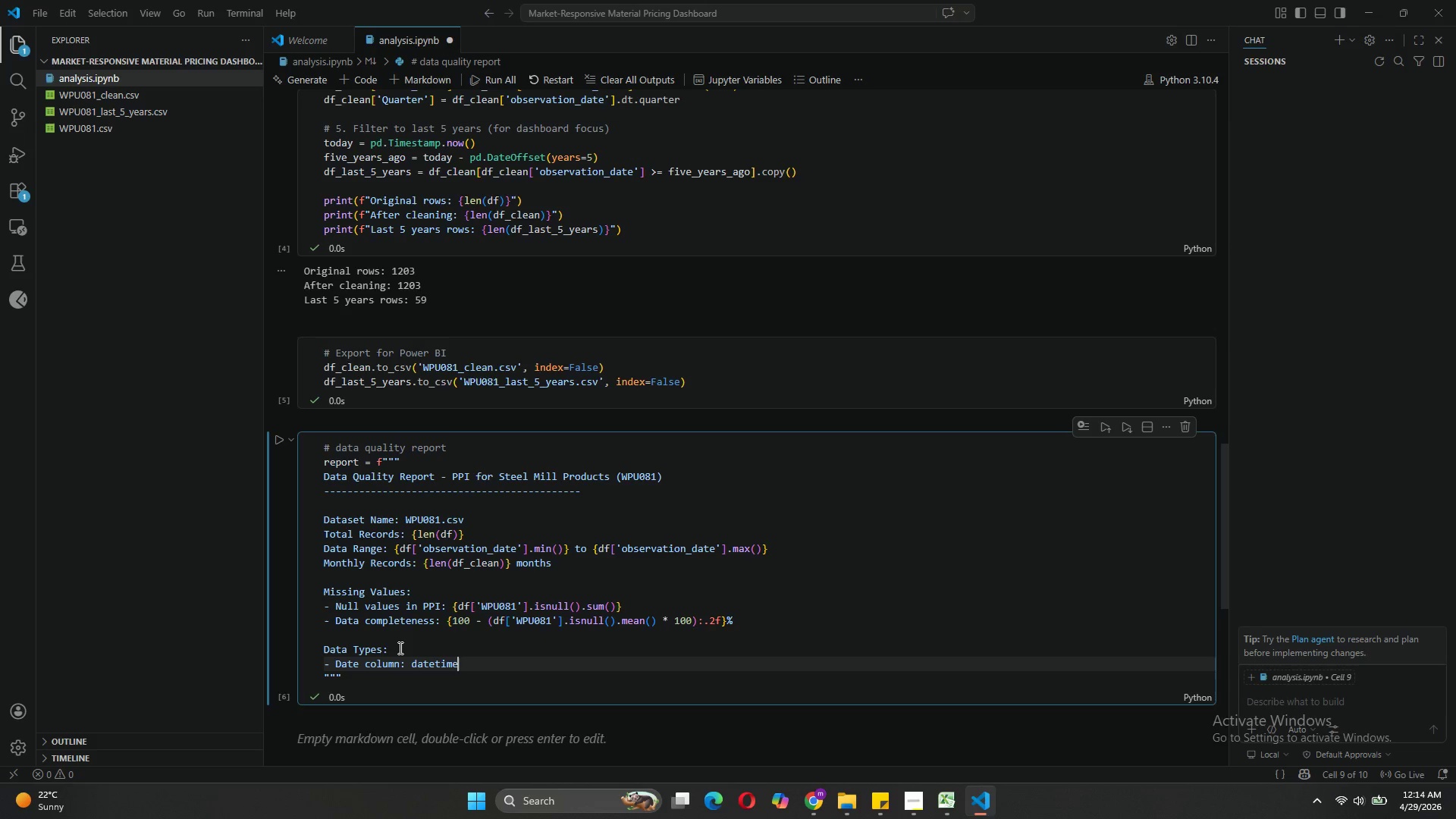 
key(Enter)
 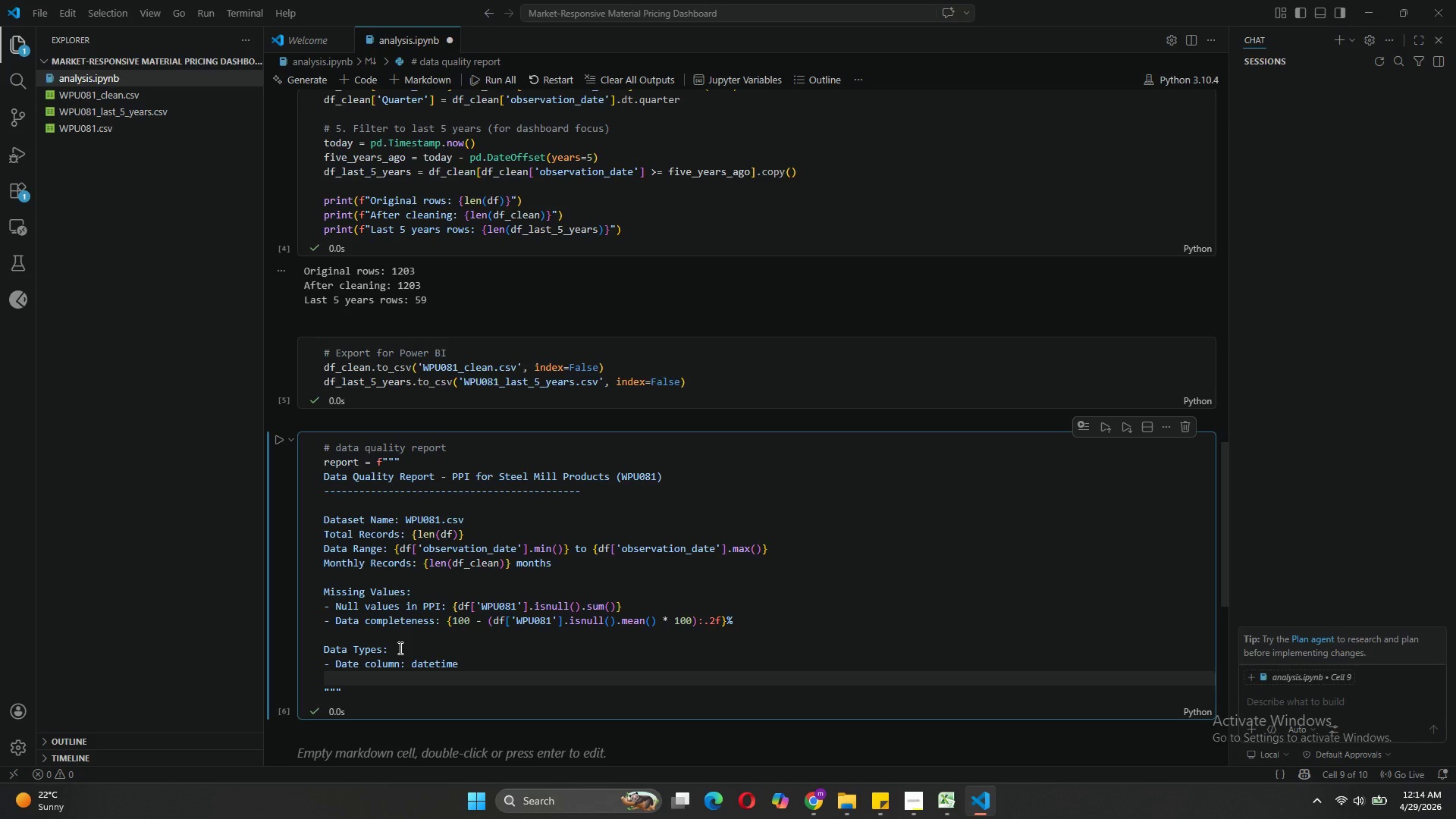 
type(- PPI column: float64)
 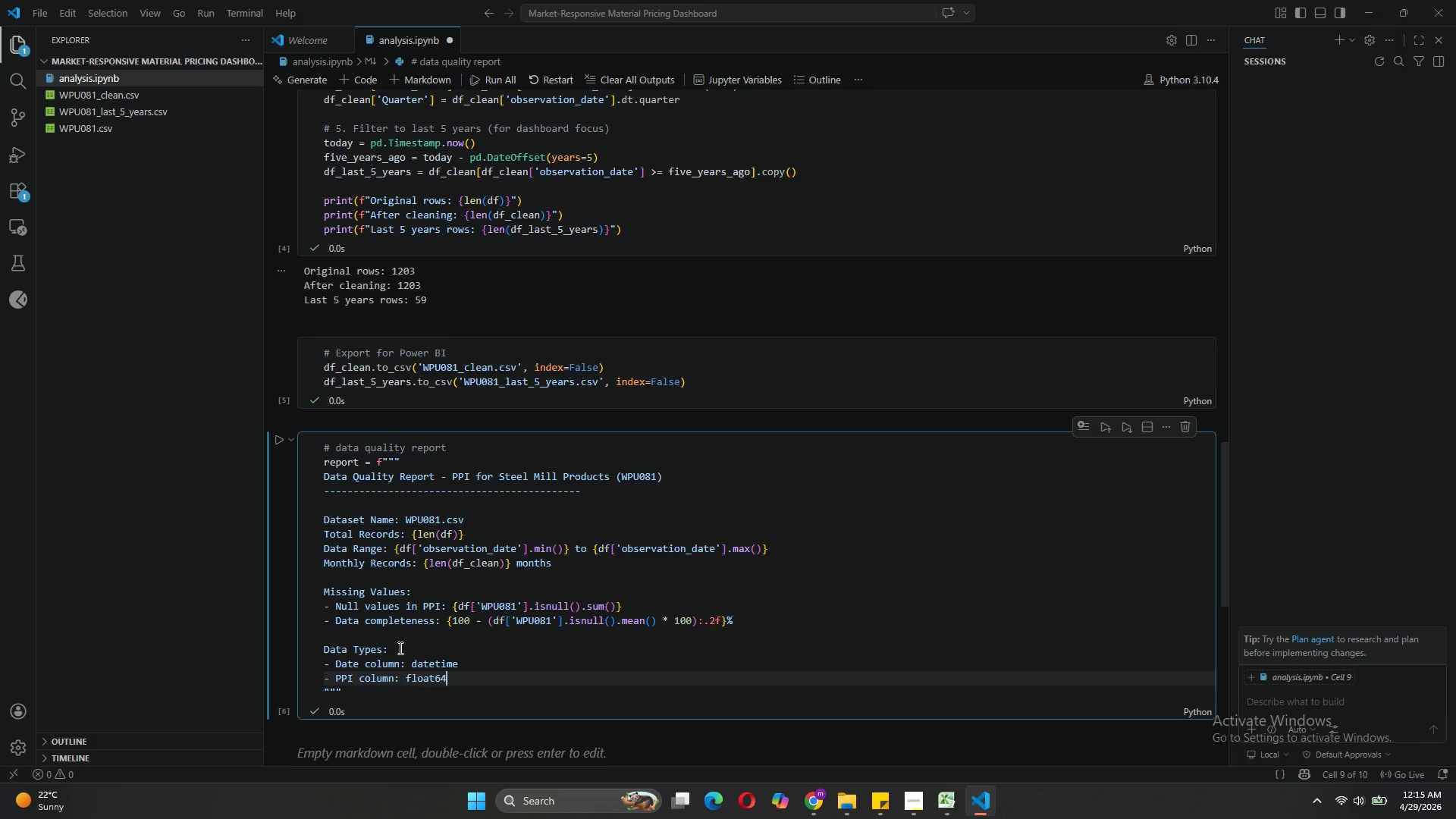 
key(Enter)
 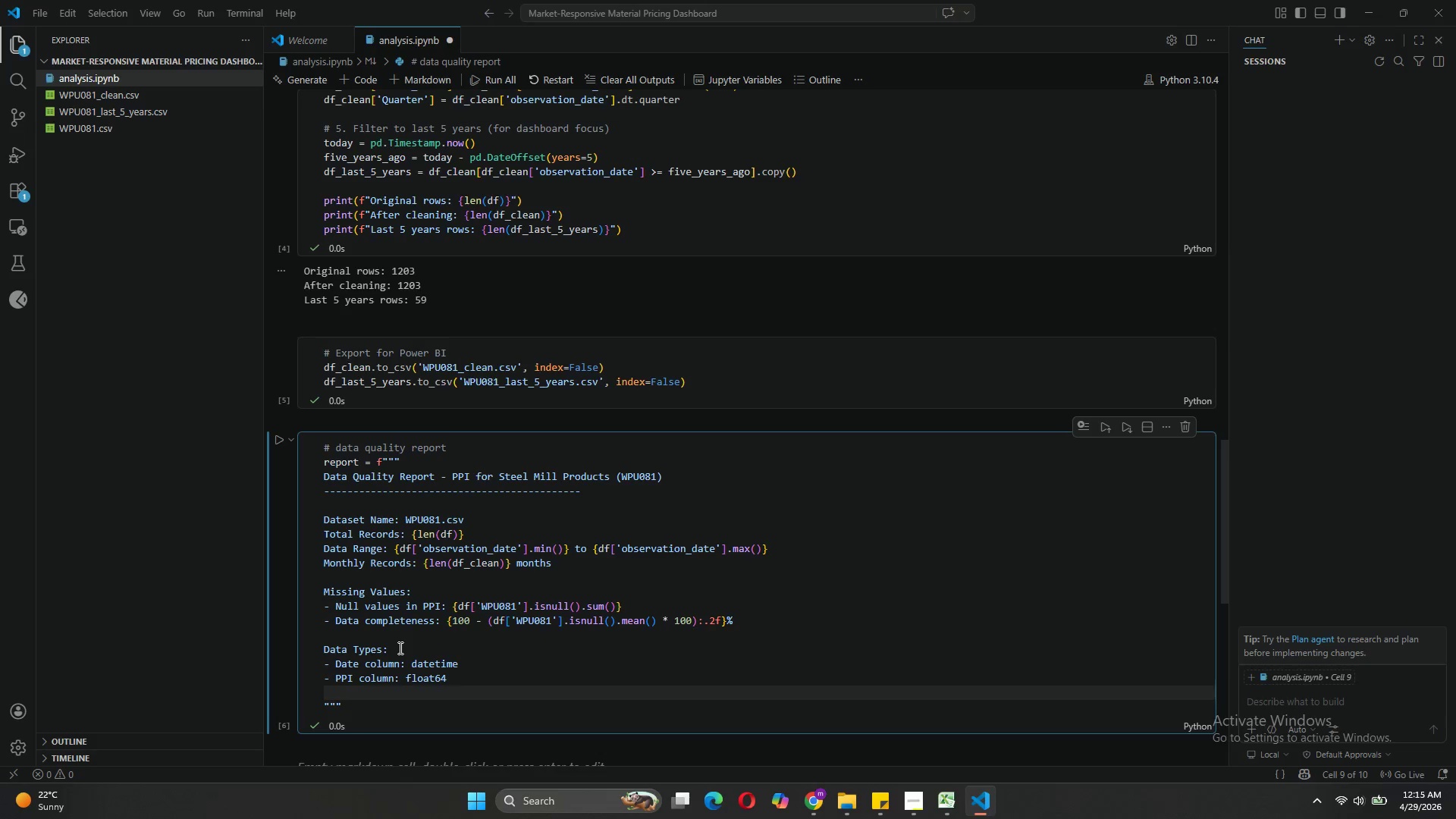 
key(Enter)
 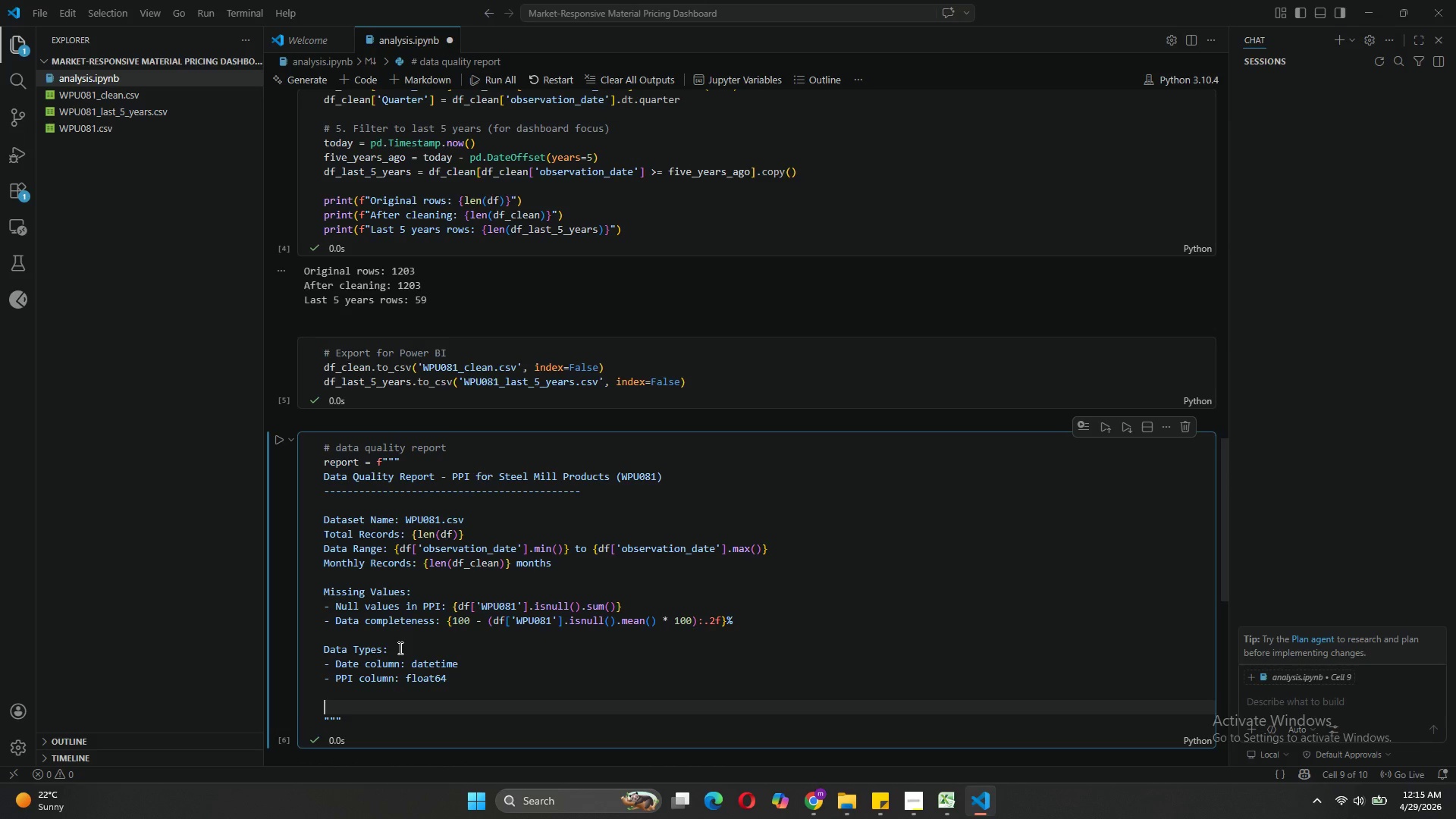 
type(Key )
key(Tab)
 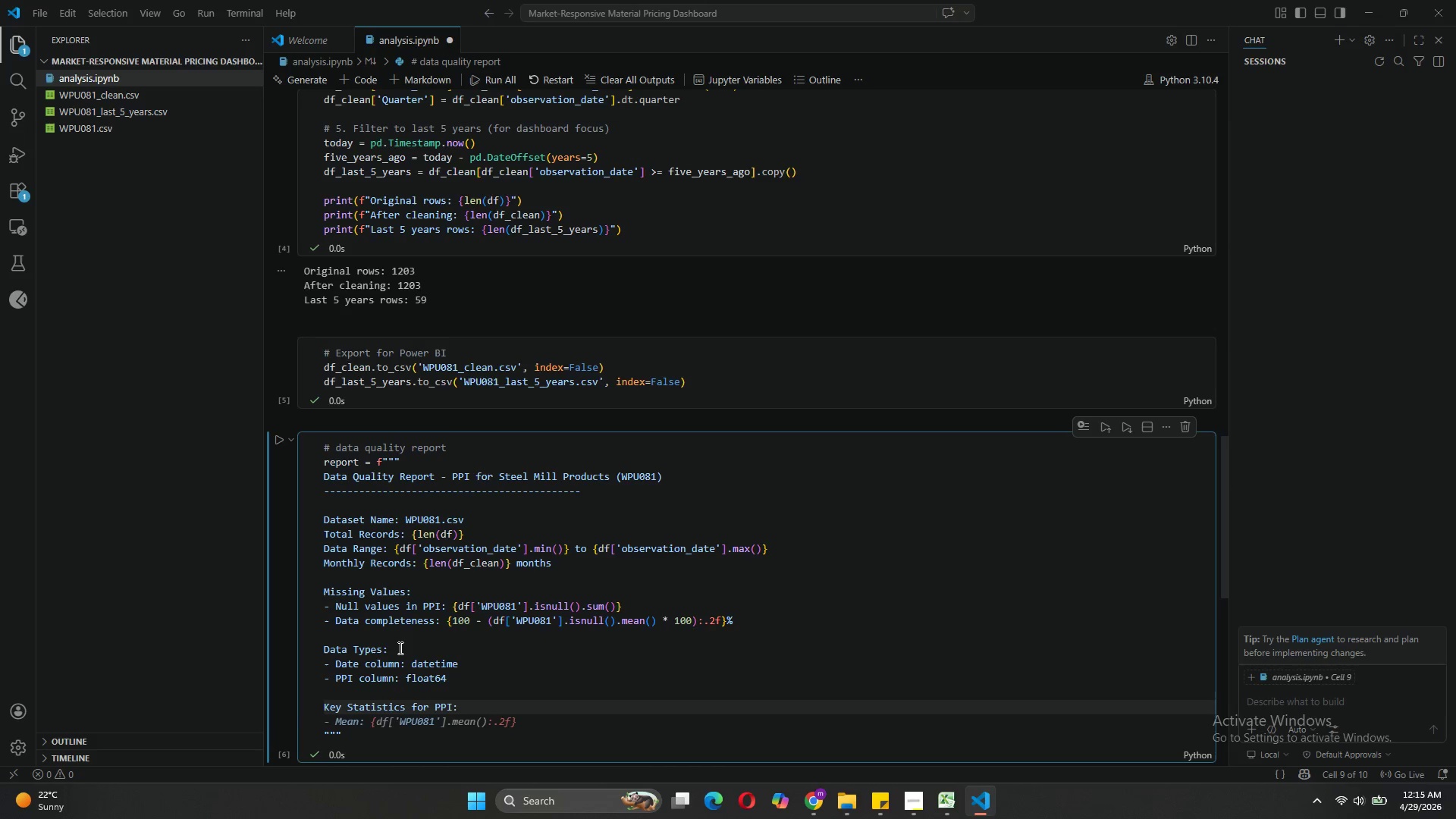 
key(ArrowLeft)
 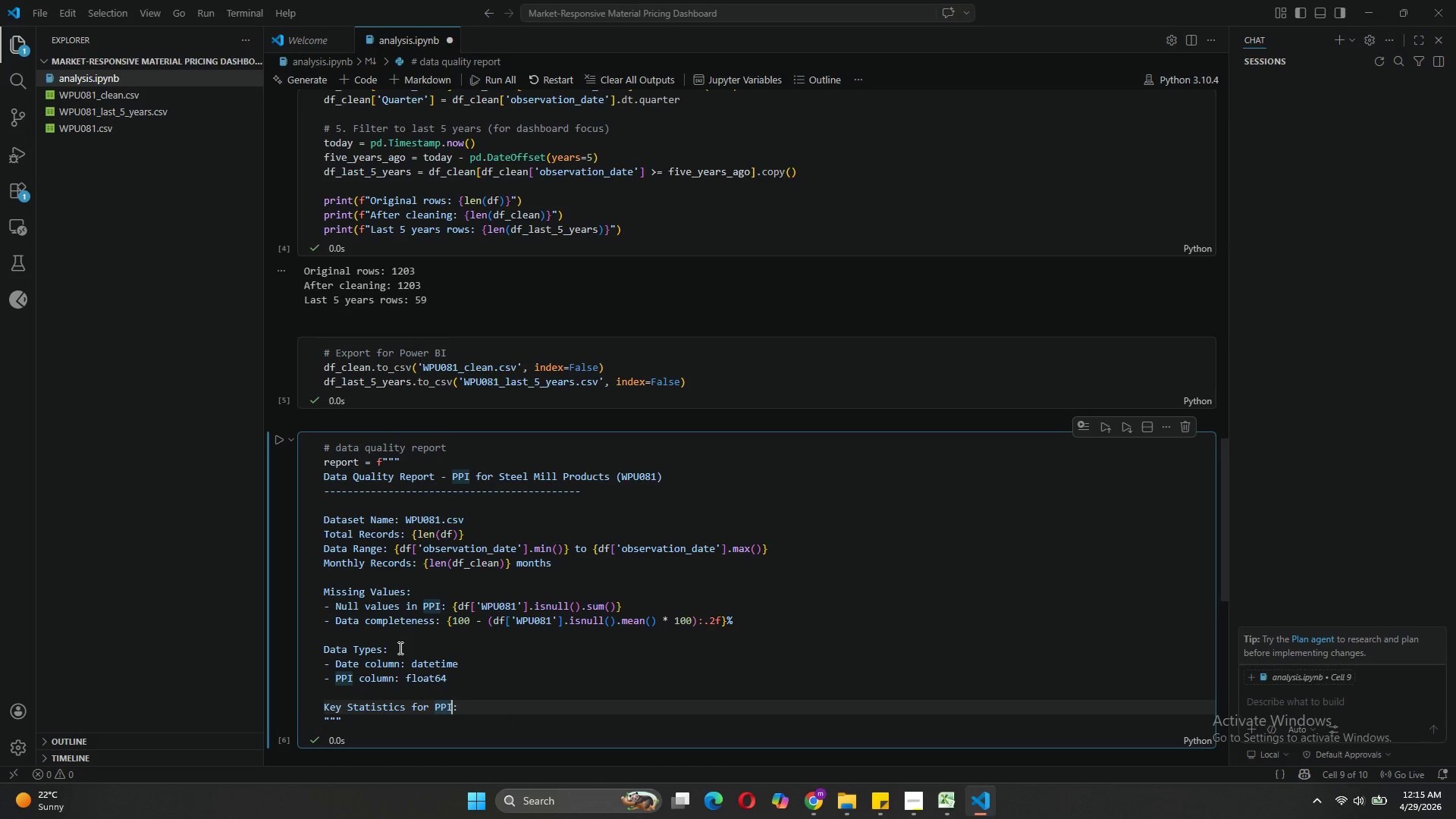 
key(Backspace)
key(Backspace)
key(Backspace)
key(Backspace)
key(Backspace)
key(Backspace)
key(Backspace)
type((Last 12 months)
 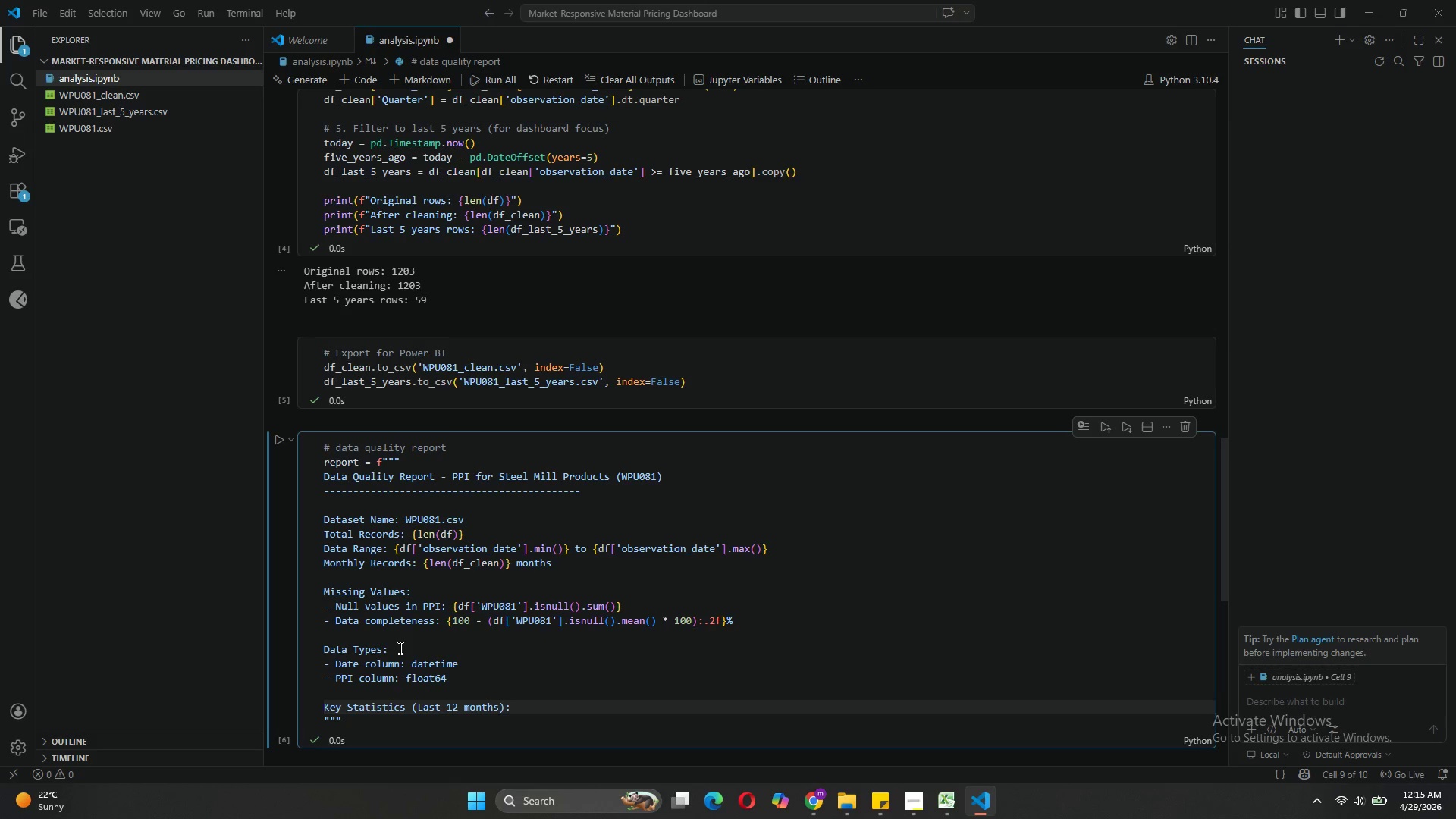 
key(ArrowRight)
 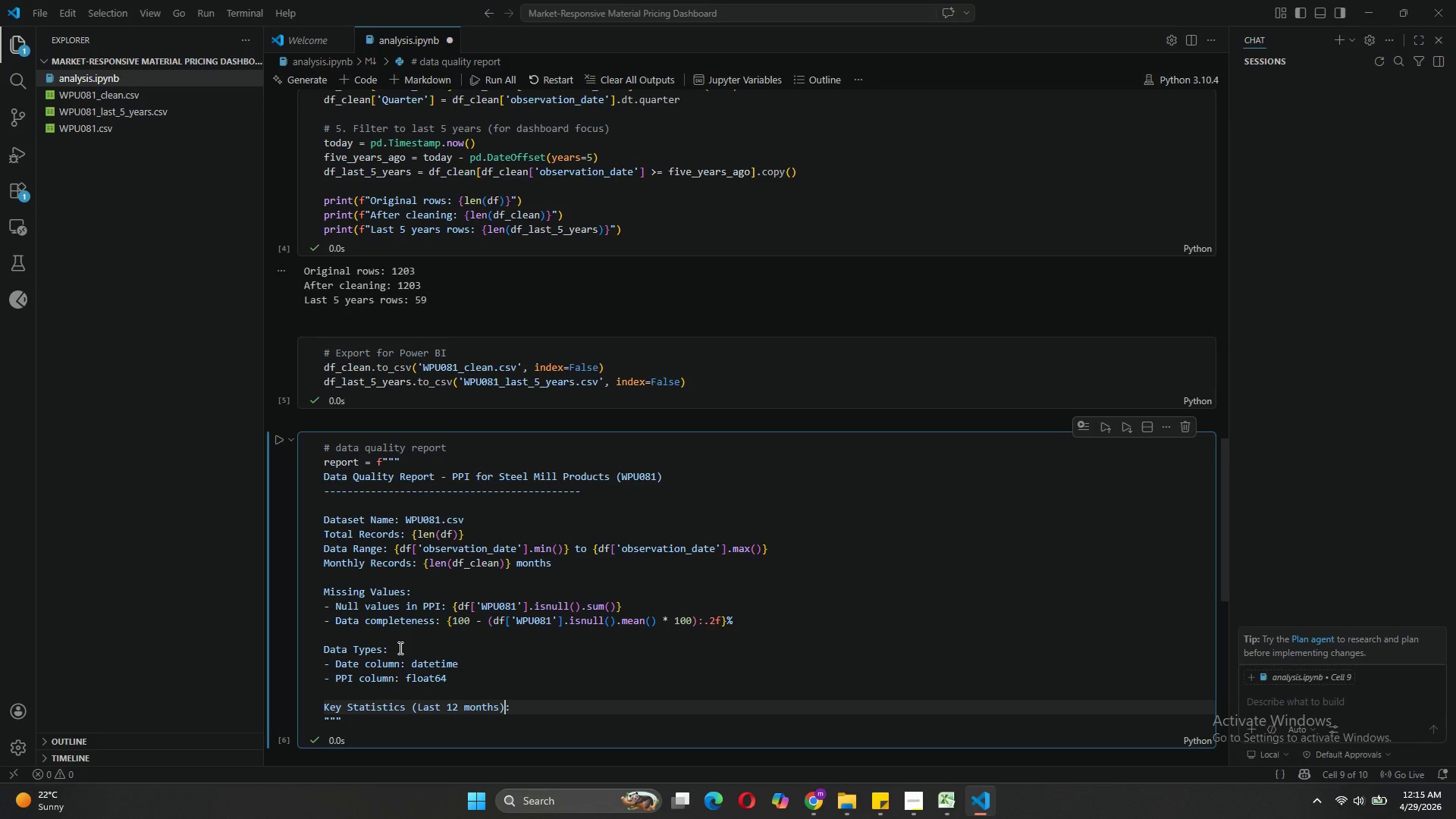 
key(ArrowRight)
 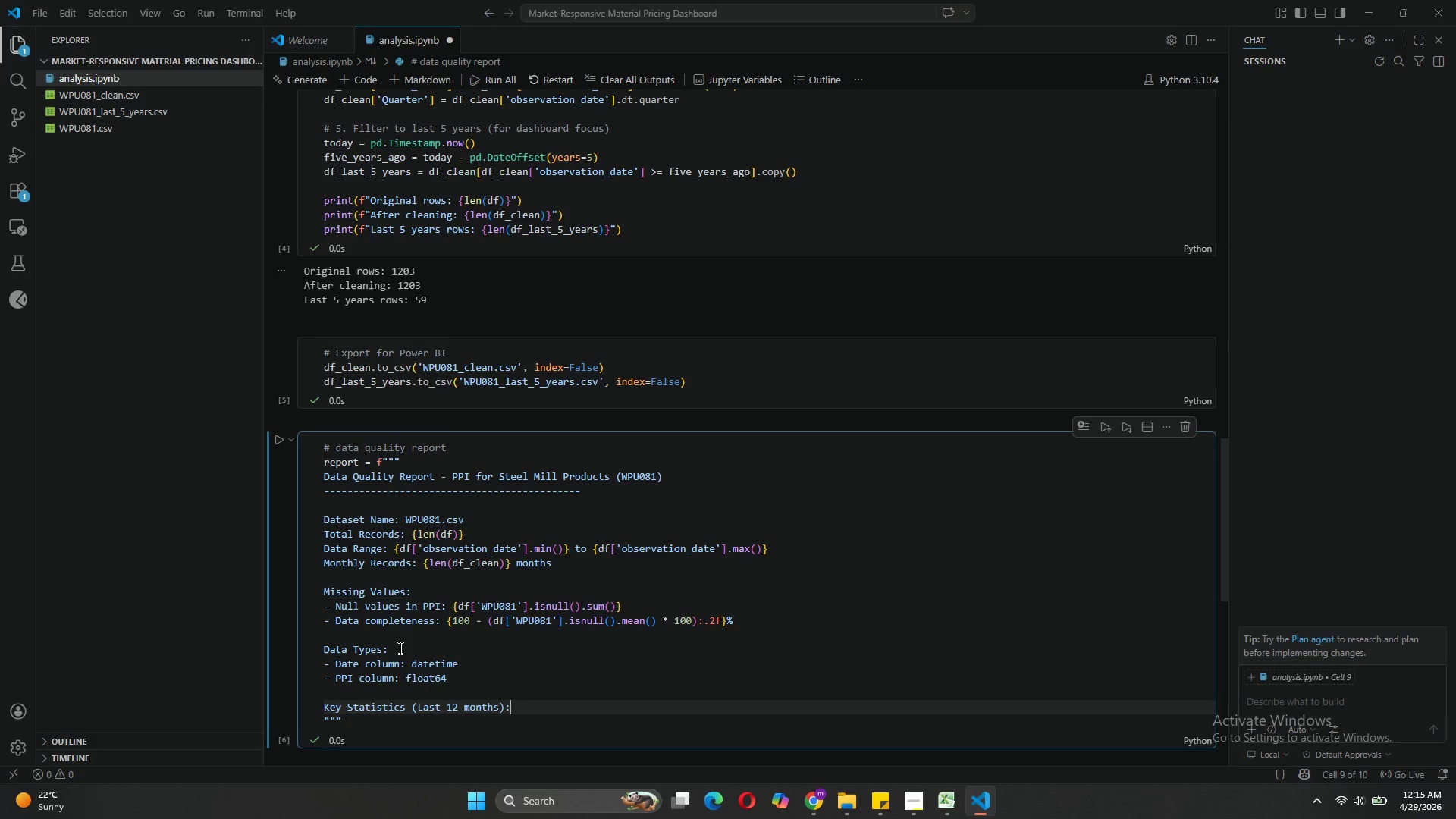 
key(Enter)
 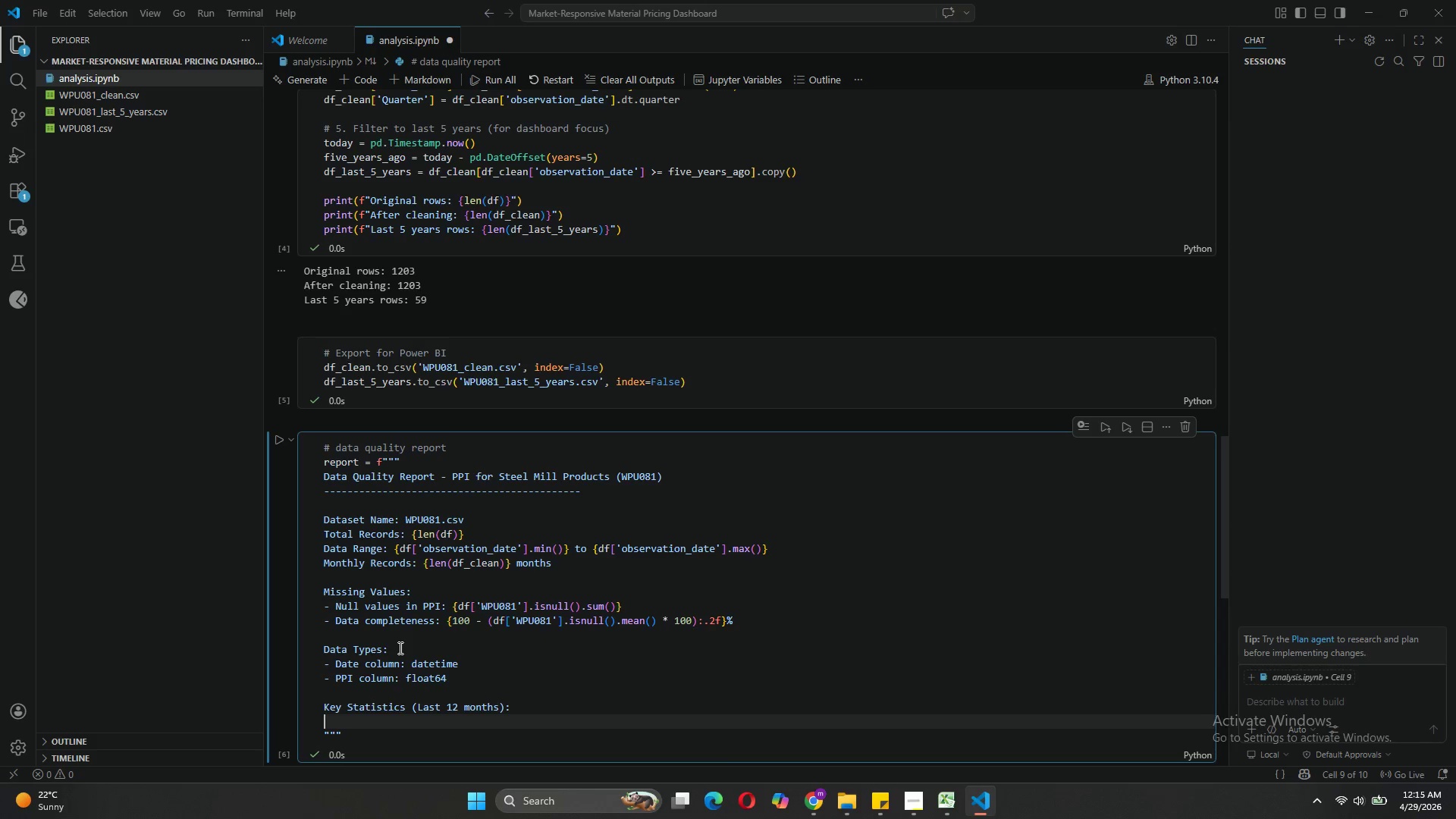 
type(- Min PPI: {df_)
key(Tab)
type([')
 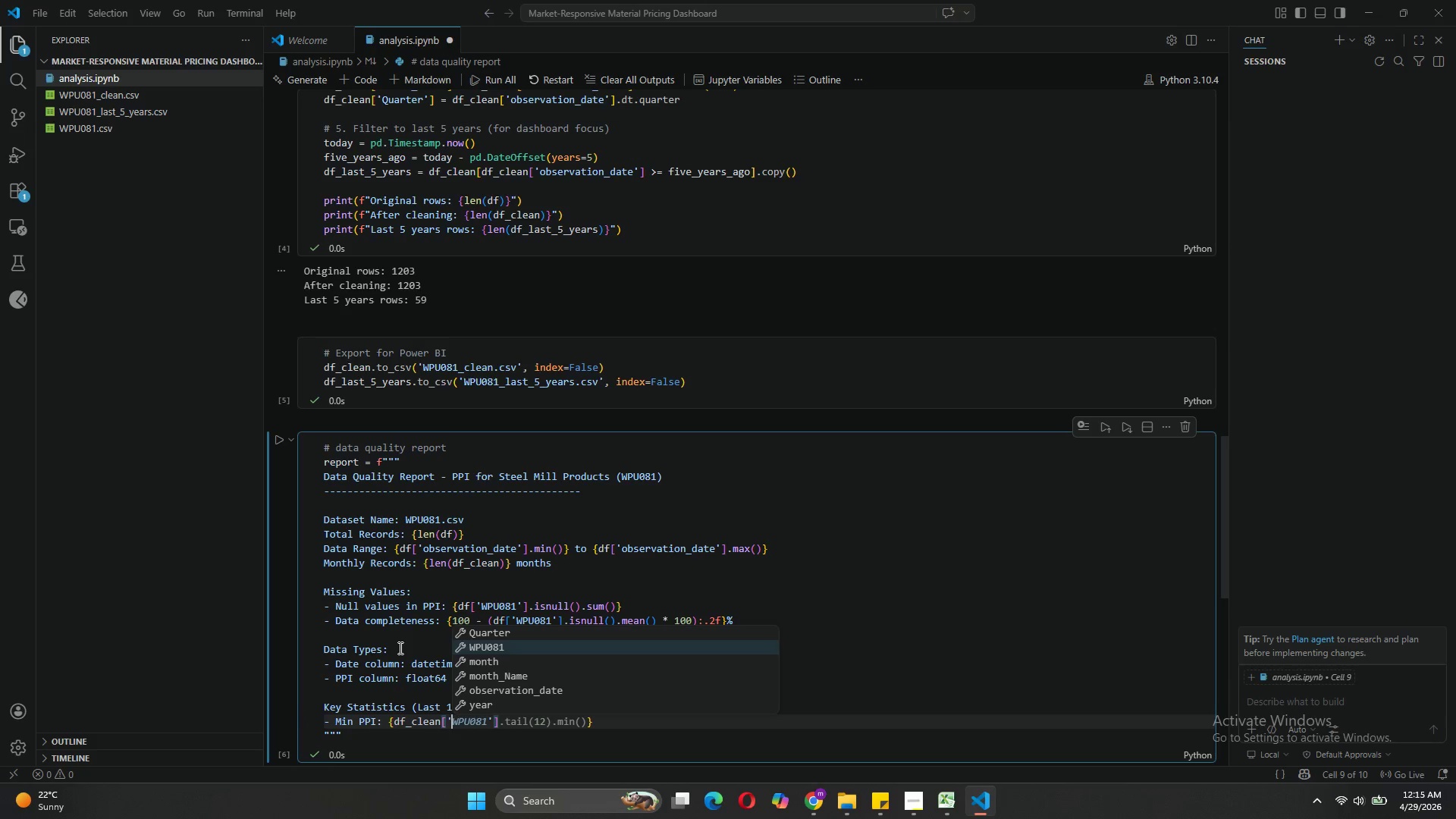 
key(Tab)
 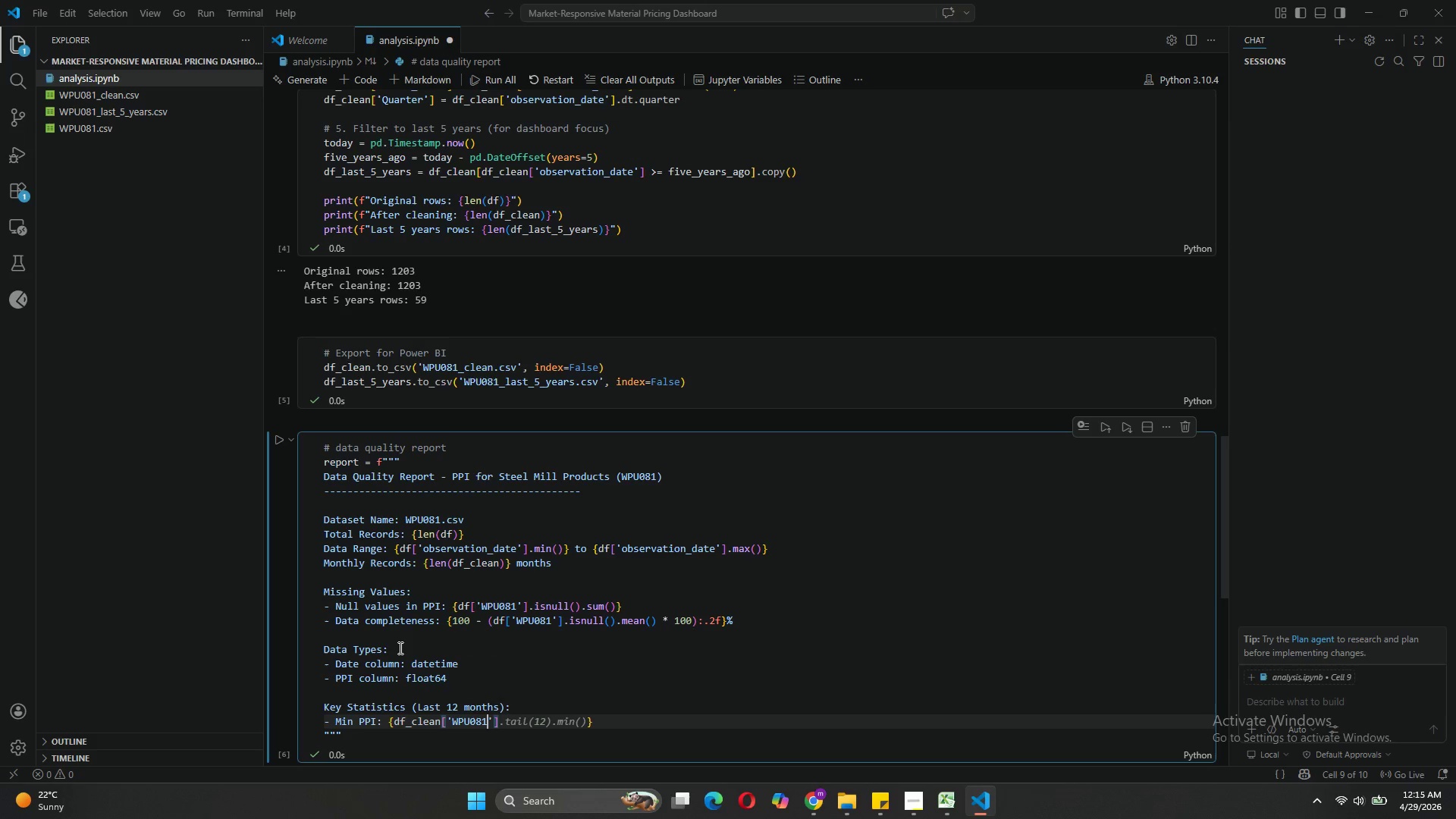 
key(Tab)
 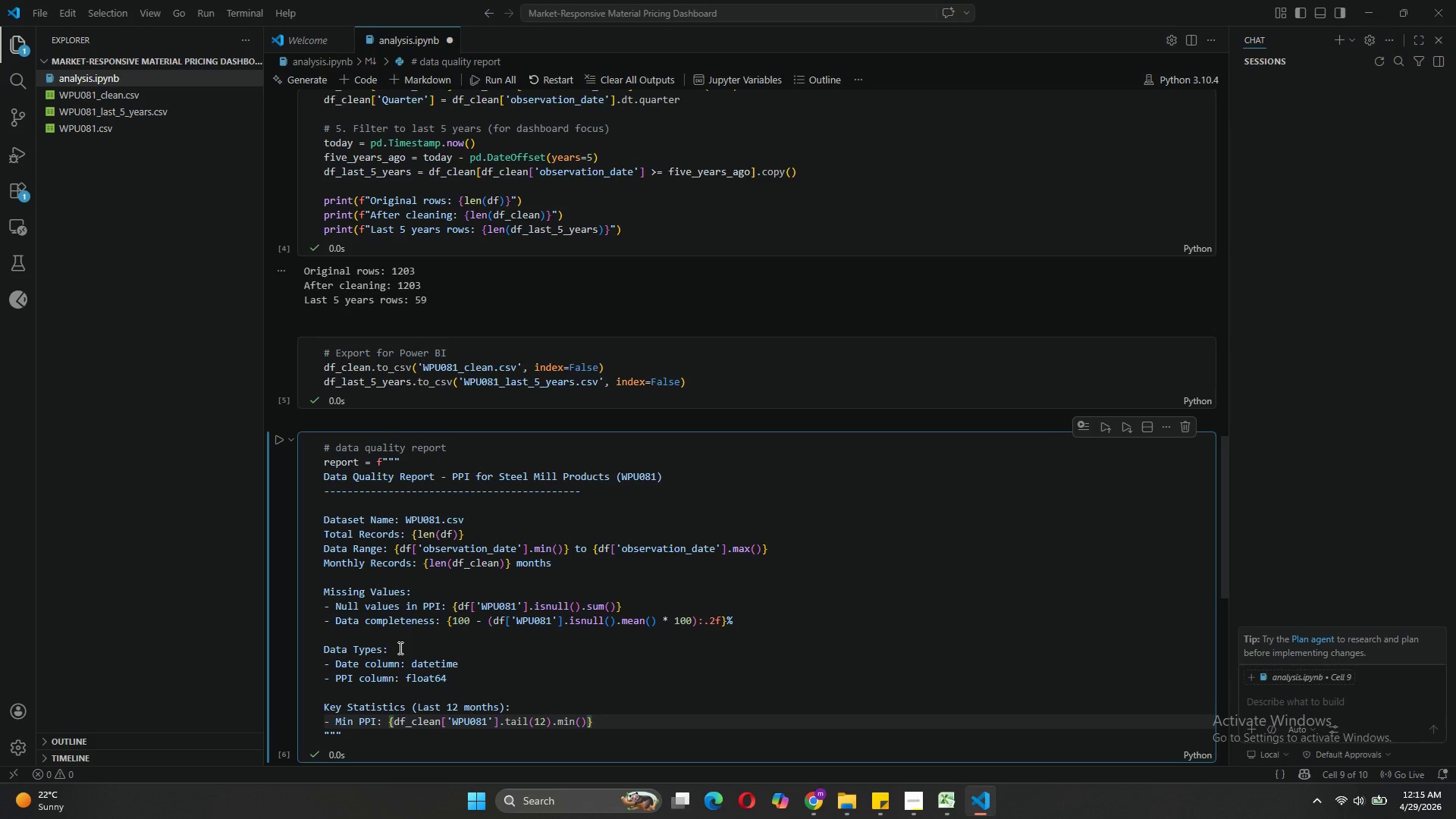 
key(ArrowRight)
 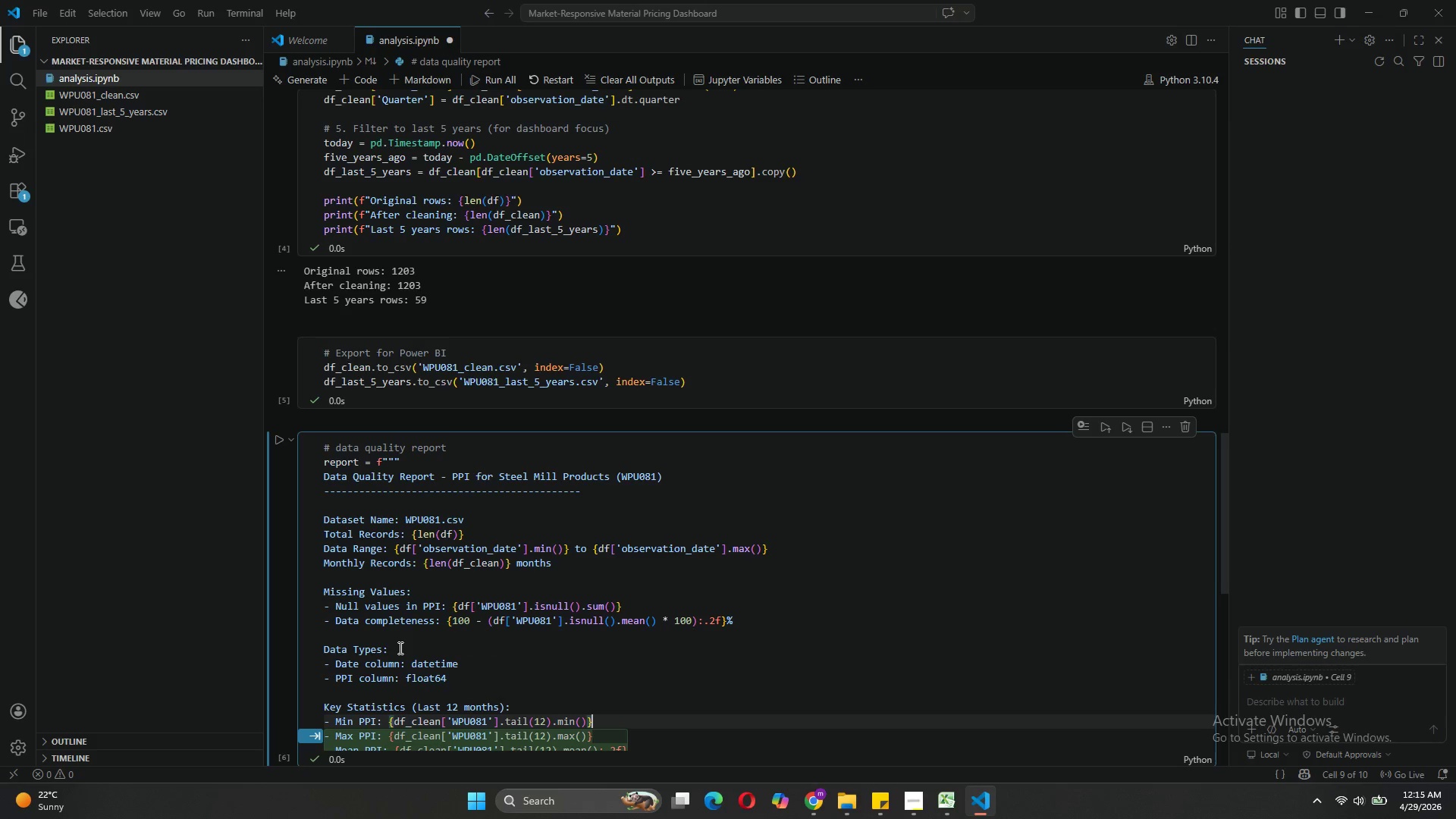 
key(Shift+Enter)
 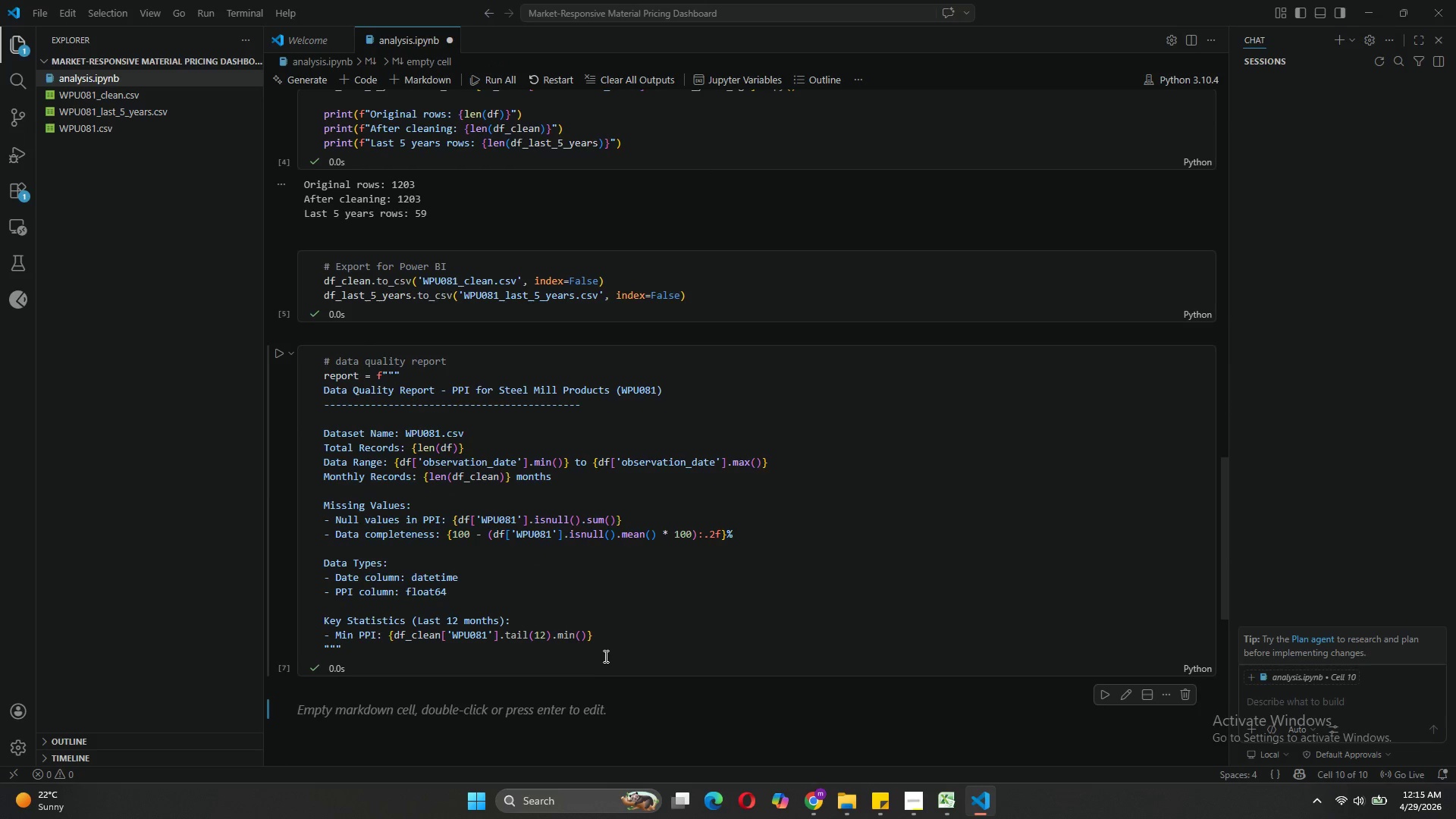 
left_click([603, 642])
 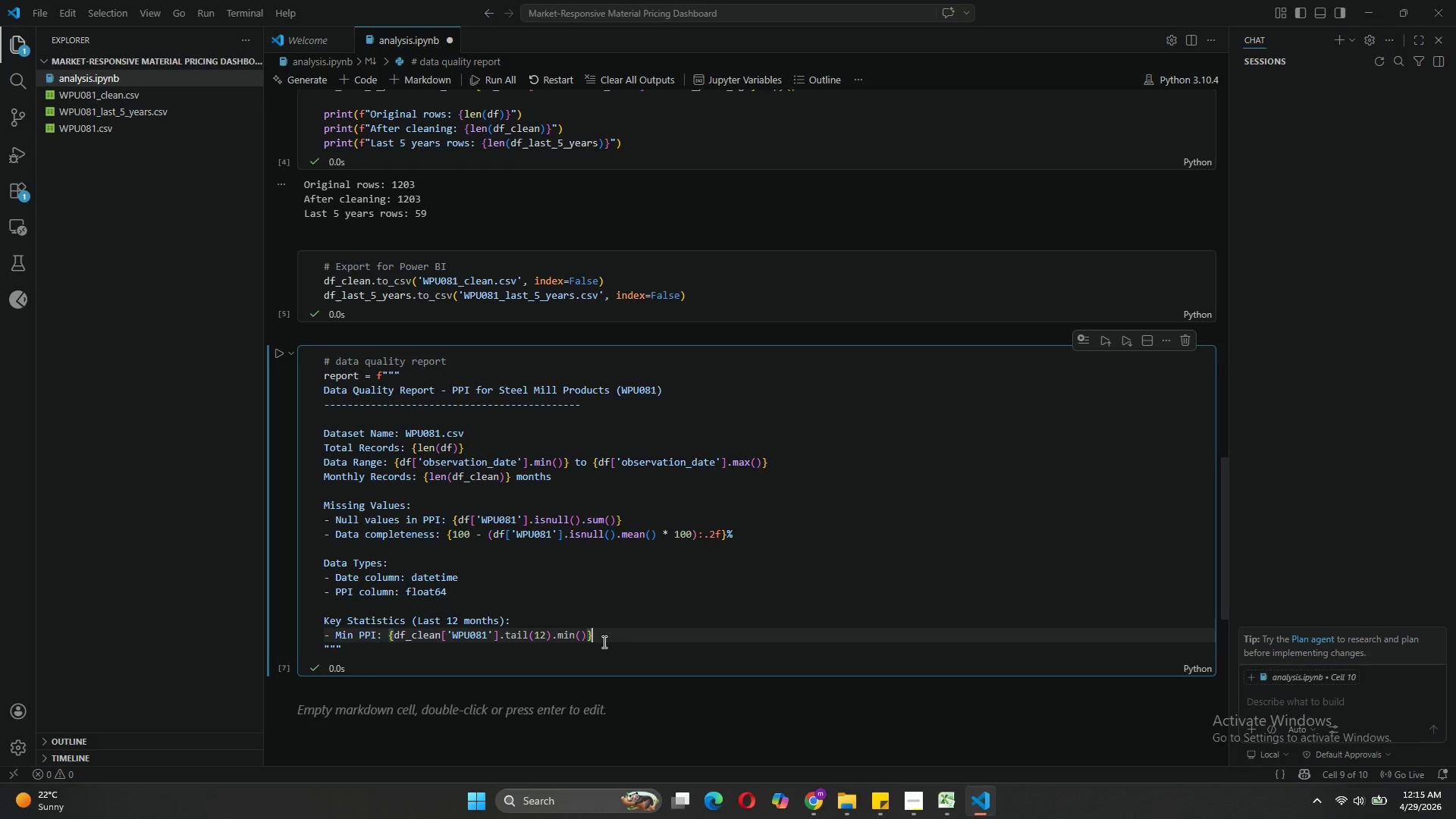 
key(Enter)
 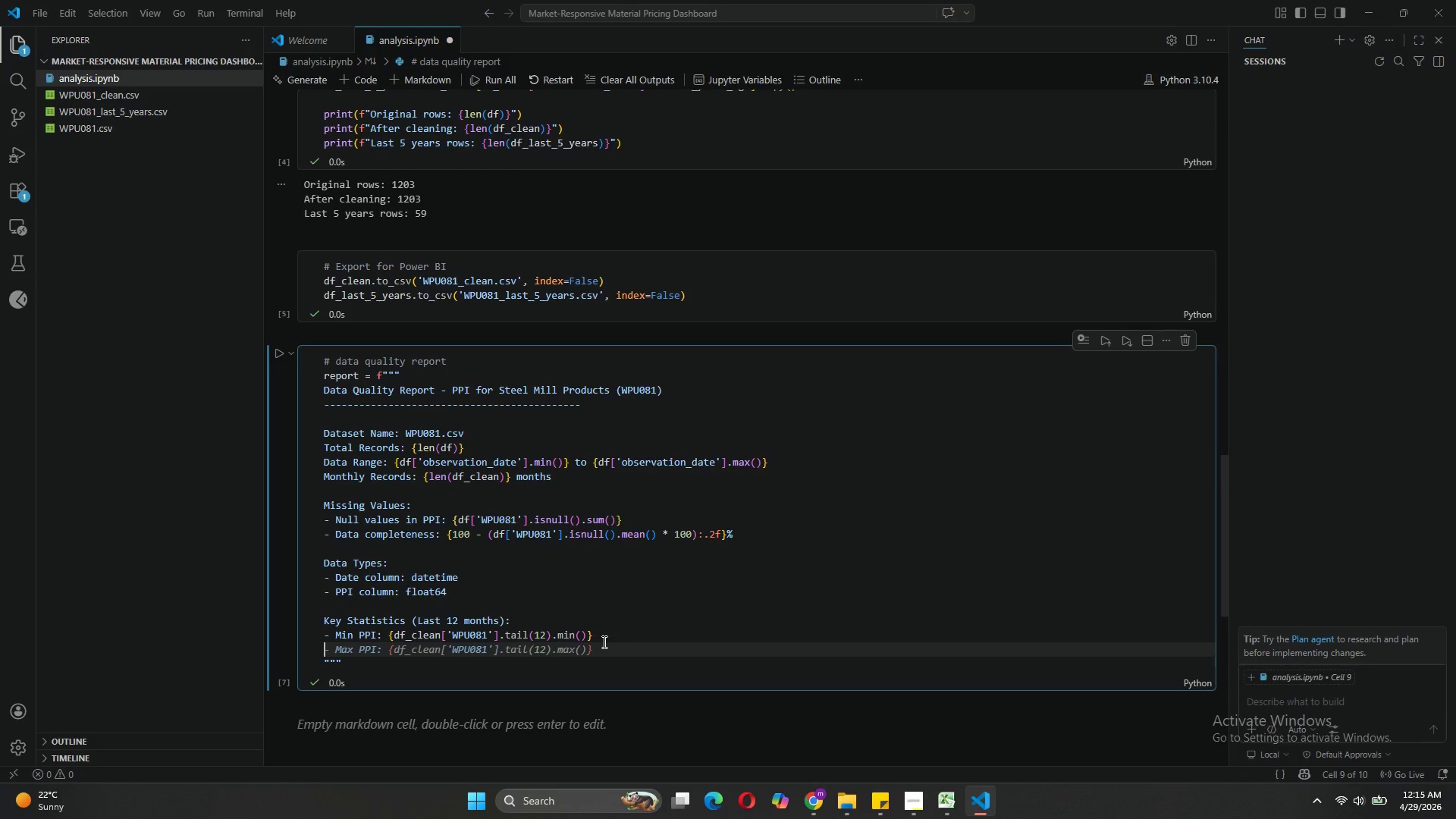 
key(Minus)
 